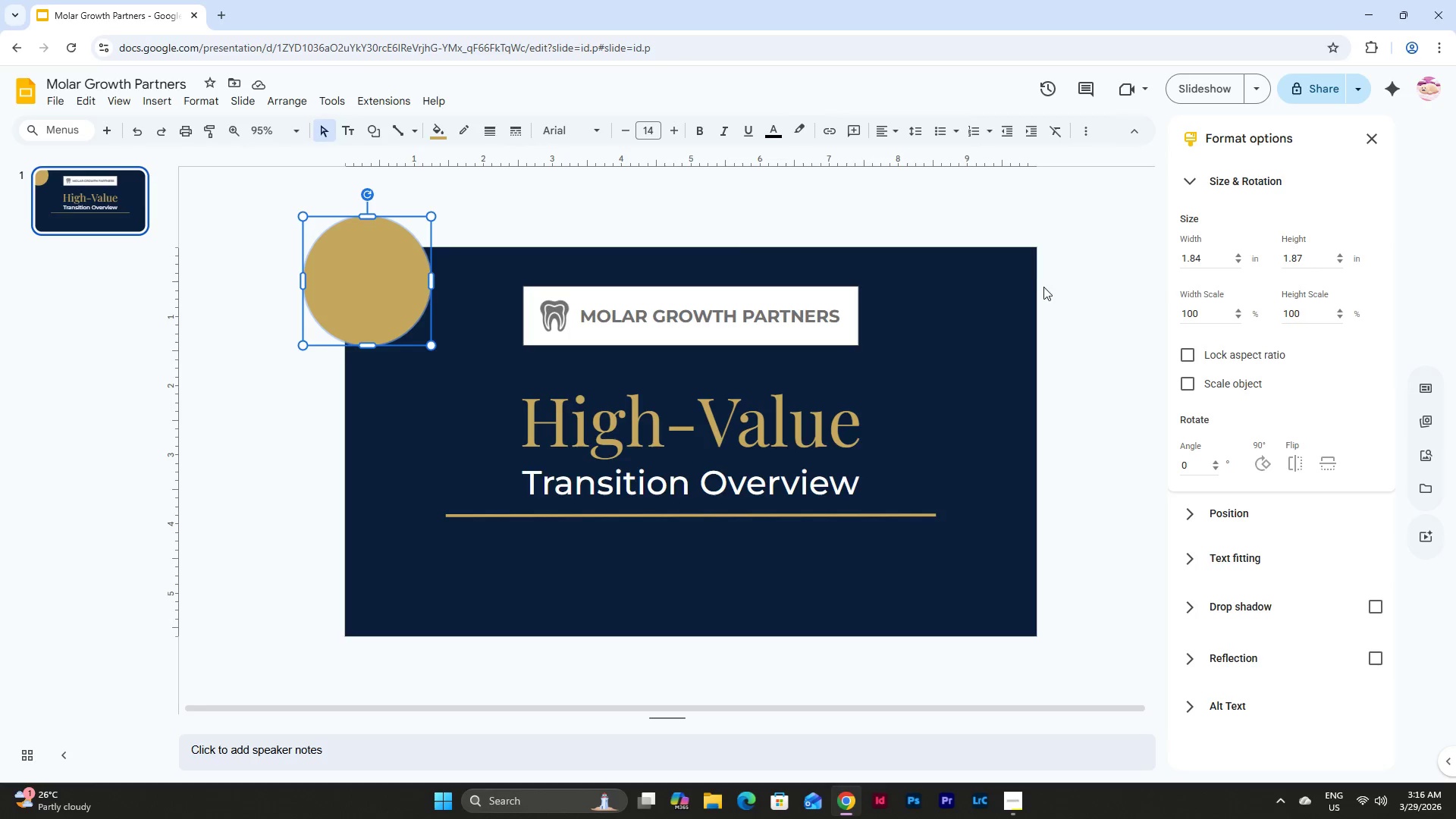 
left_click([1079, 315])
 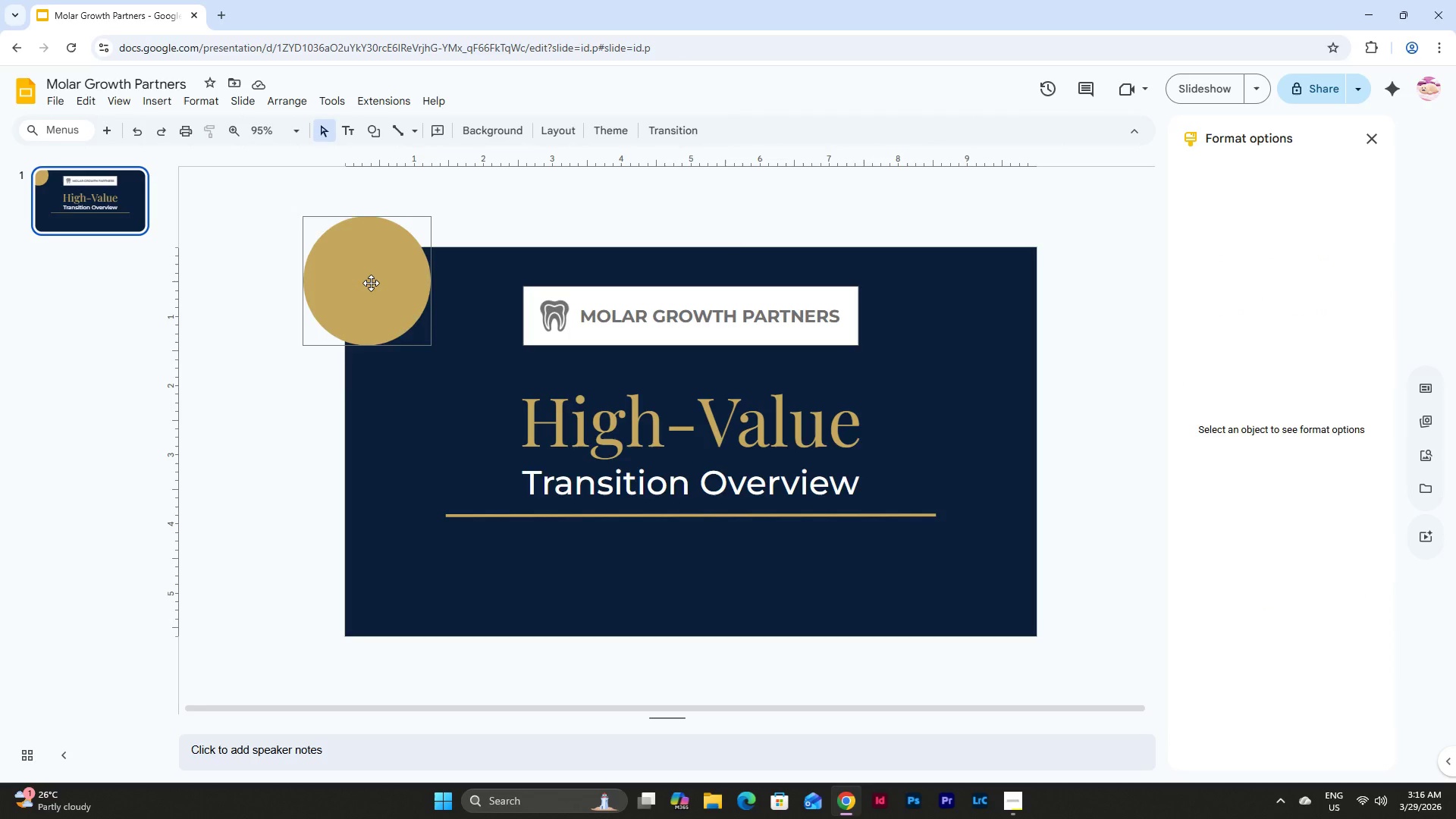 
double_click([371, 283])
 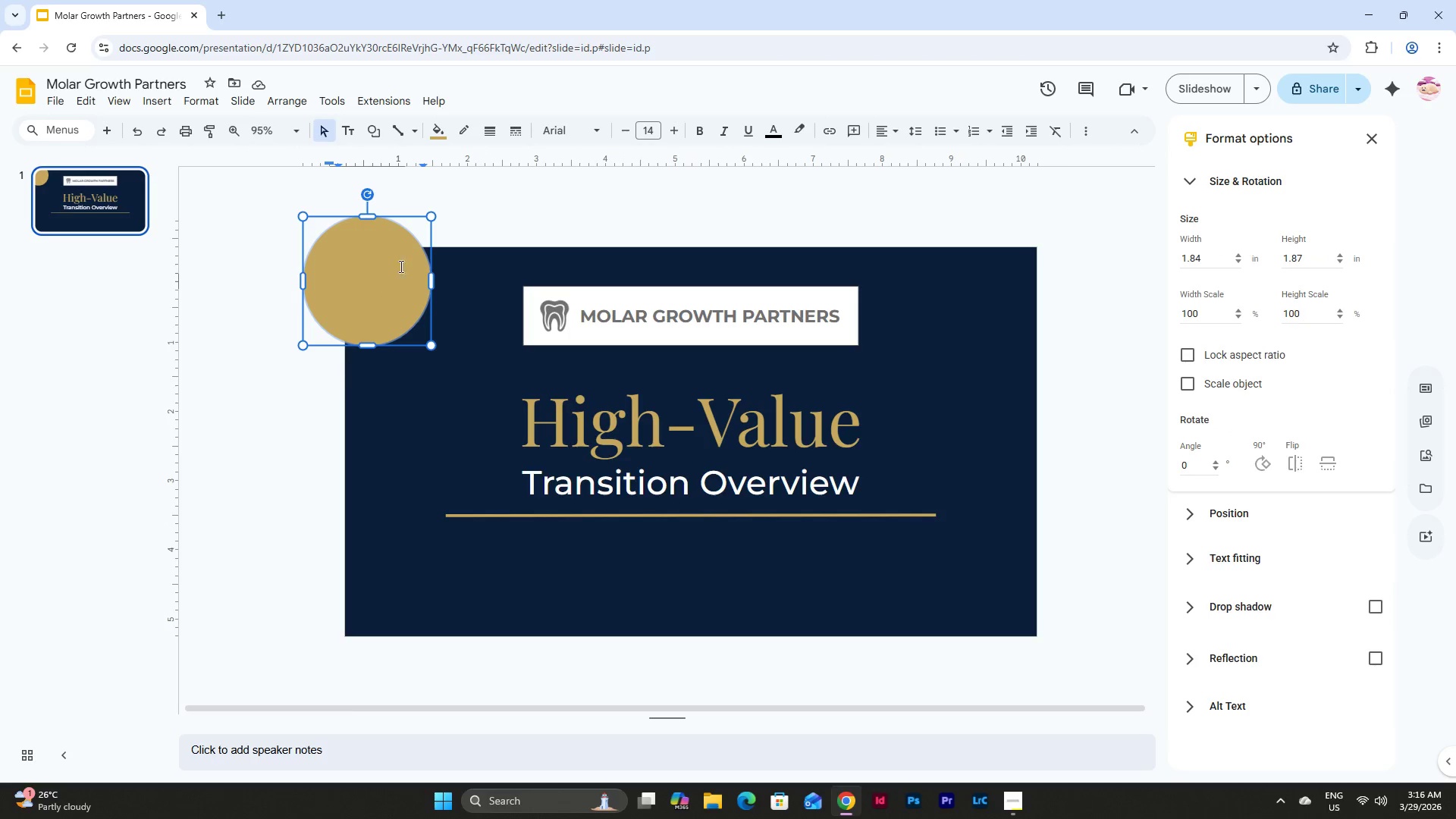 
left_click([454, 220])
 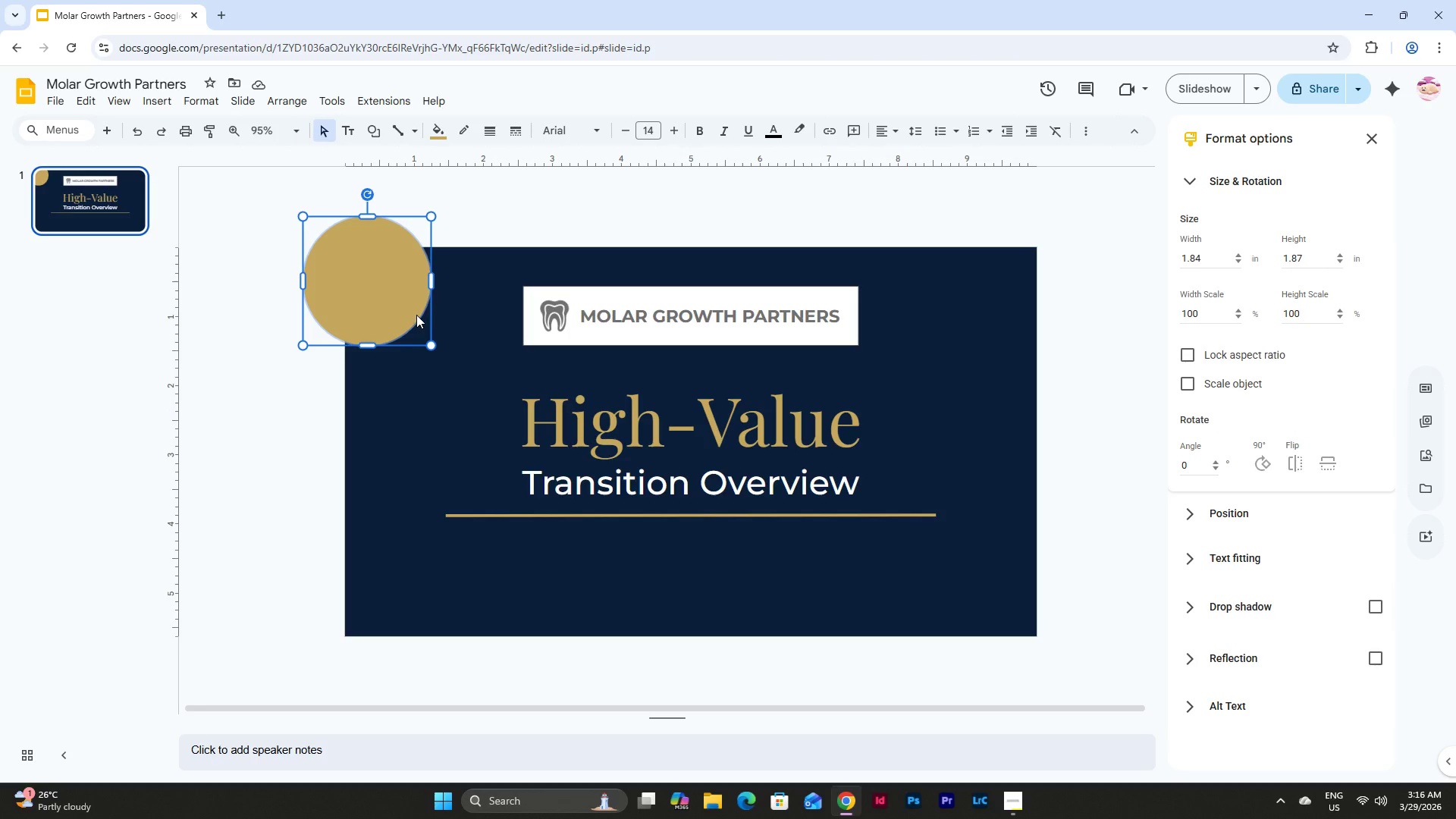 
right_click([406, 296])
 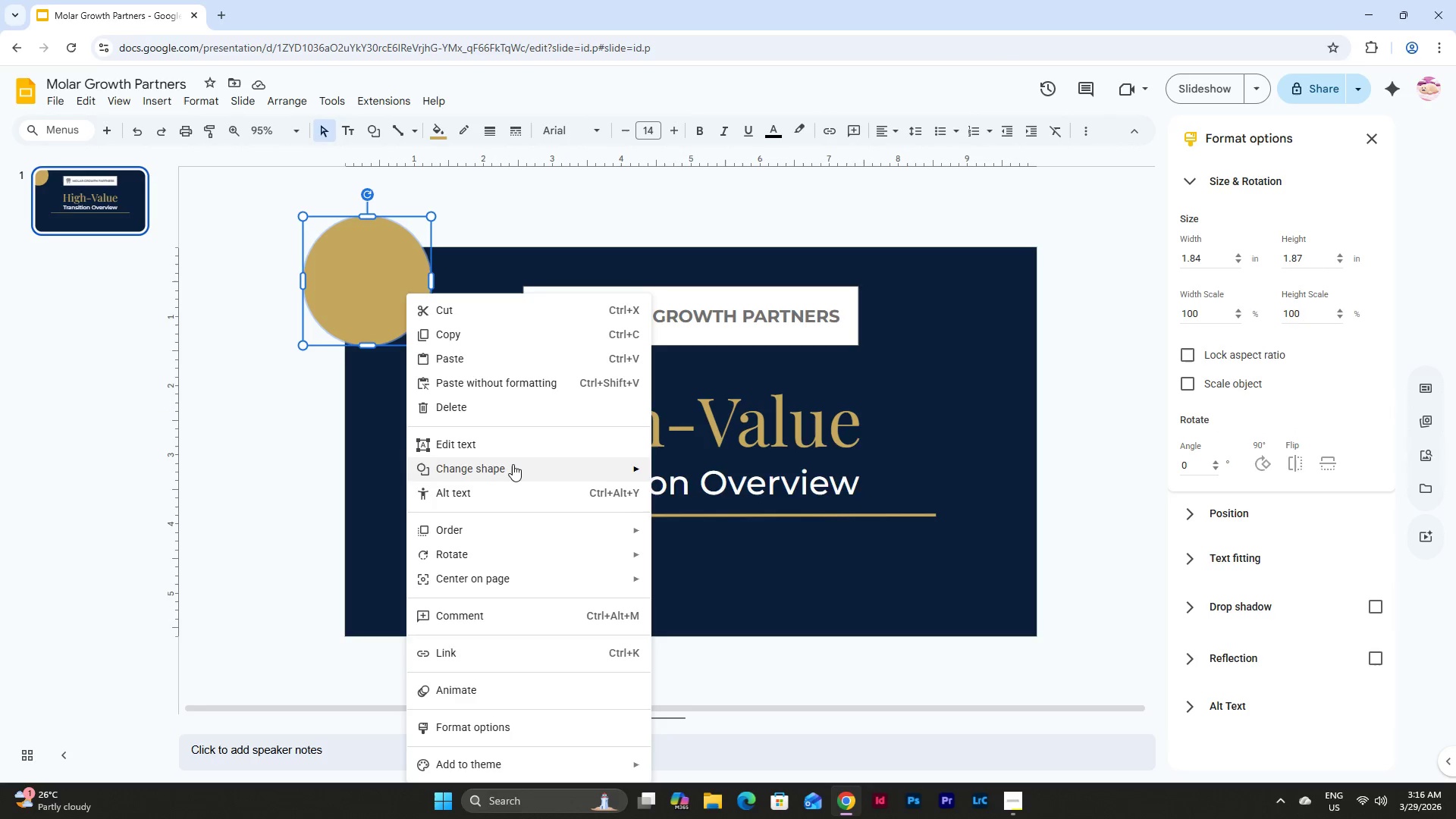 
wait(6.14)
 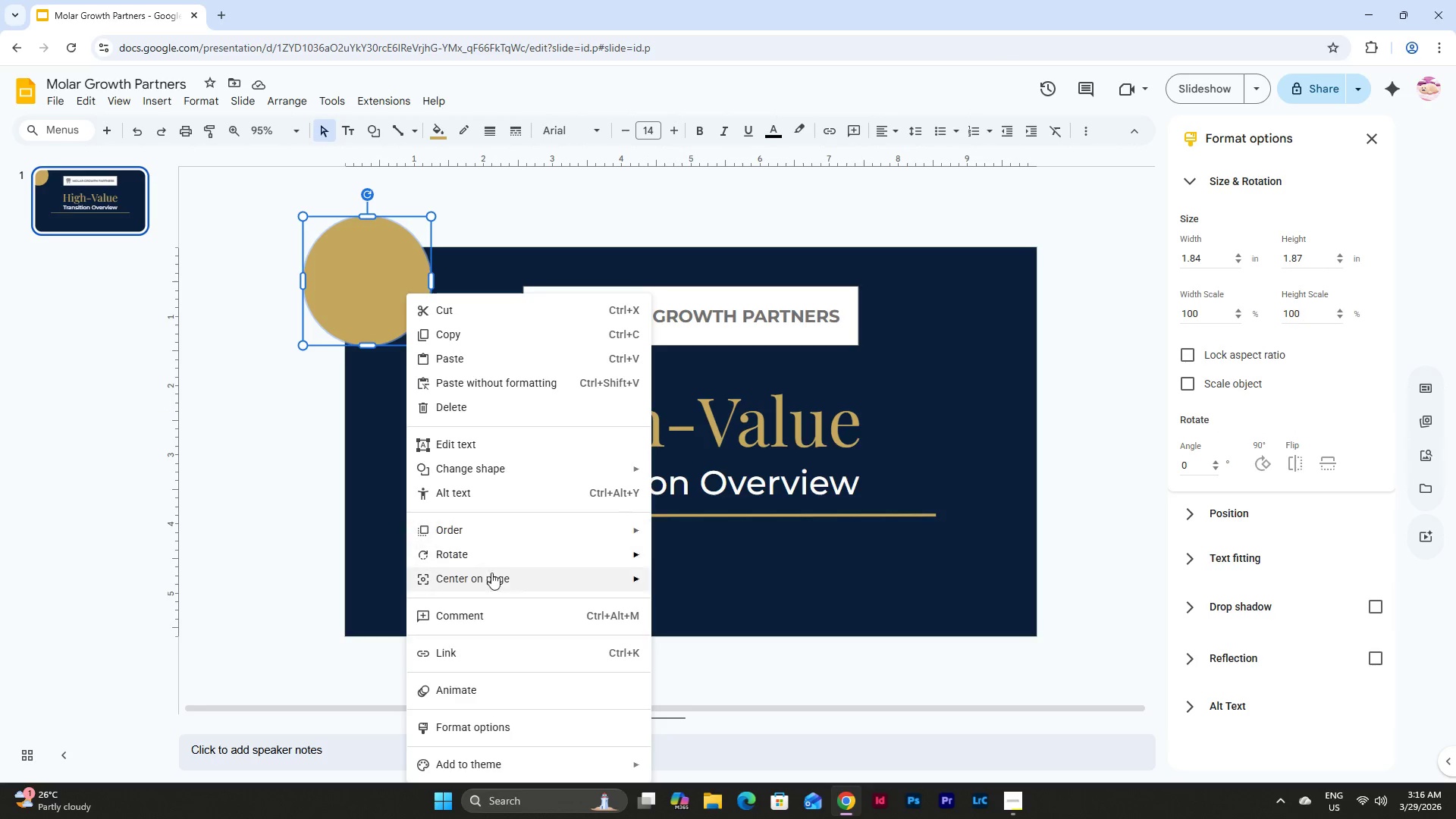 
left_click([270, 431])
 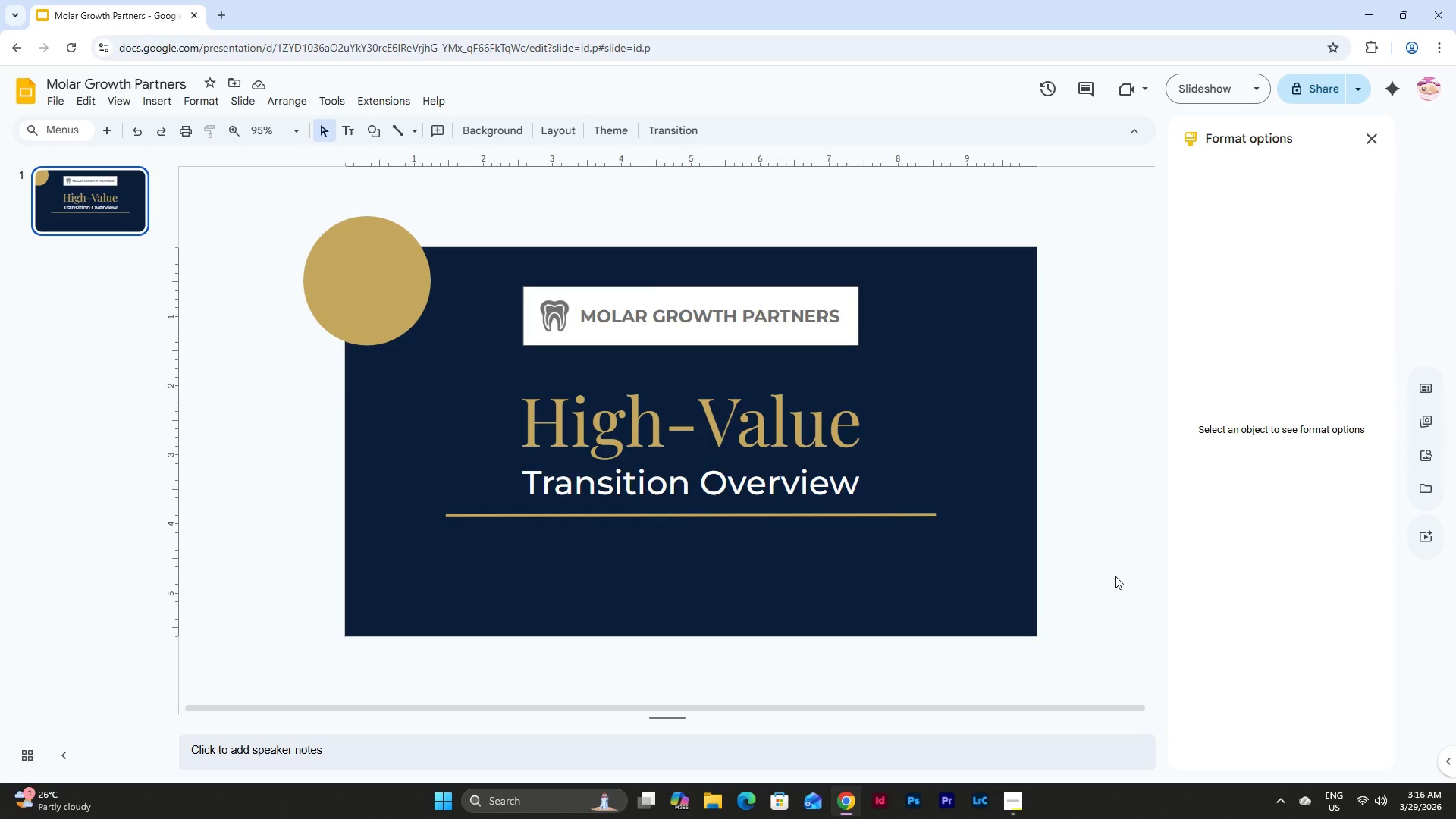 
scroll: coordinate [1133, 576], scroll_direction: up, amount: 1.0
 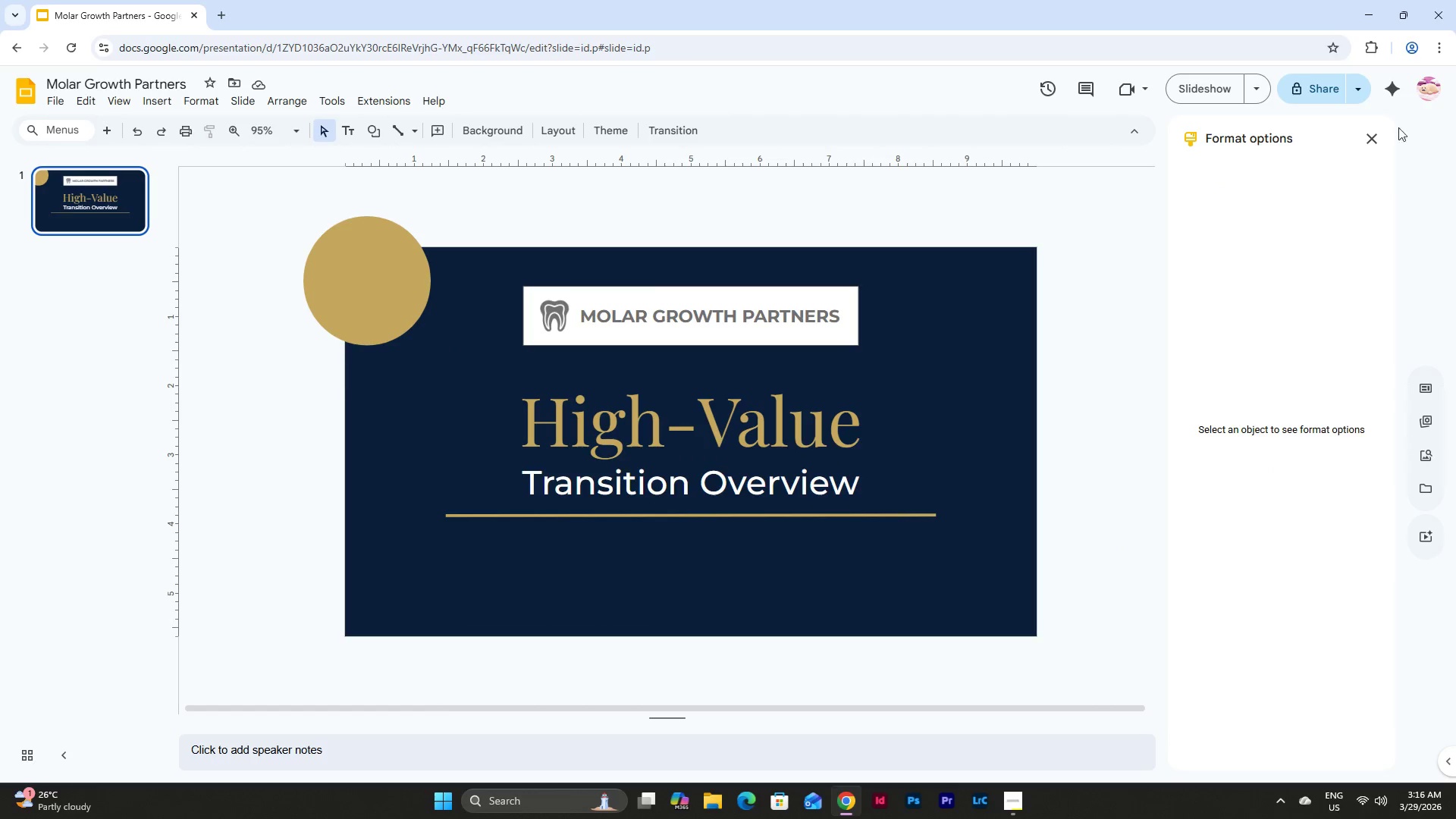 
left_click([1363, 138])
 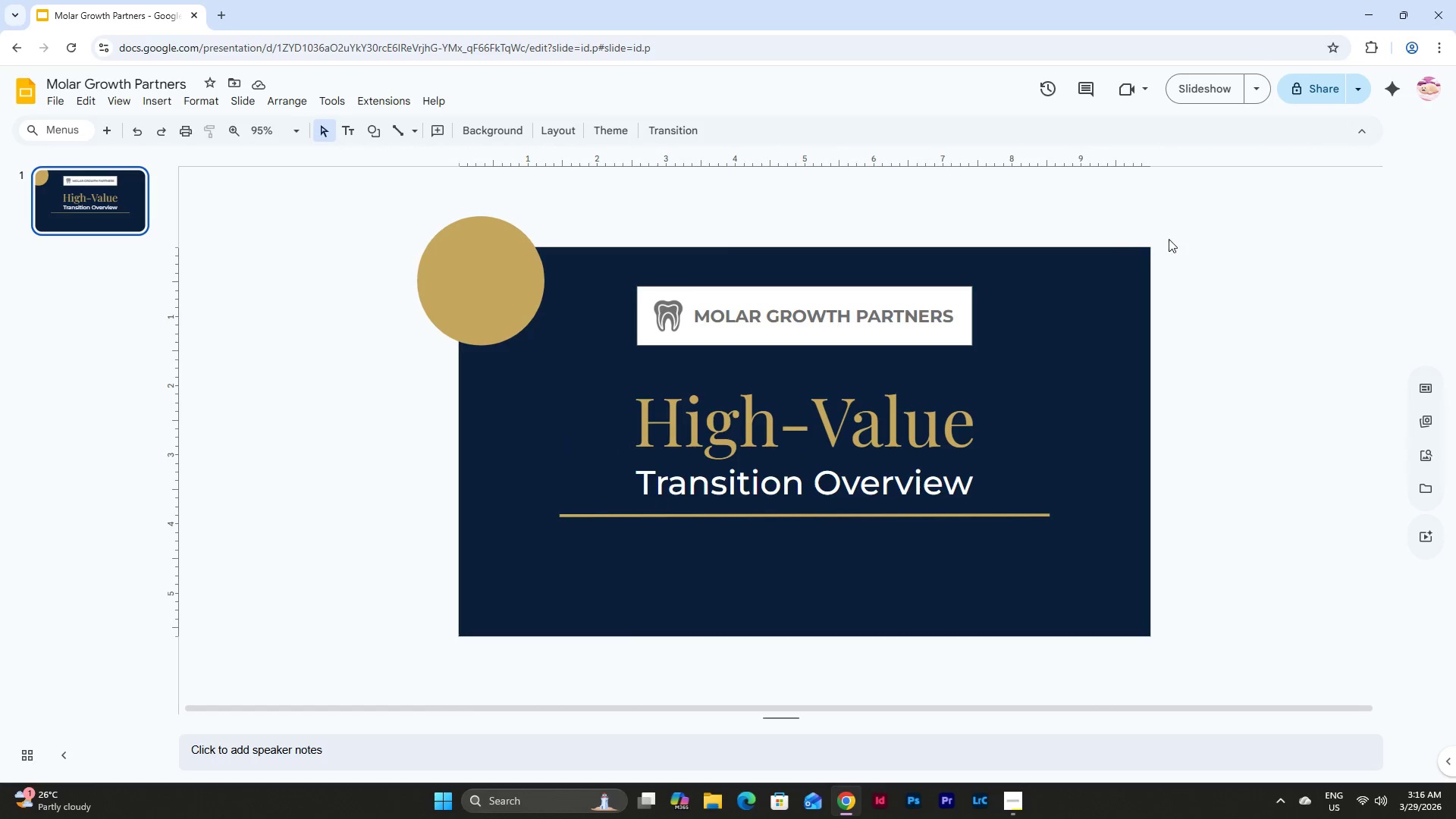 
scroll: coordinate [1223, 270], scroll_direction: down, amount: 1.0
 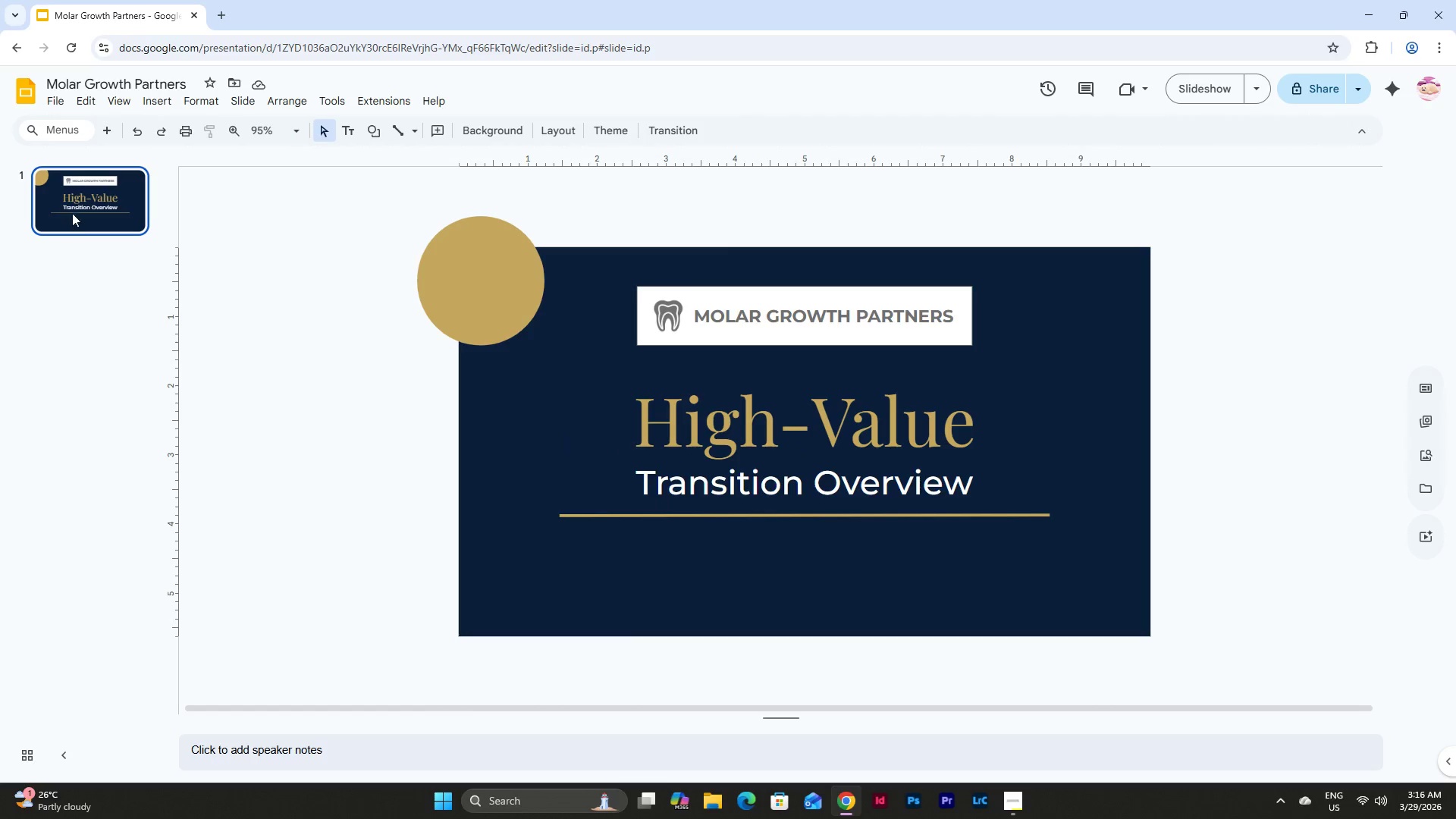 
left_click([74, 203])
 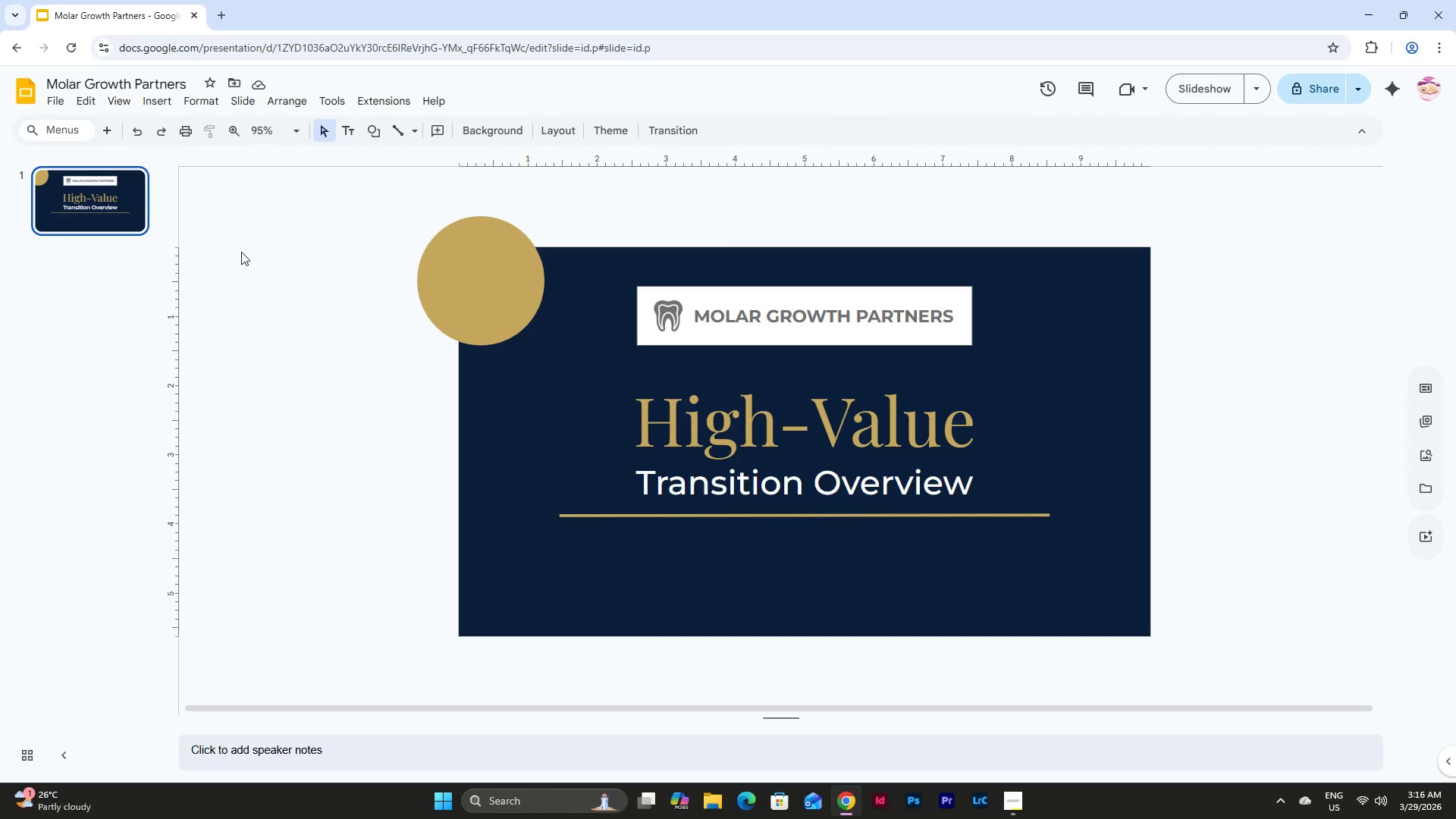 
left_click_drag(start_coordinate=[274, 261], to_coordinate=[278, 263])
 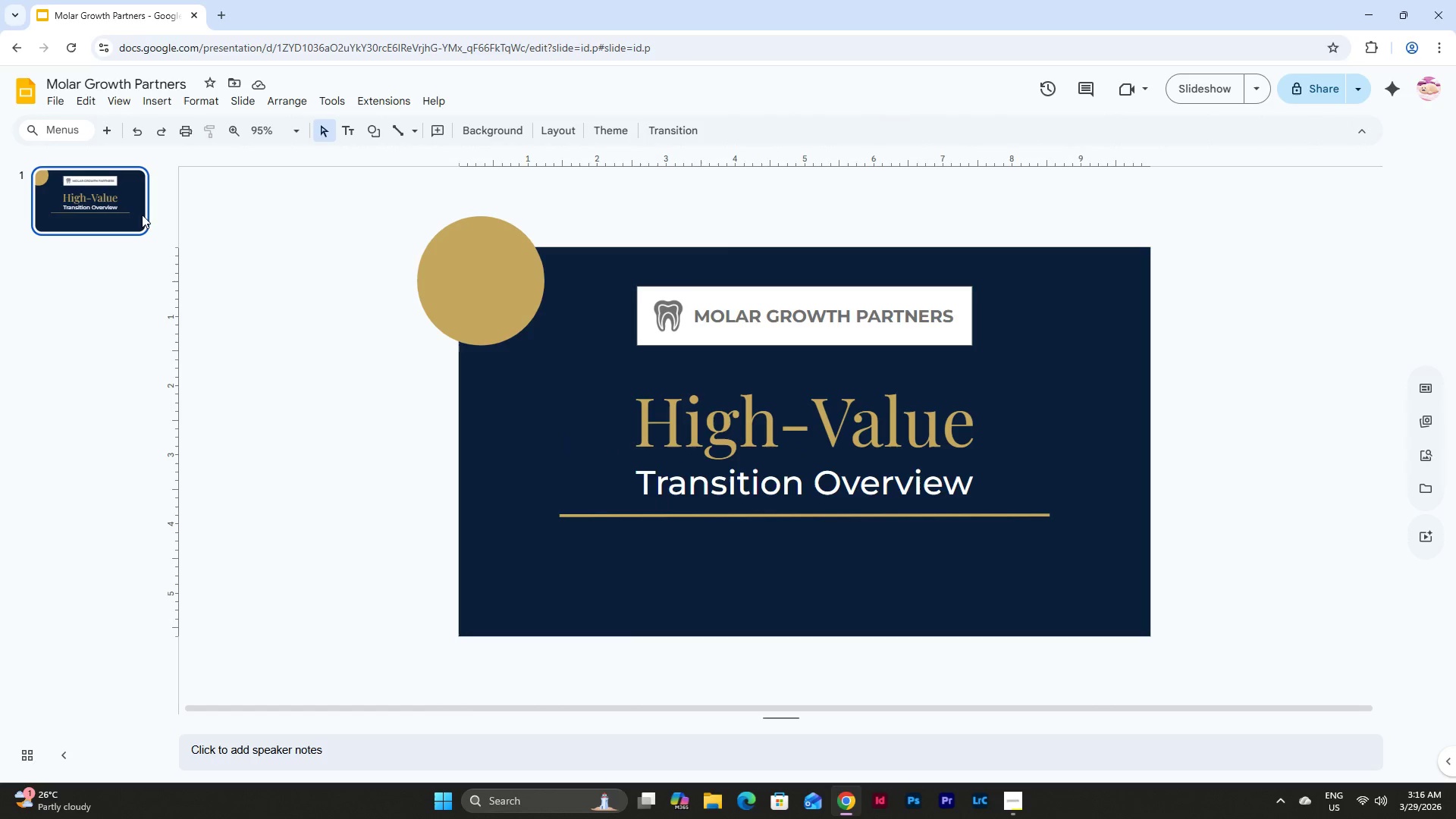 
left_click([99, 198])
 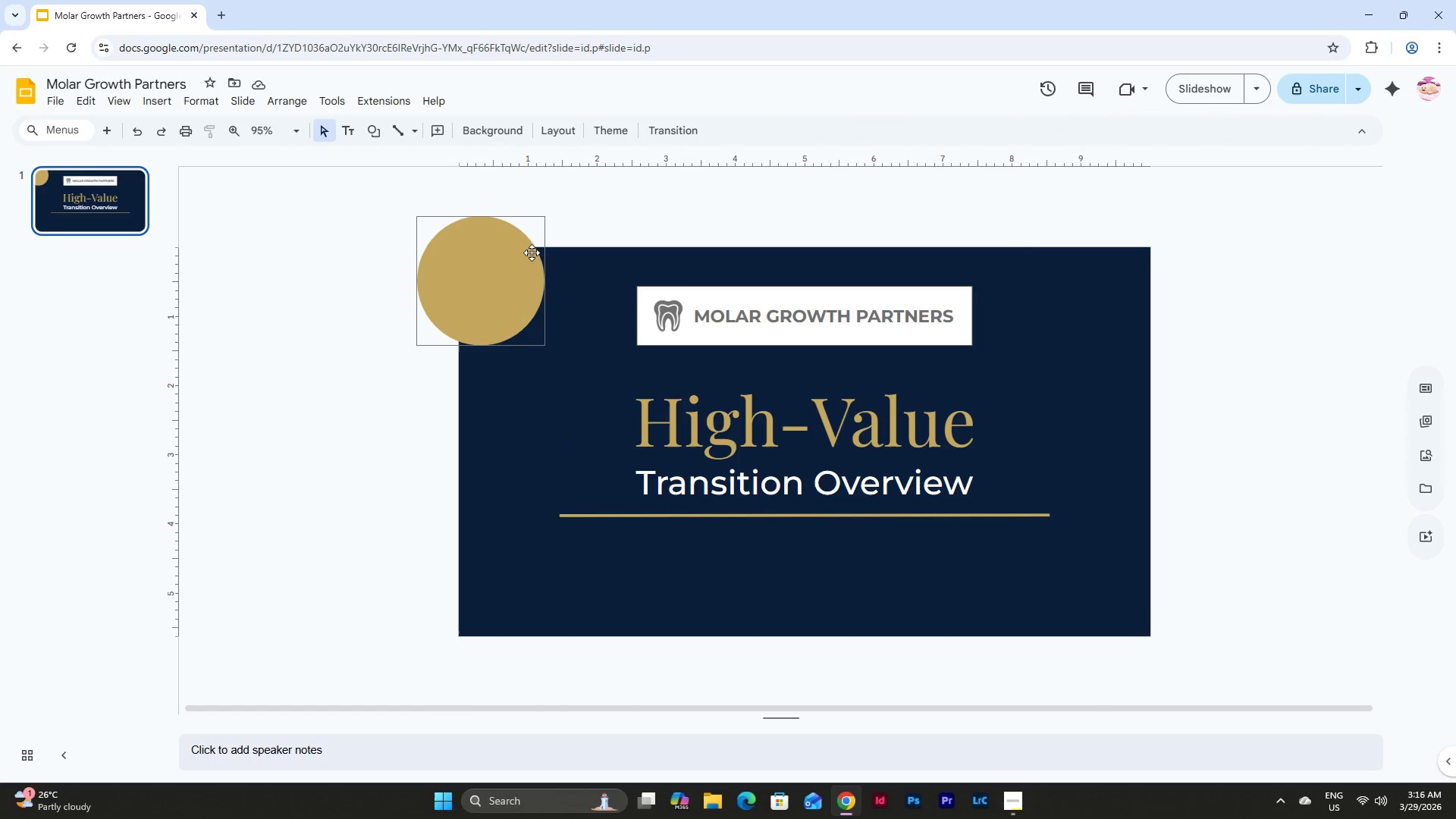 
left_click([520, 251])
 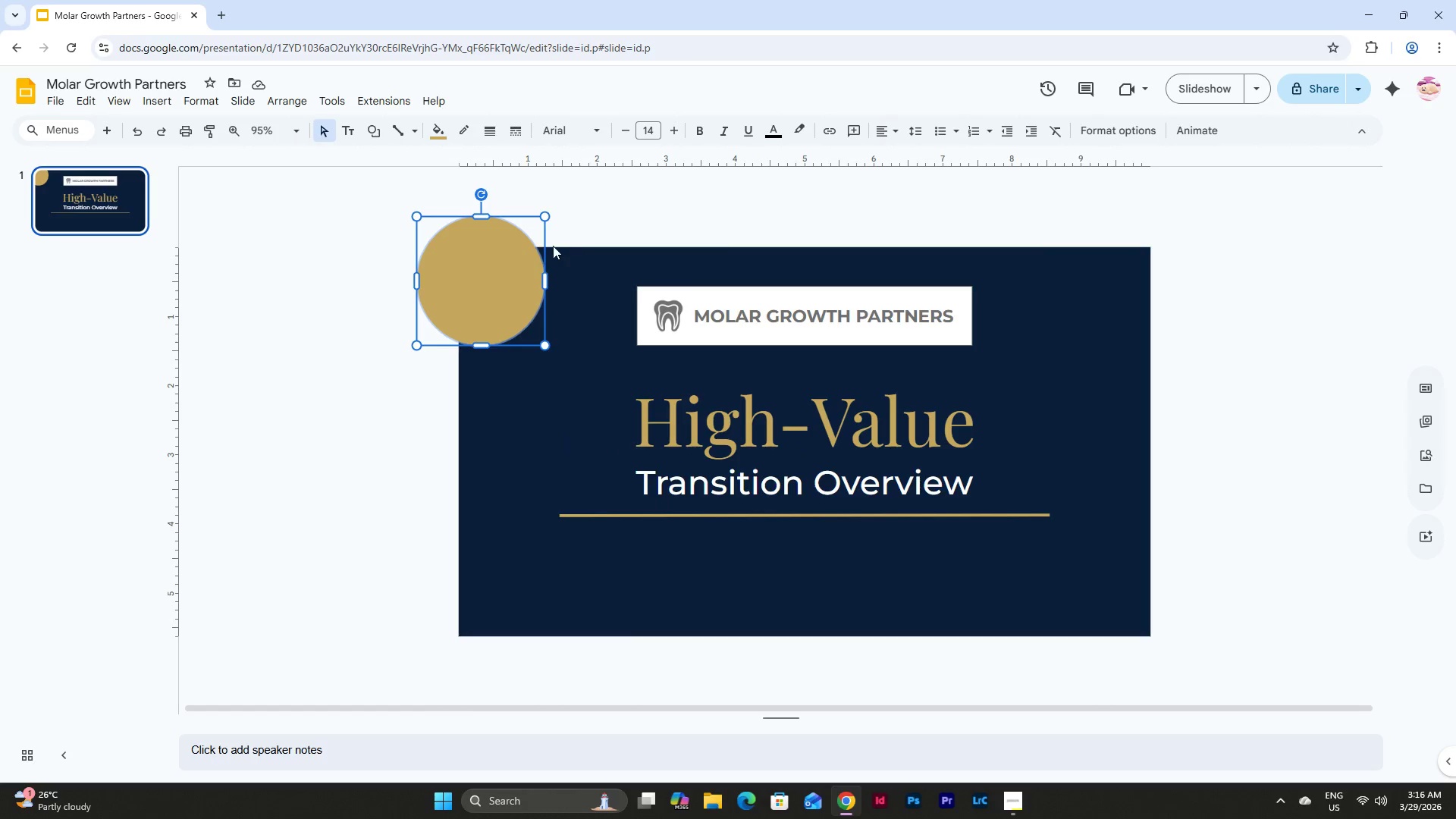 
left_click_drag(start_coordinate=[473, 271], to_coordinate=[538, 331])
 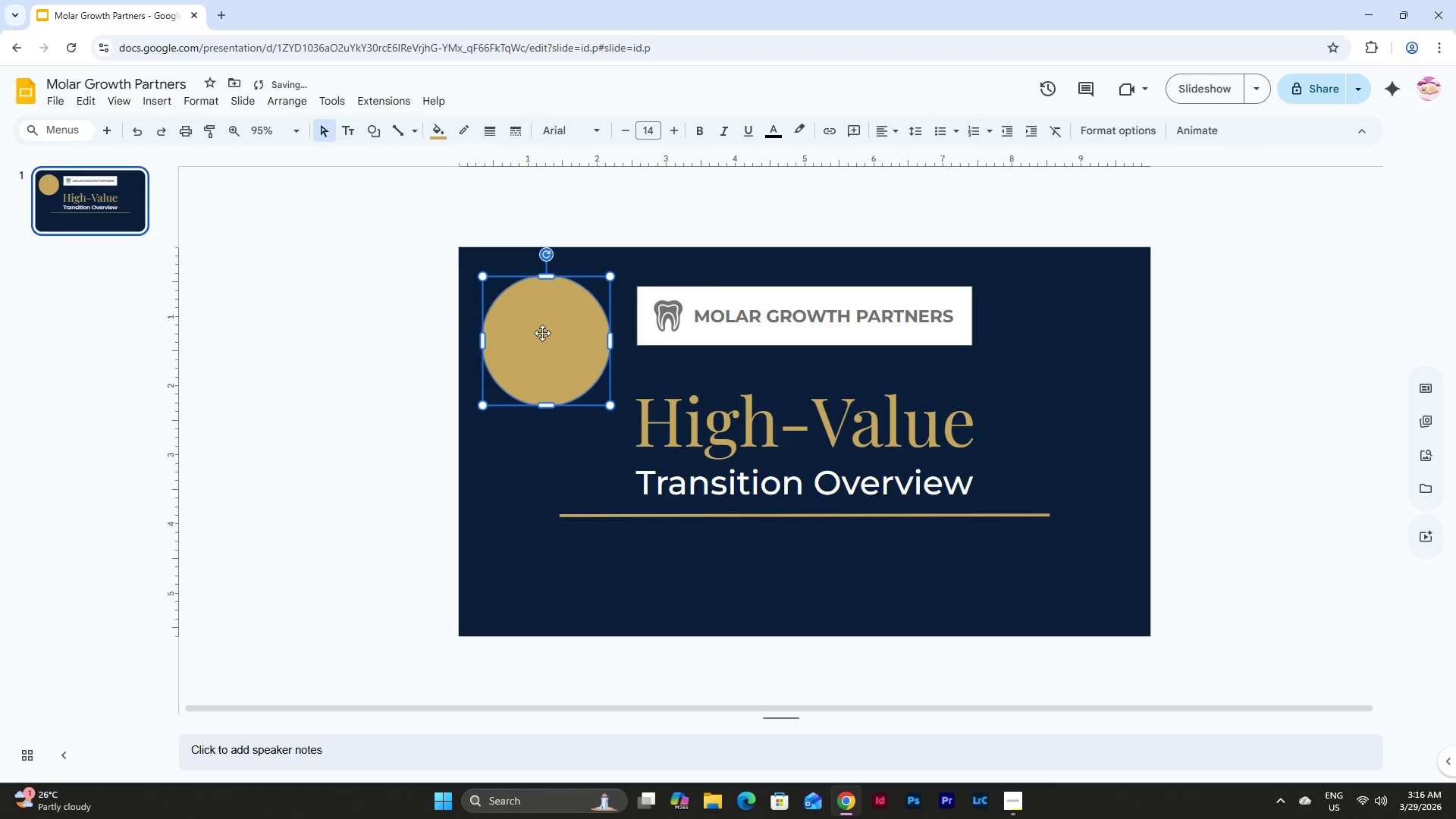 
left_click_drag(start_coordinate=[542, 333], to_coordinate=[533, 317])
 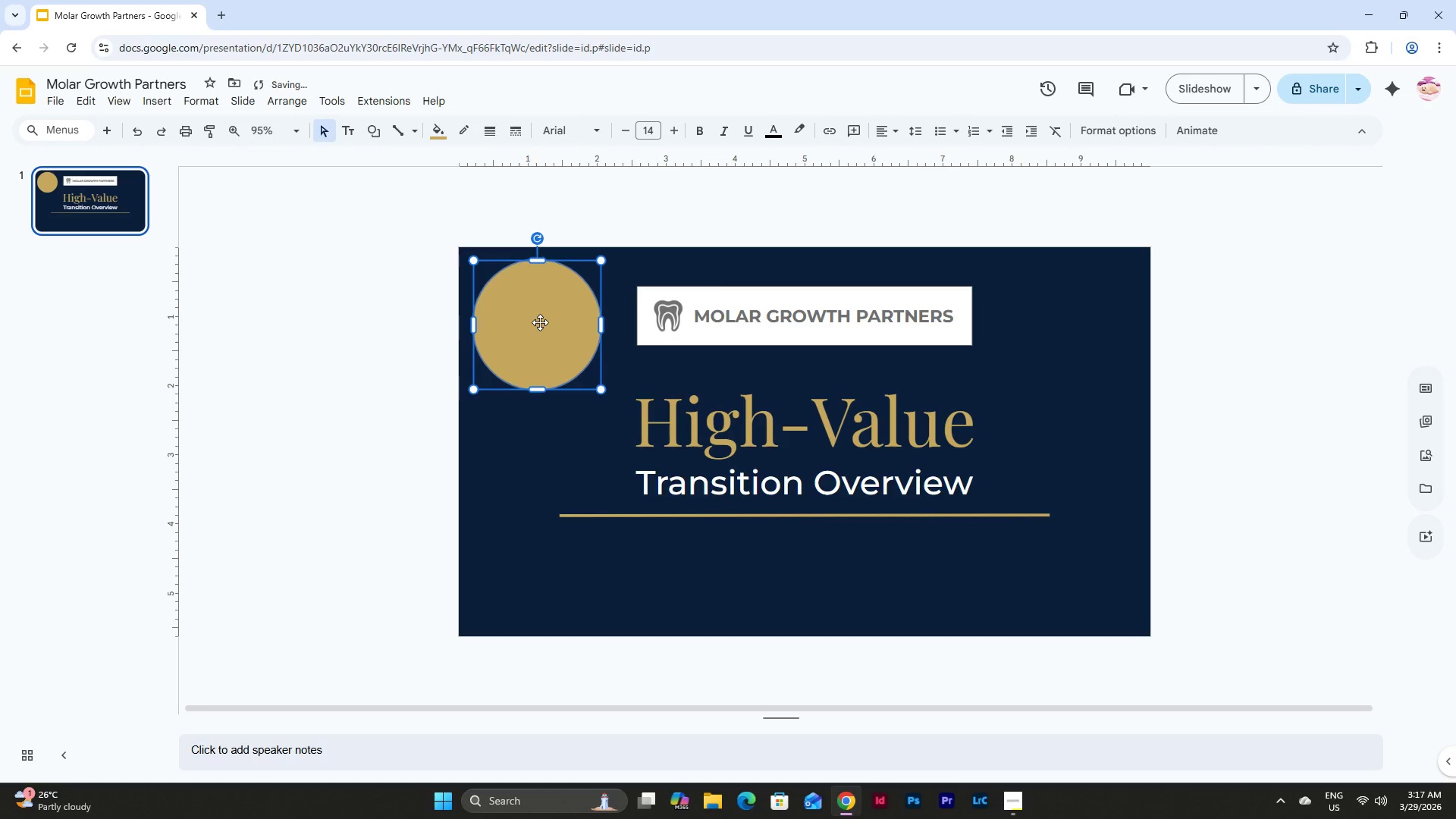 
left_click_drag(start_coordinate=[540, 322], to_coordinate=[542, 414])
 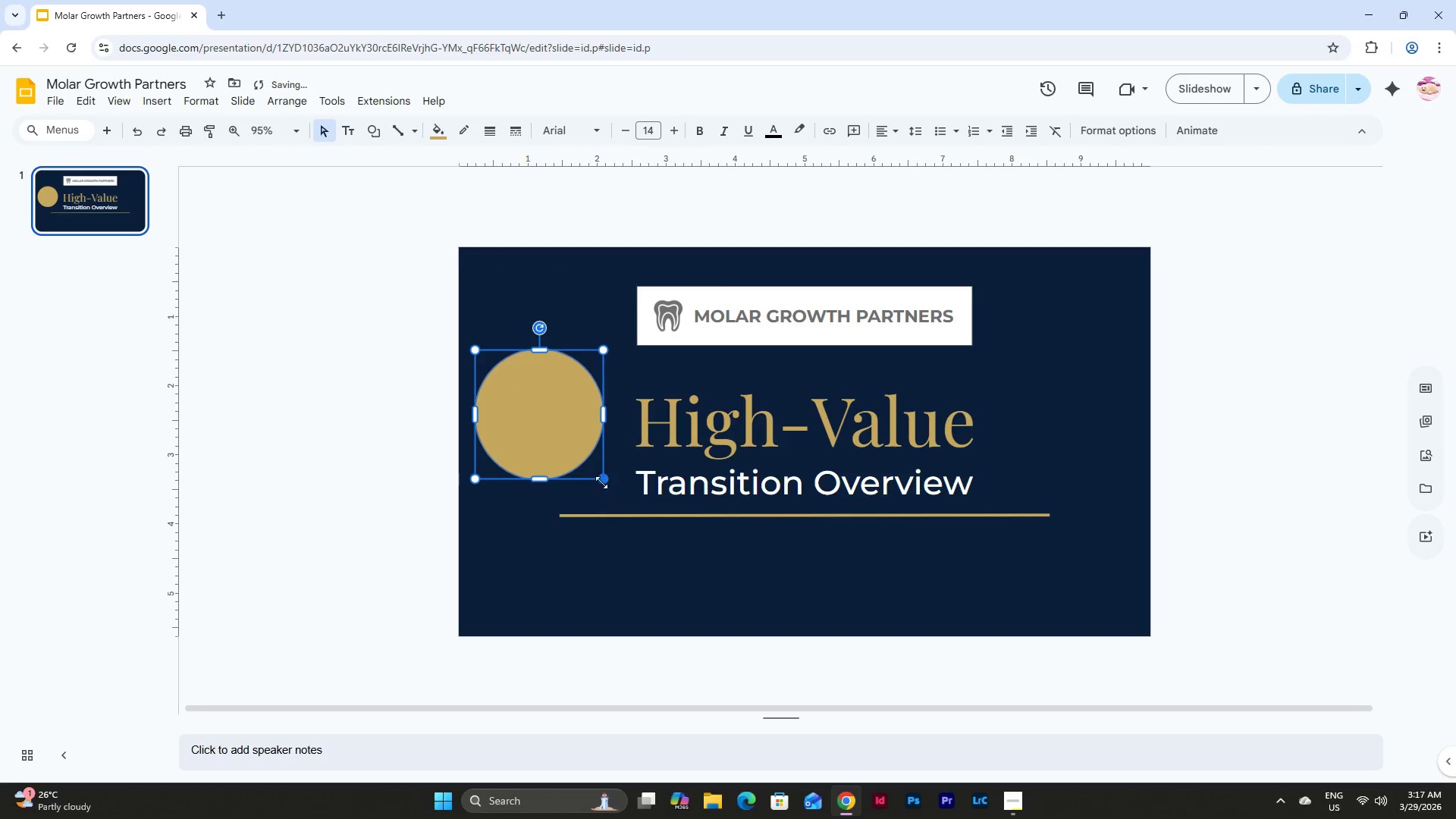 
left_click_drag(start_coordinate=[601, 482], to_coordinate=[544, 417])
 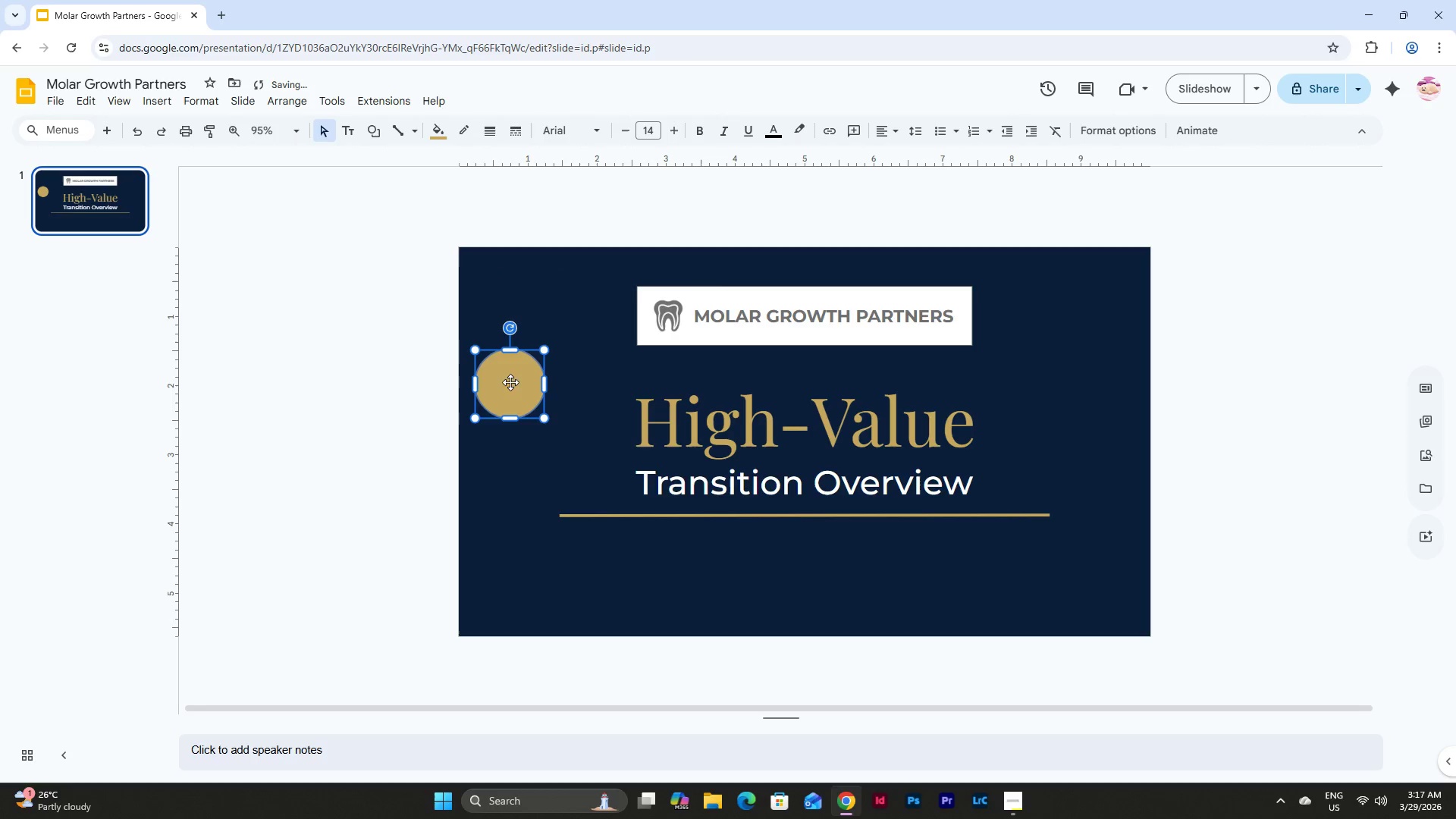 
left_click_drag(start_coordinate=[510, 382], to_coordinate=[539, 434])
 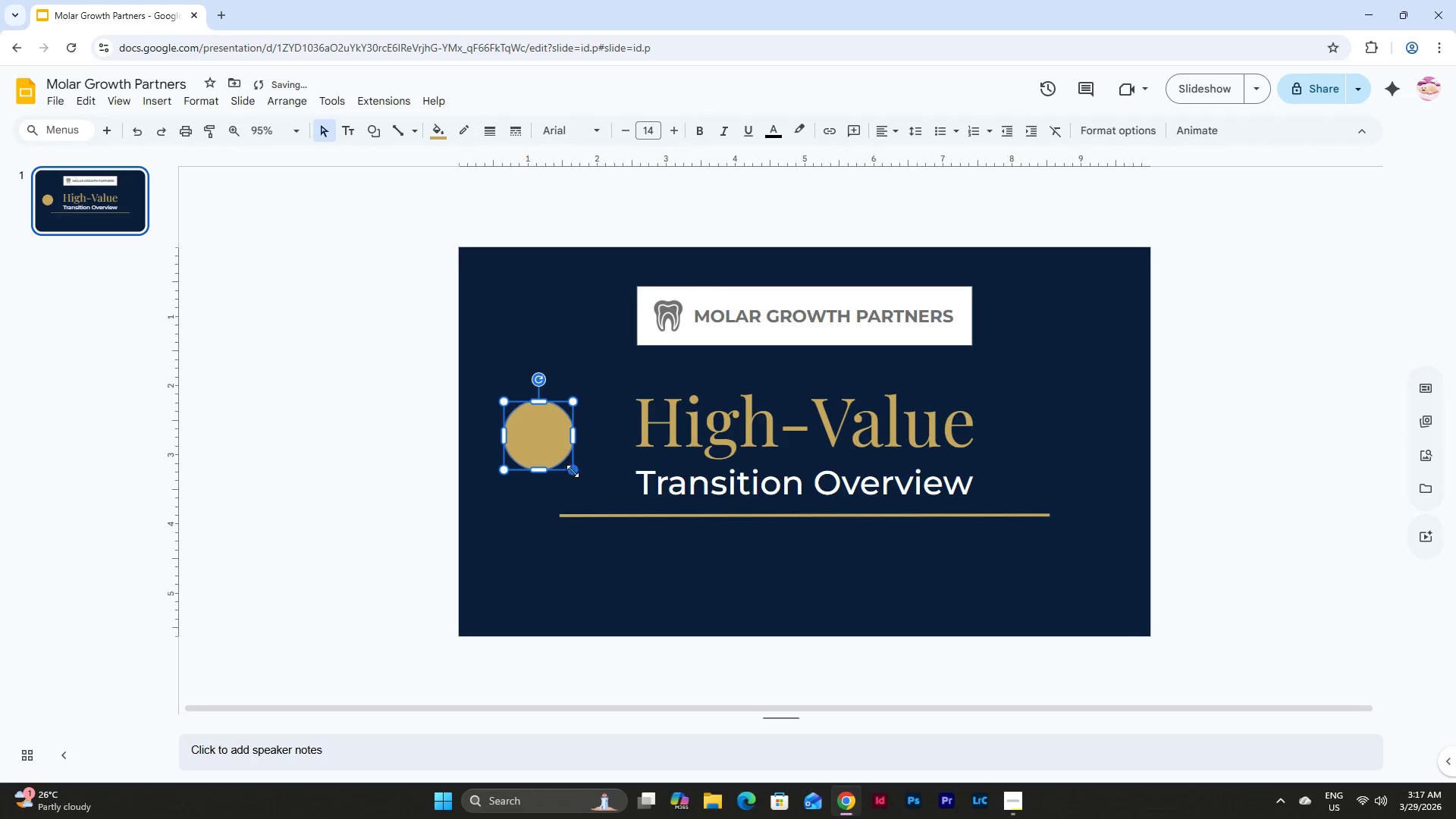 
left_click_drag(start_coordinate=[573, 470], to_coordinate=[549, 449])
 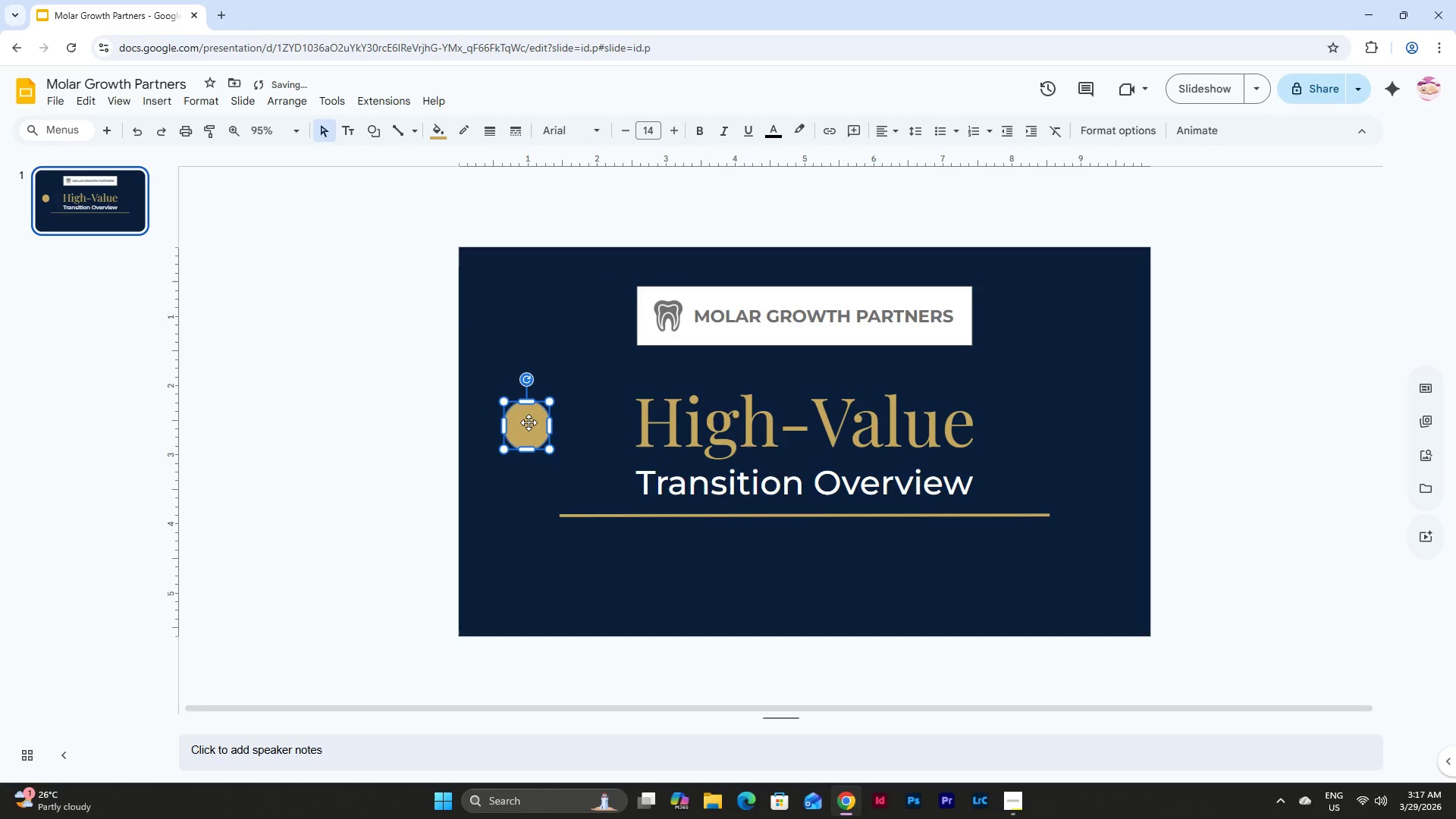 
left_click_drag(start_coordinate=[528, 422], to_coordinate=[513, 437])
 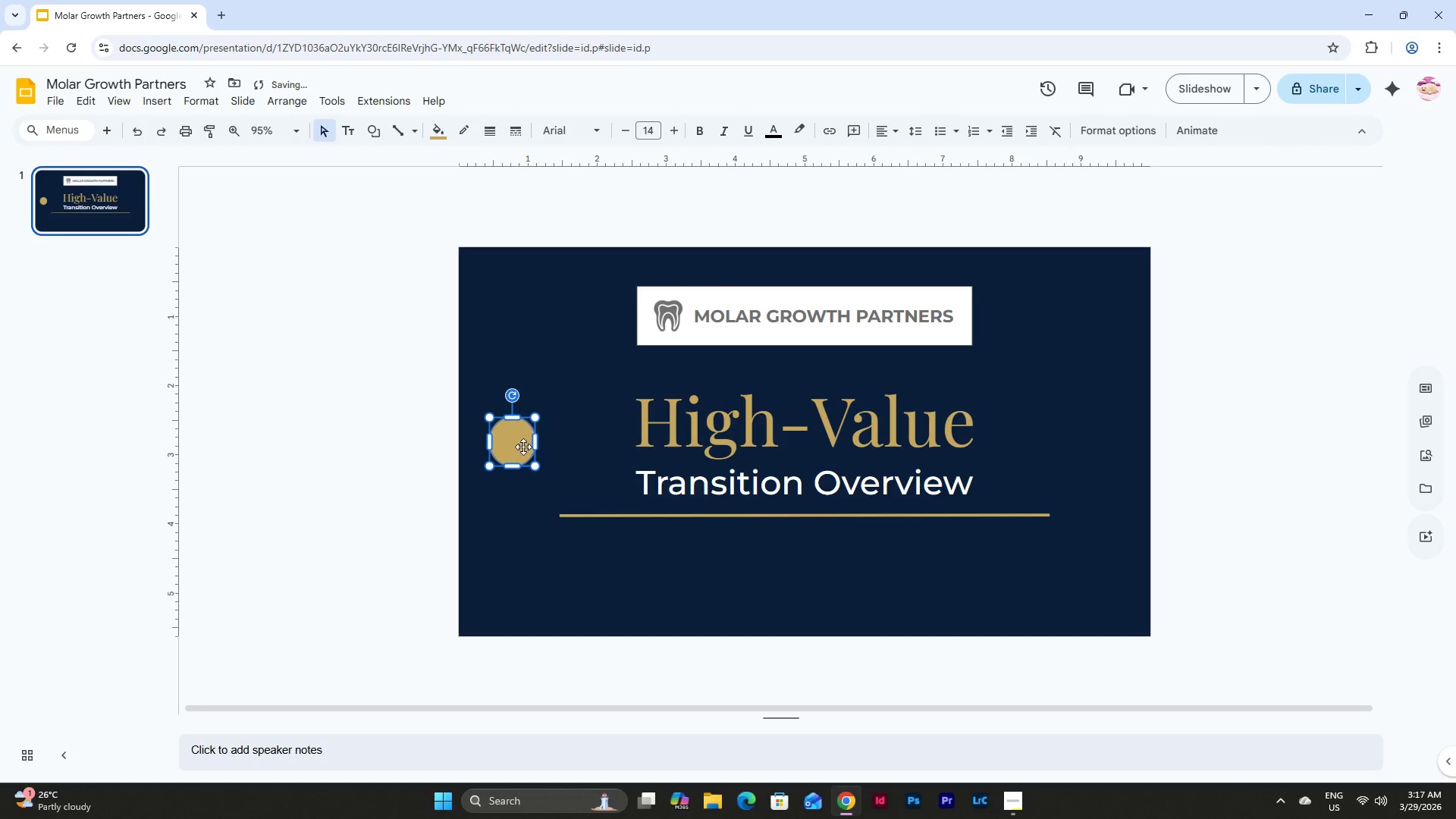 
key(Control+X)
 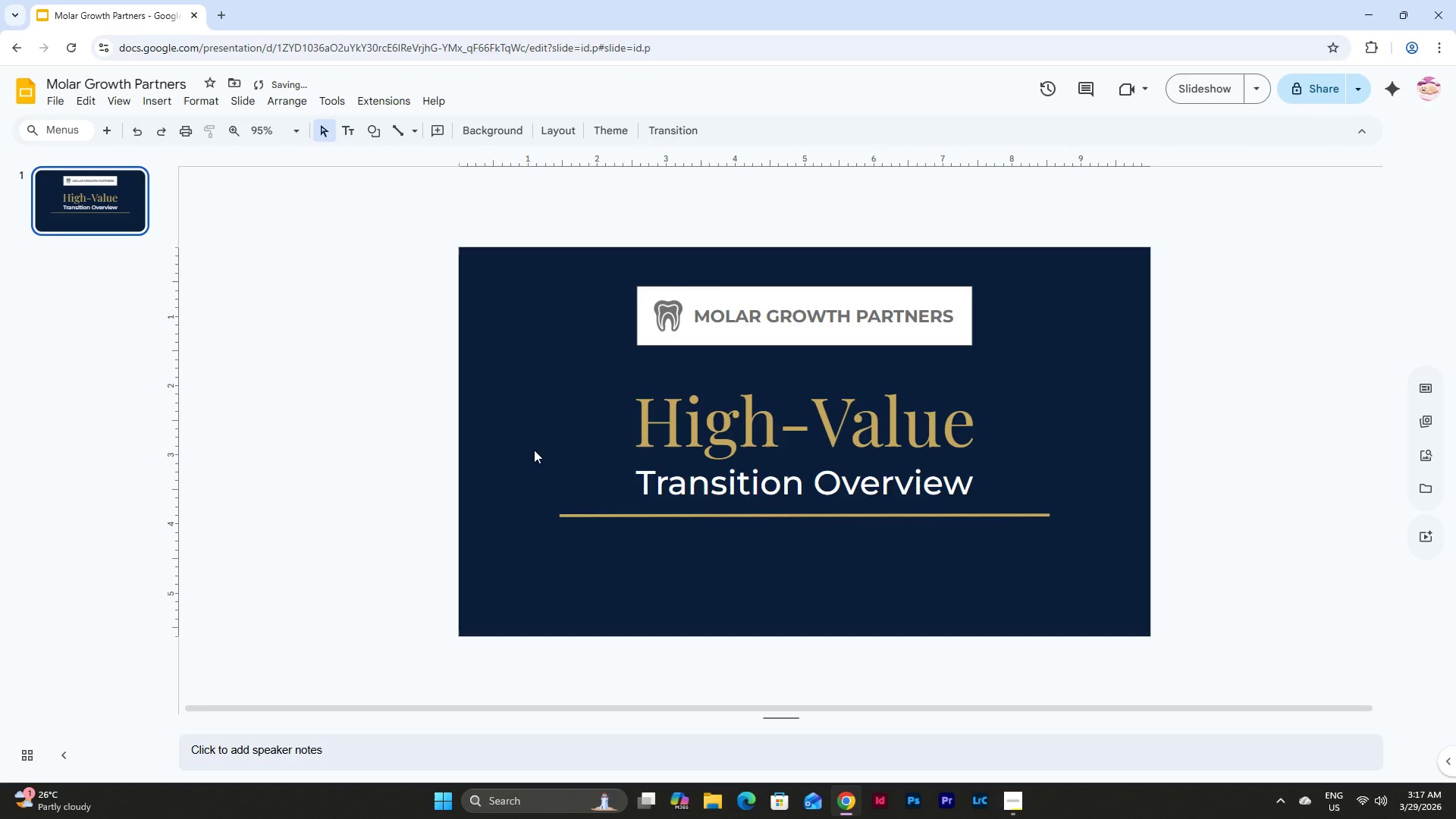 
key(Control+Z)
 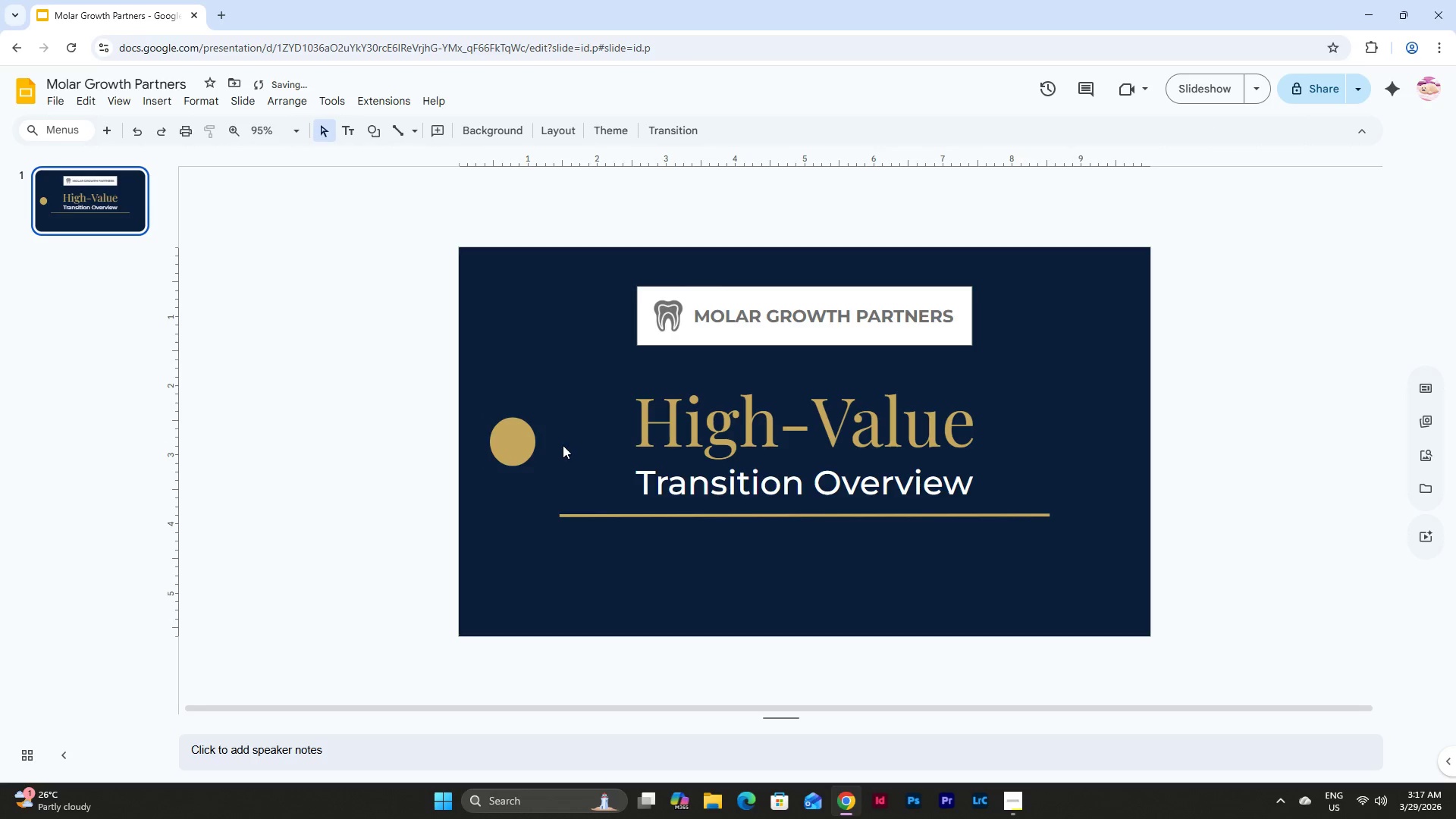 
double_click([519, 438])
 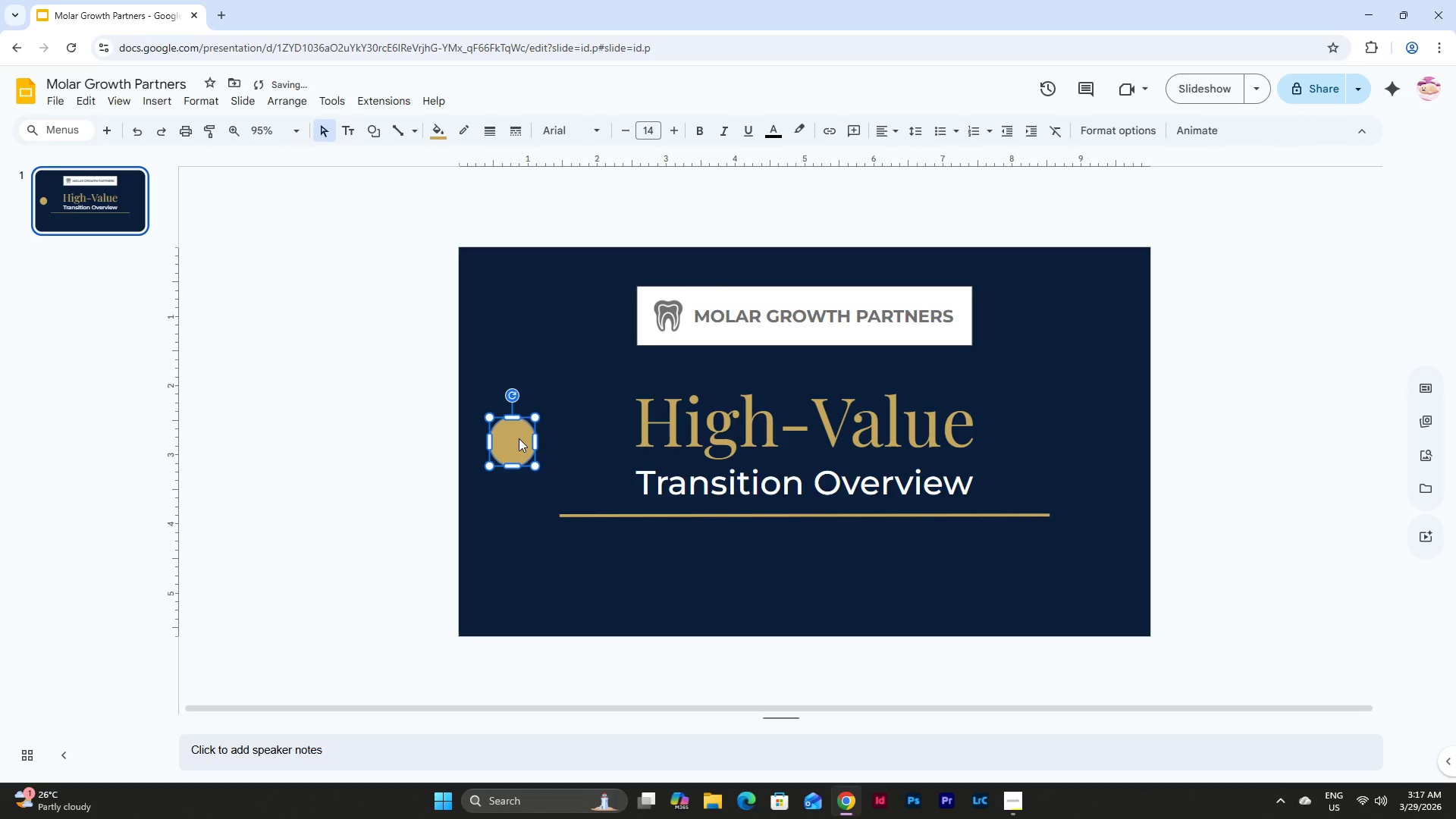 
key(Control+C)
 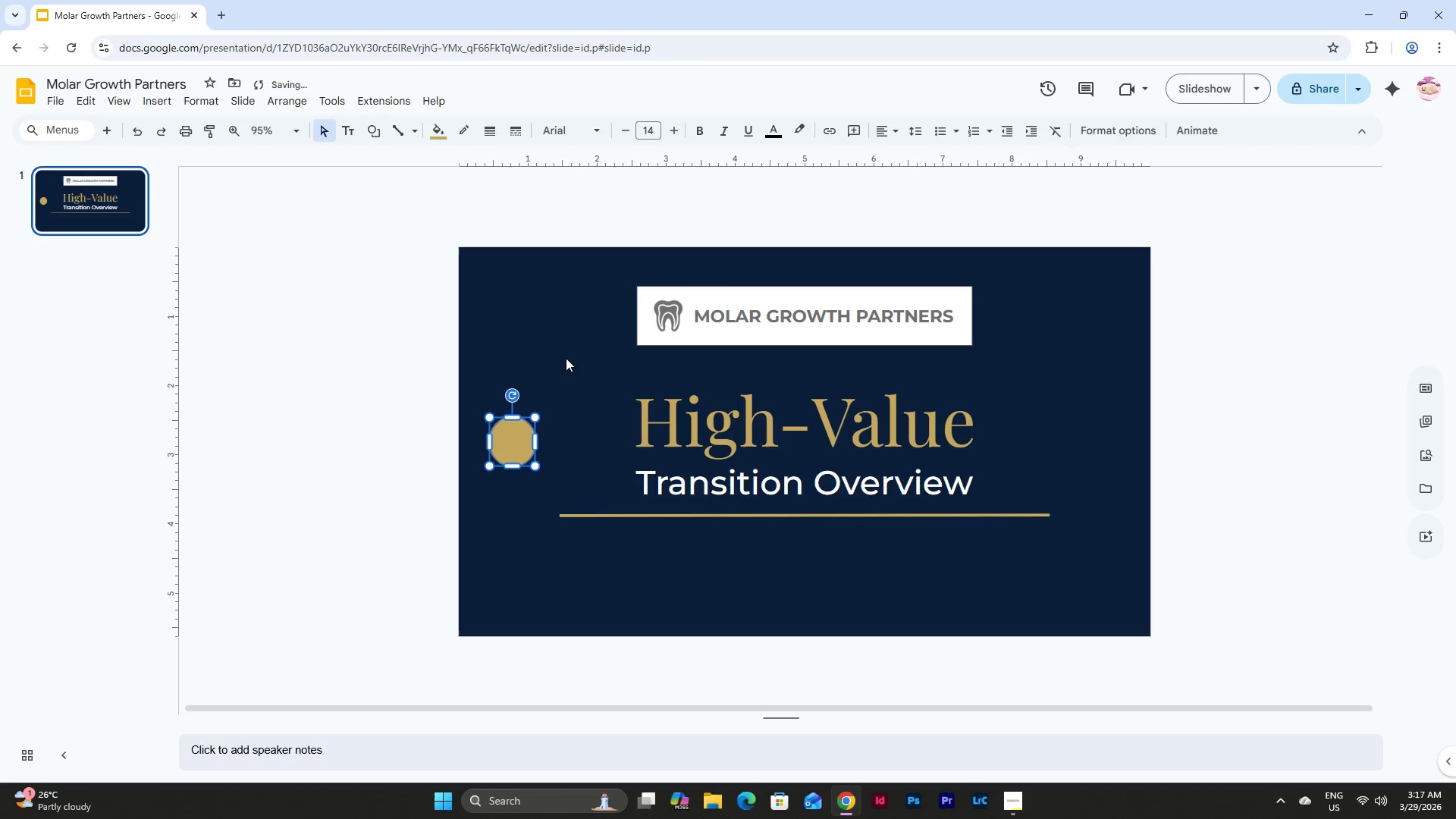 
left_click([566, 358])
 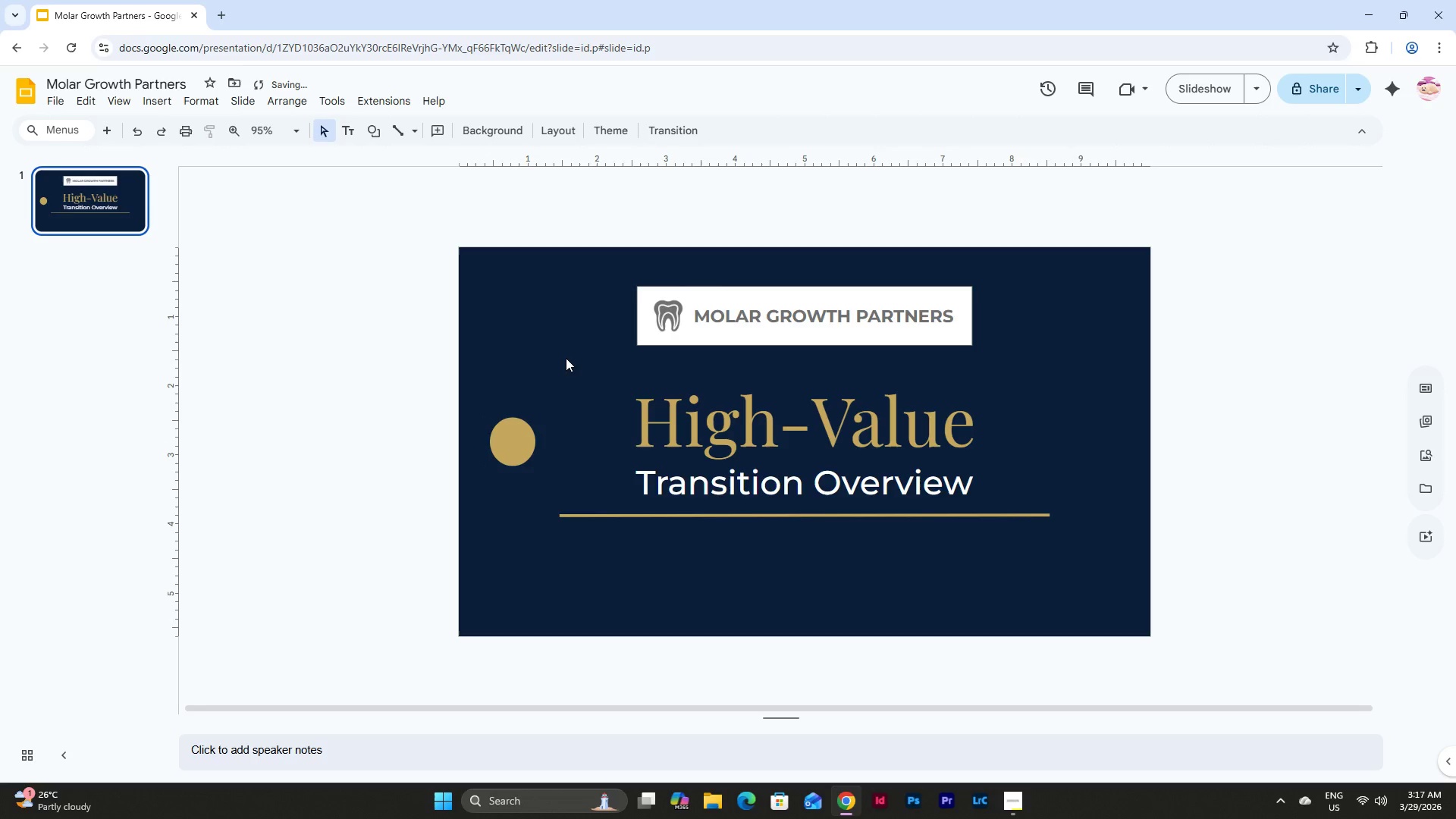 
key(Control+V)
 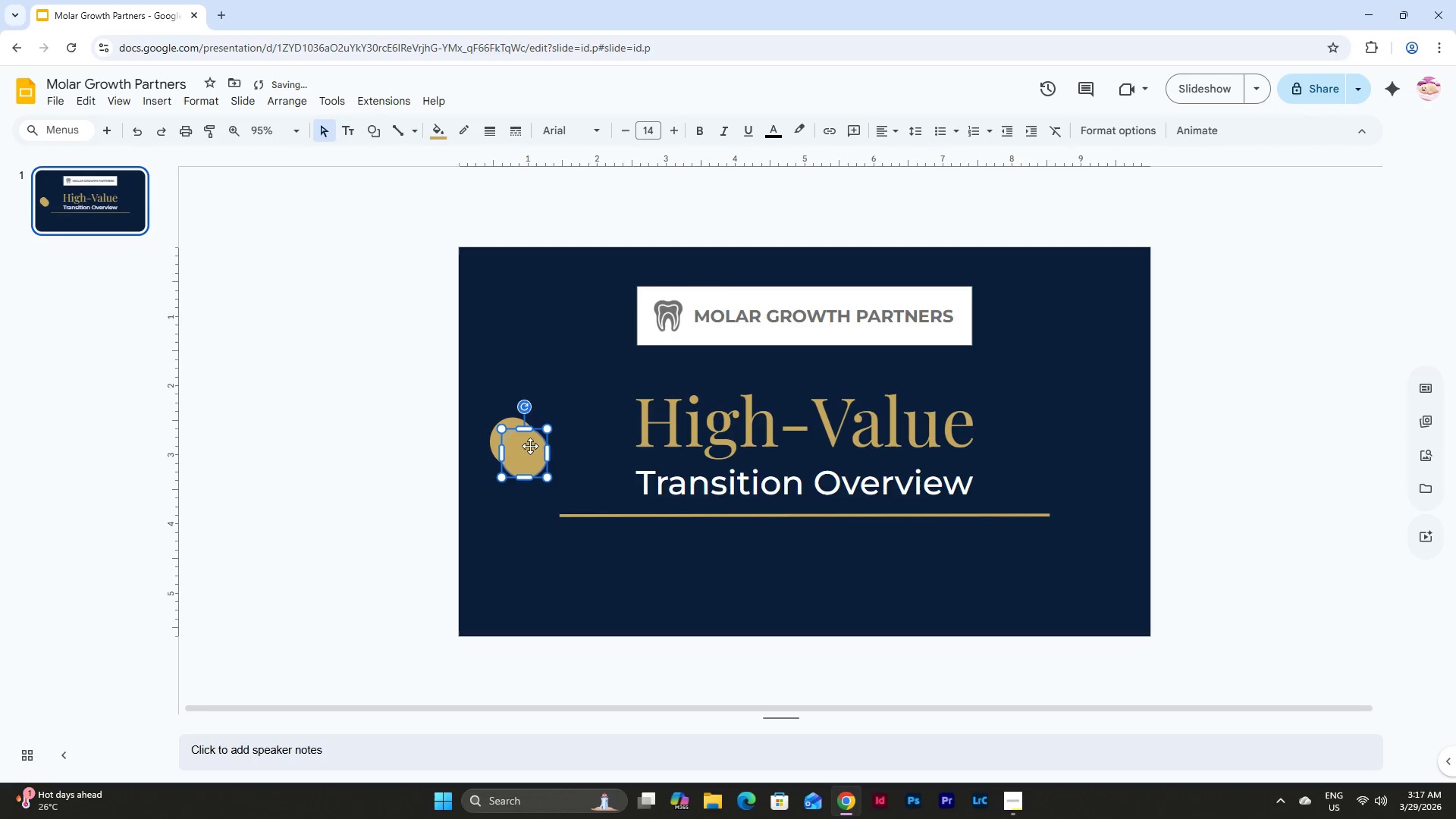 
left_click_drag(start_coordinate=[525, 447], to_coordinate=[532, 385])
 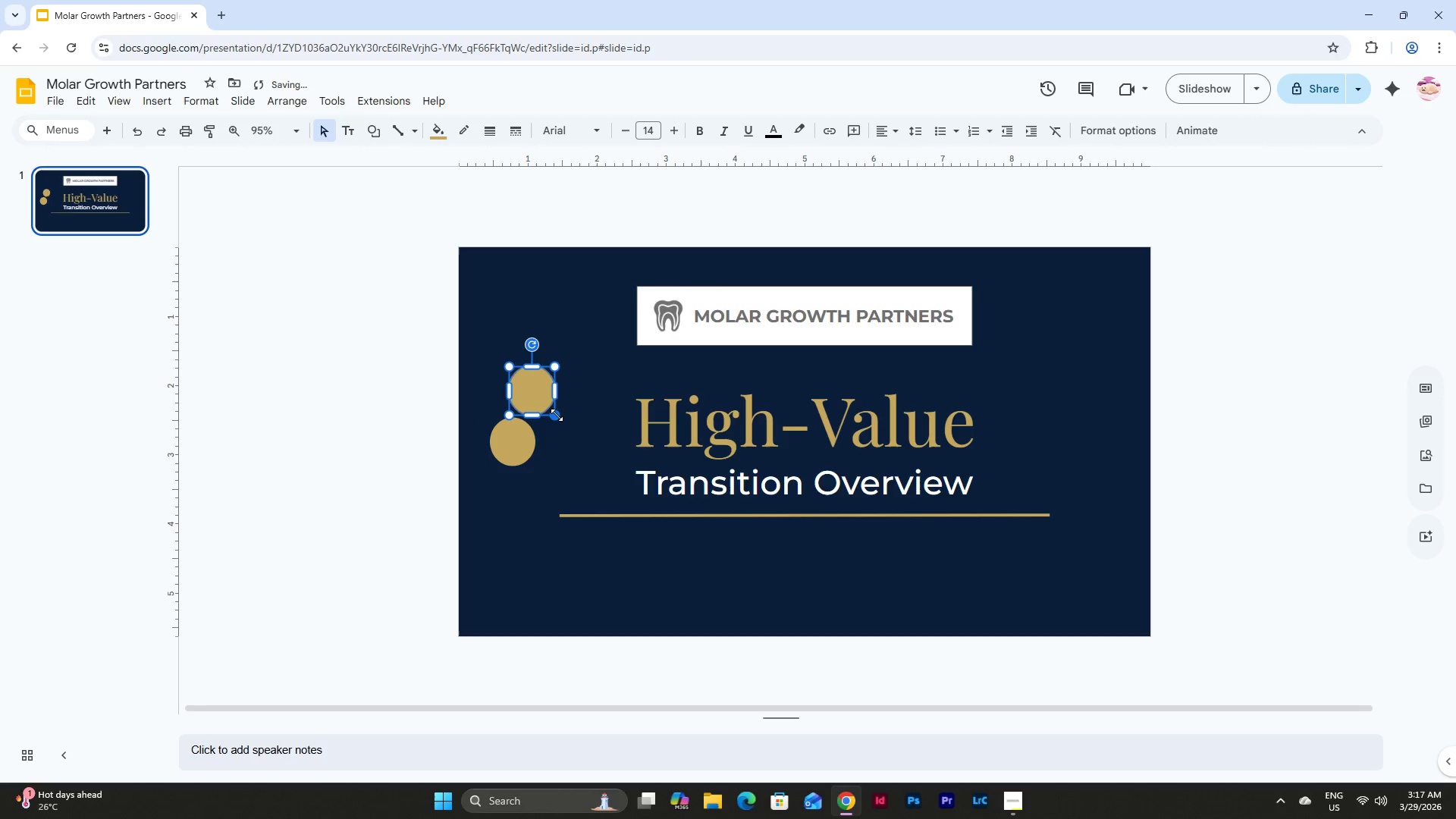 
left_click_drag(start_coordinate=[556, 415], to_coordinate=[531, 388])
 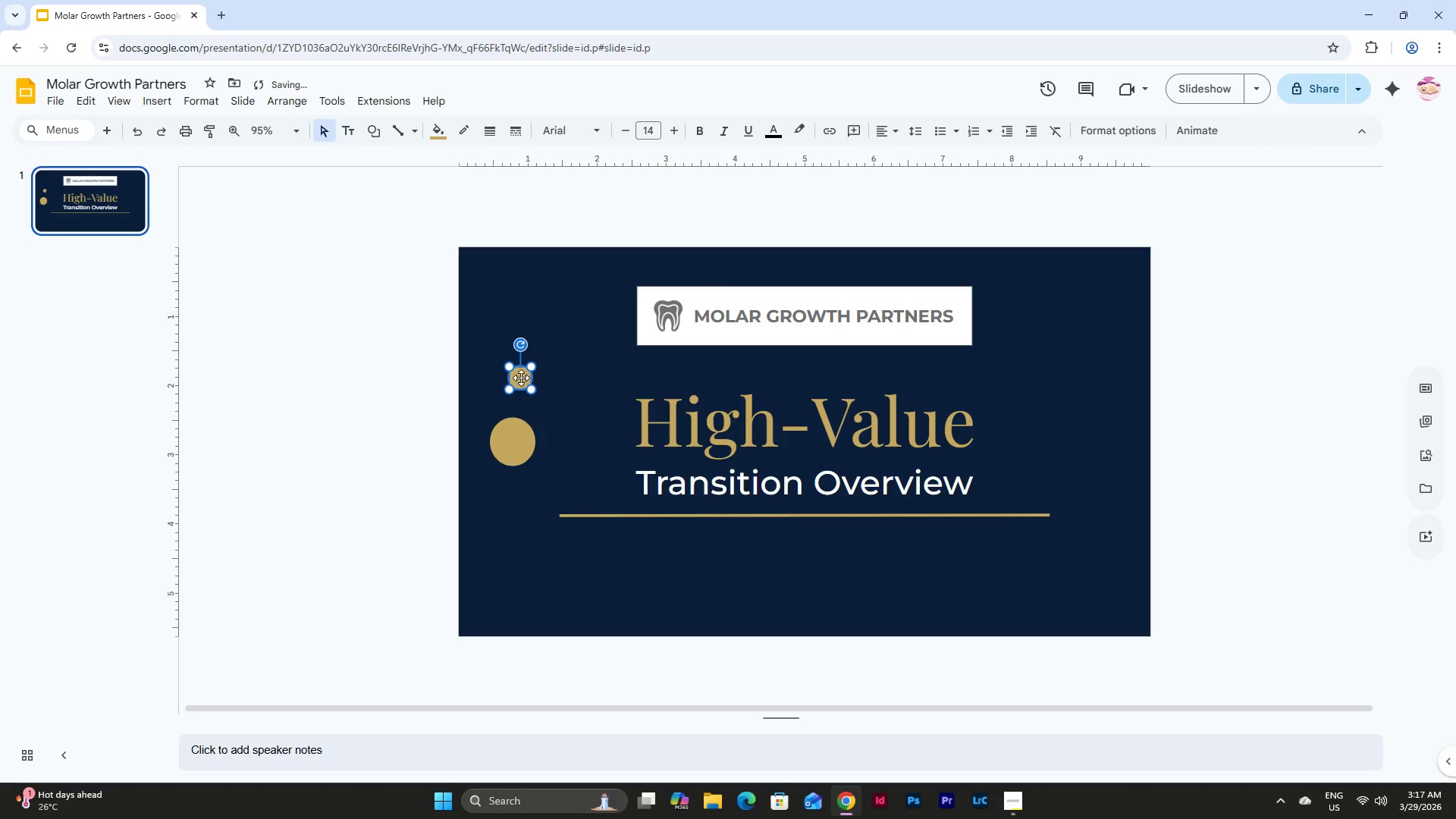 
left_click_drag(start_coordinate=[521, 378], to_coordinate=[525, 397])
 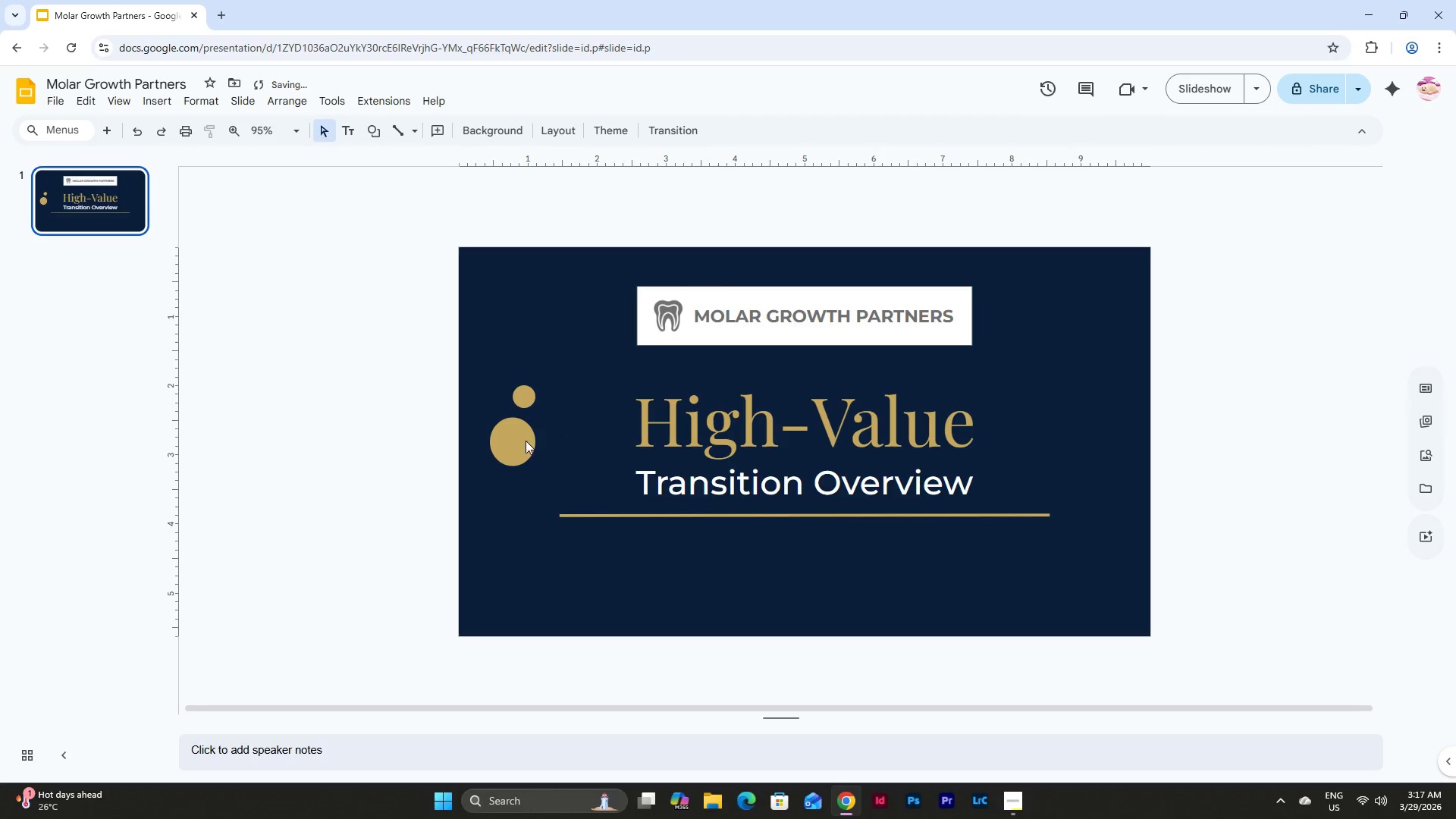 
double_click([519, 441])
 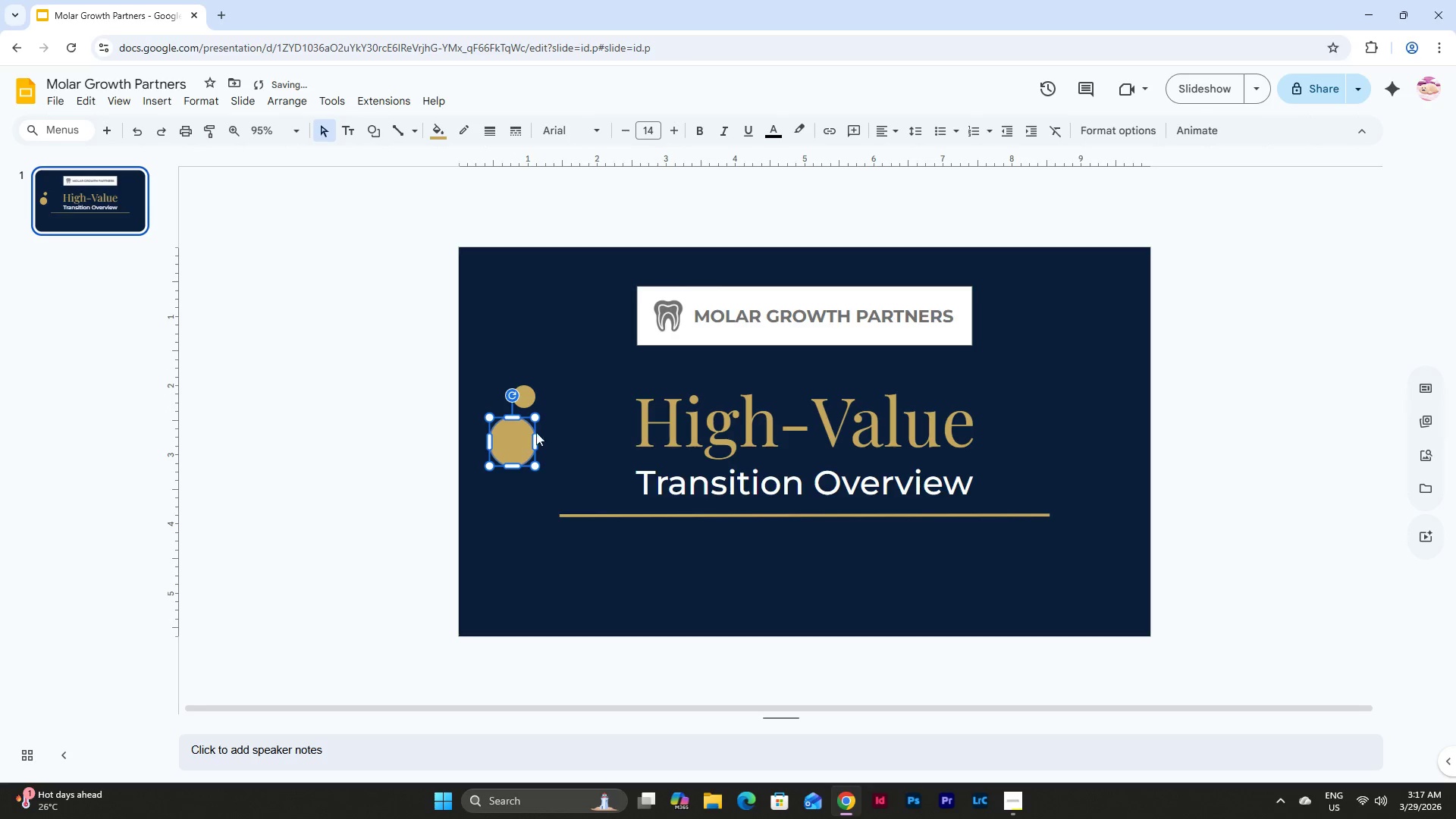 
triple_click([563, 429])
 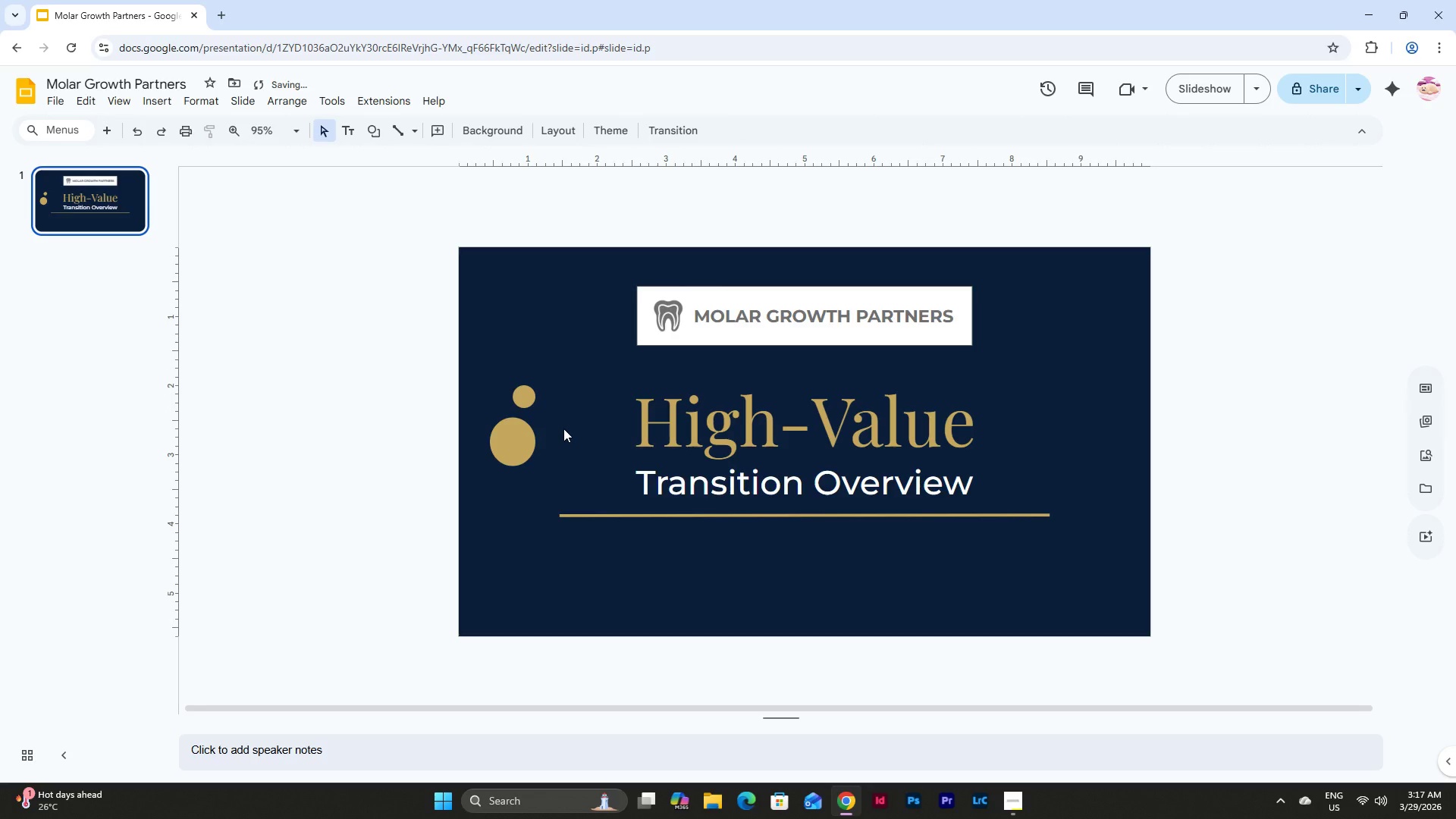 
key(Control+V)
 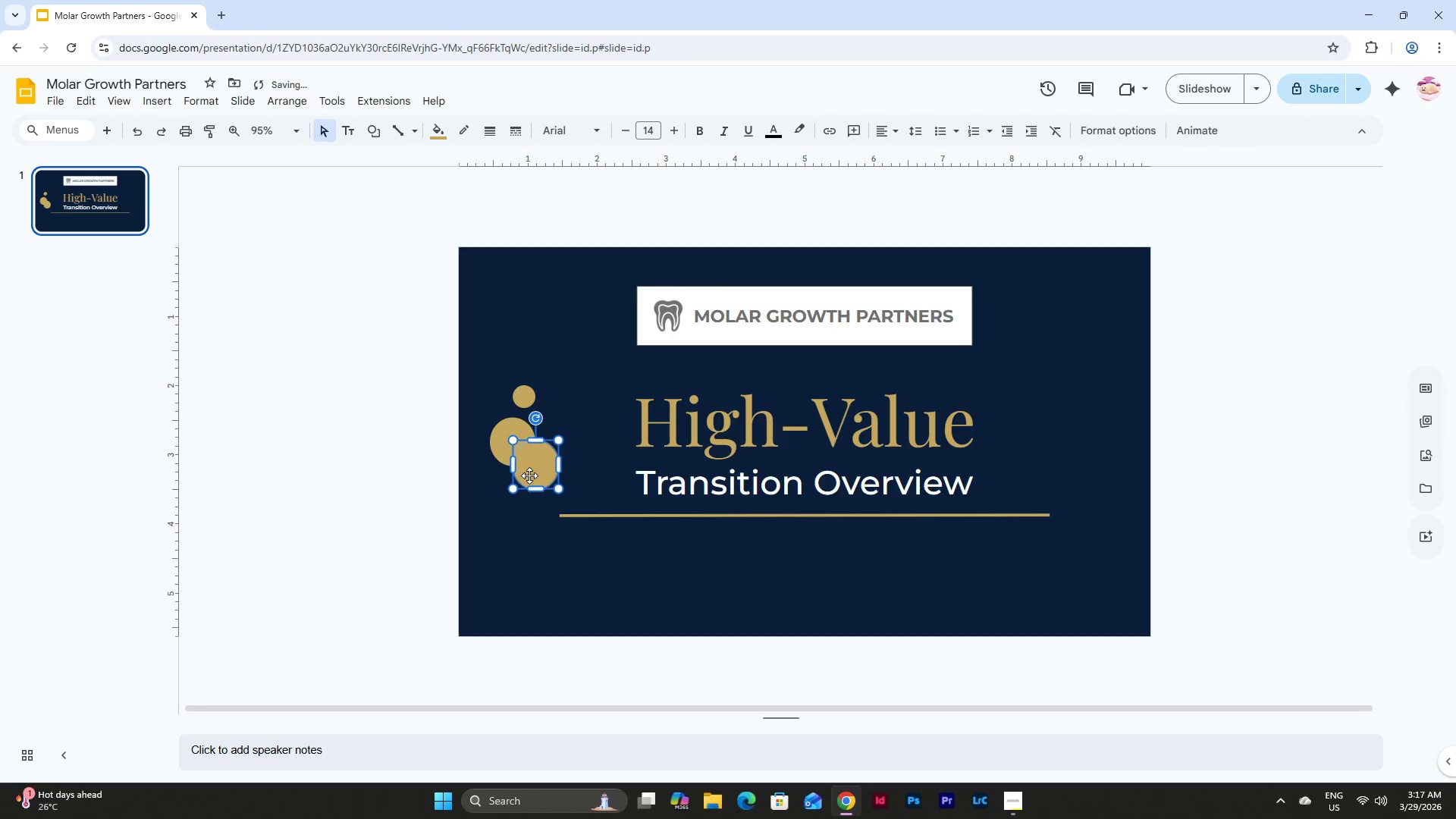 
left_click_drag(start_coordinate=[529, 475], to_coordinate=[558, 430])
 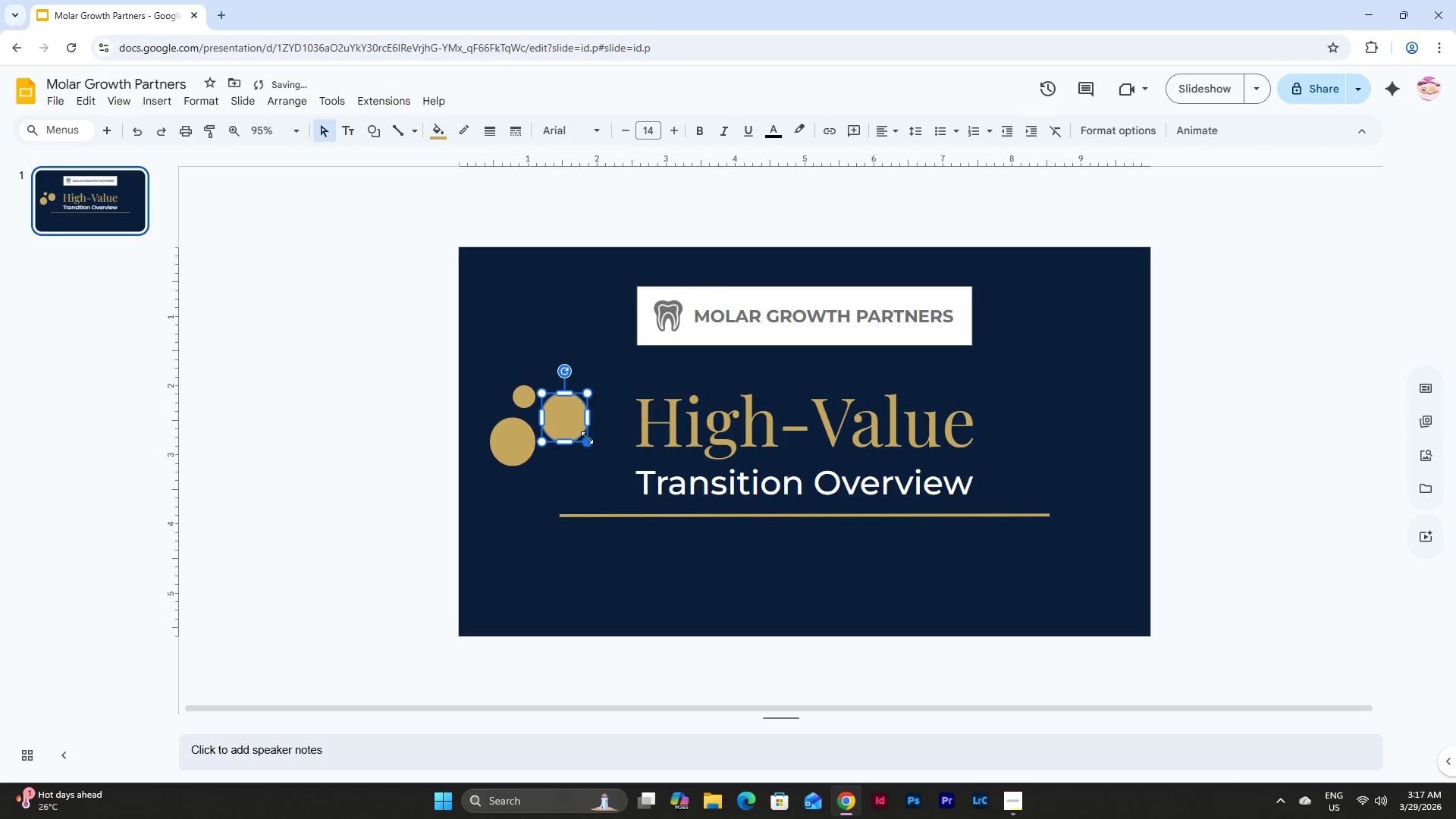 
left_click_drag(start_coordinate=[587, 436], to_coordinate=[573, 424])
 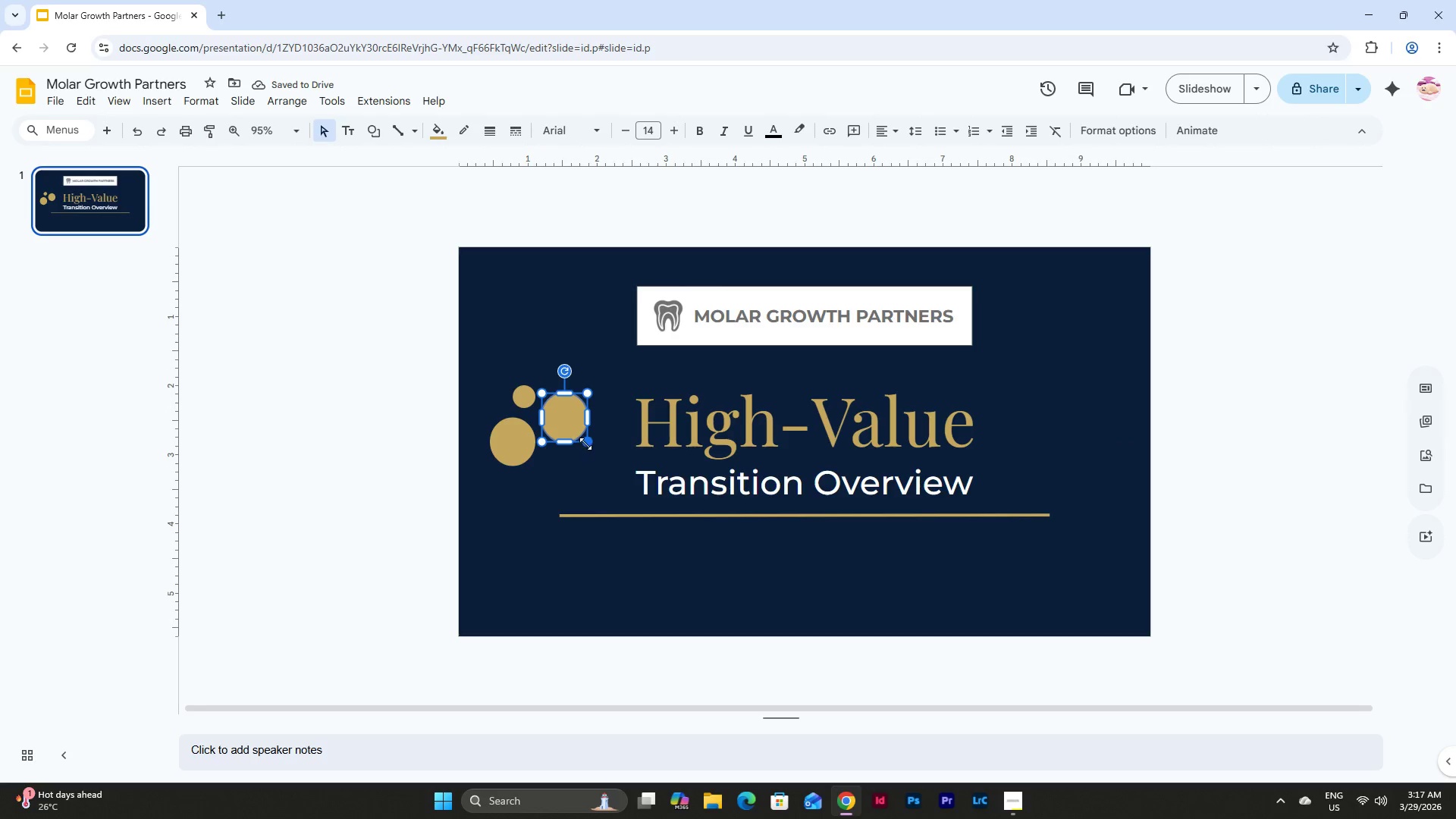 
left_click_drag(start_coordinate=[585, 444], to_coordinate=[558, 411])
 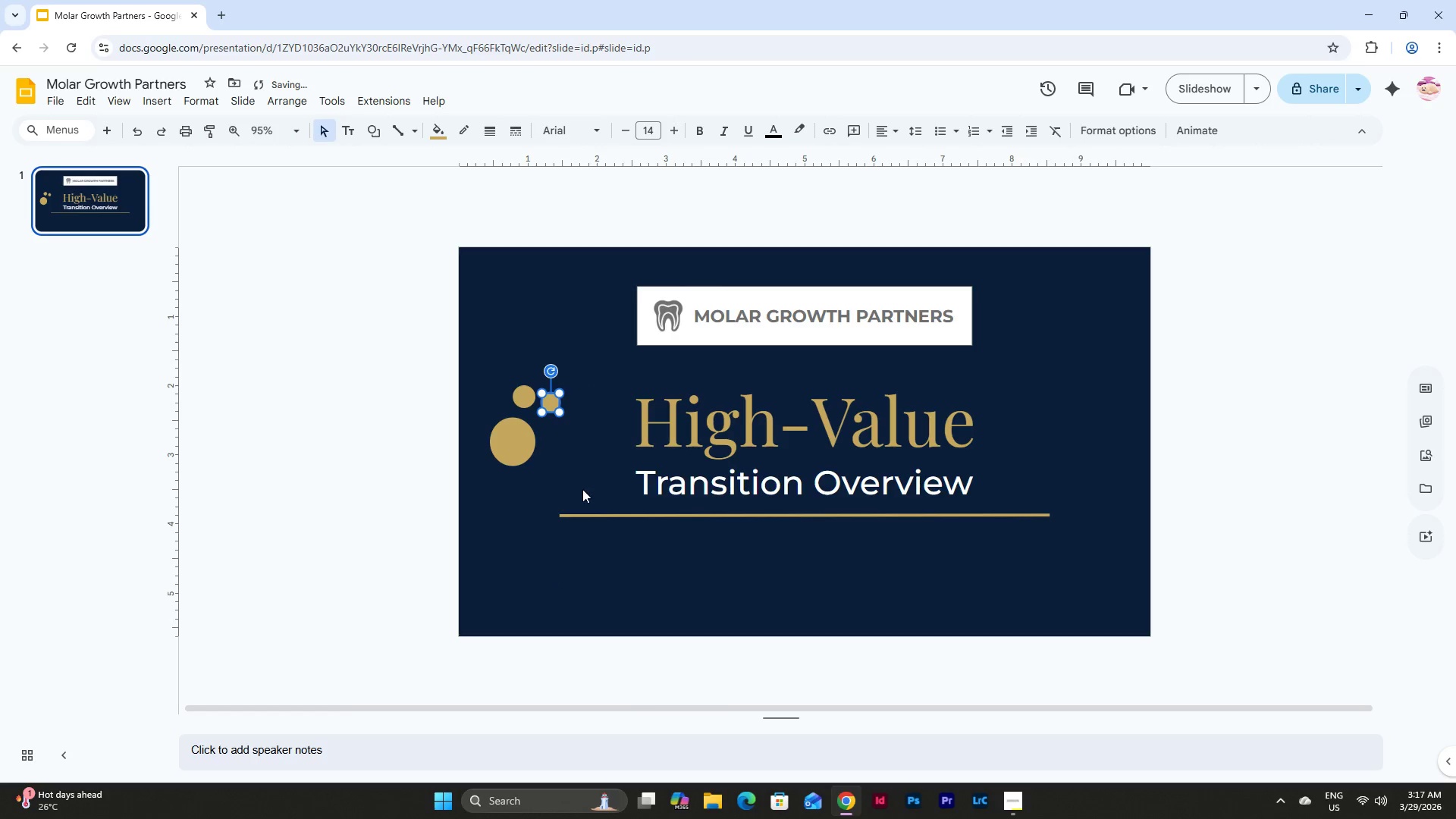 
hold_key(key=ShiftLeft, duration=0.33)
 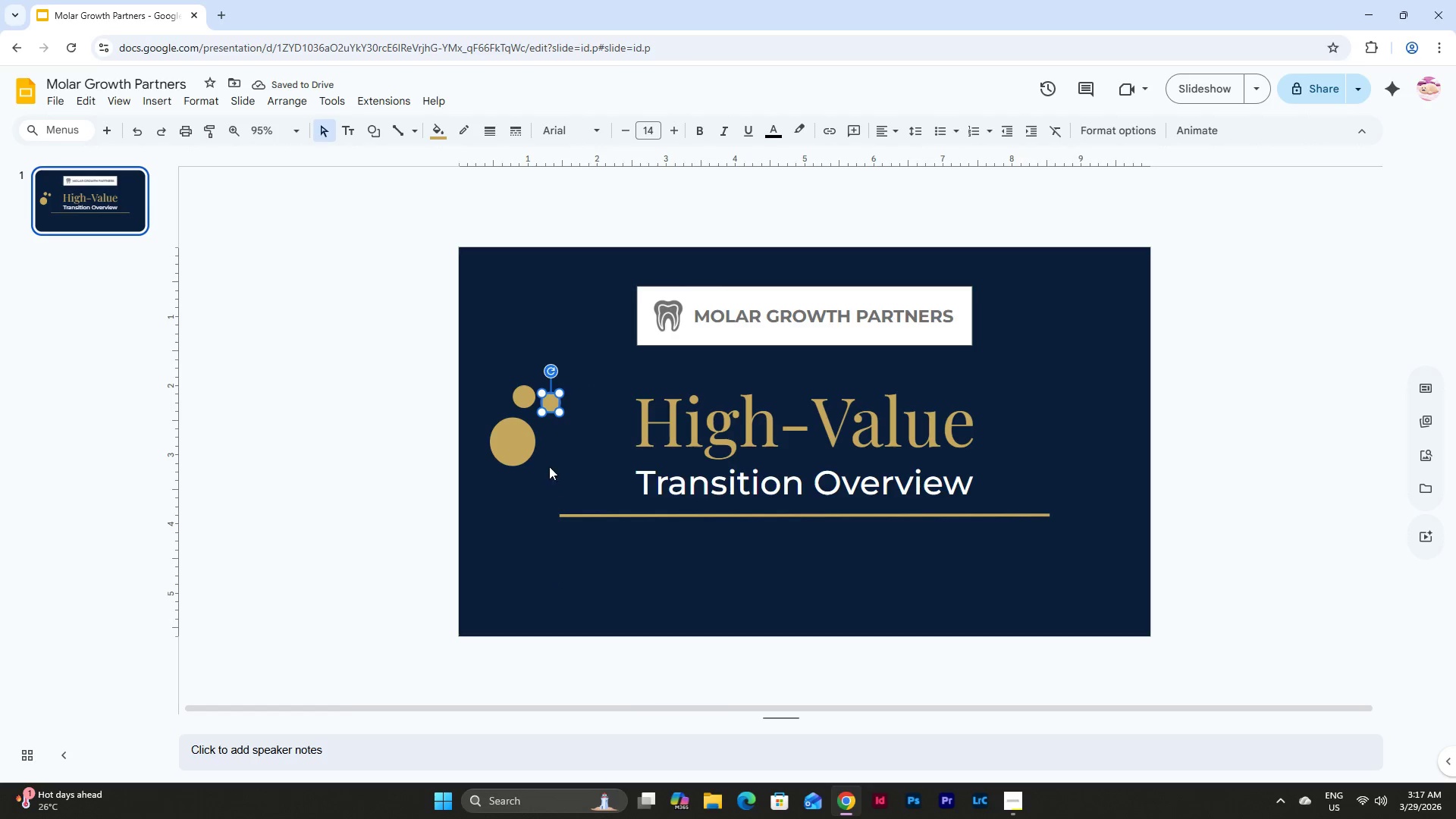 
hold_key(key=ControlLeft, duration=1.47)
scroll: coordinate [545, 414], scroll_direction: up, amount: 5.0
 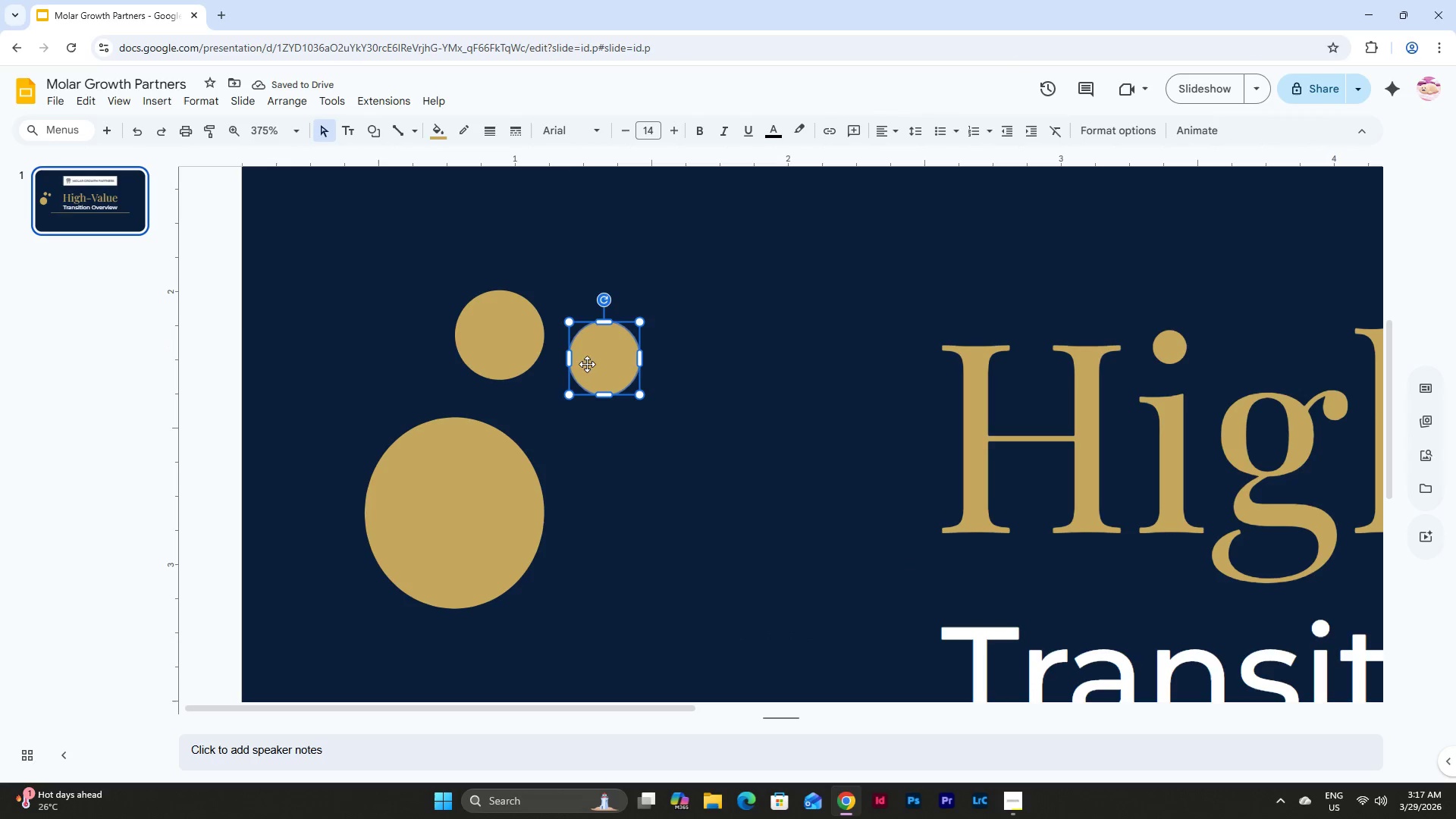 
left_click_drag(start_coordinate=[595, 365], to_coordinate=[581, 408])
 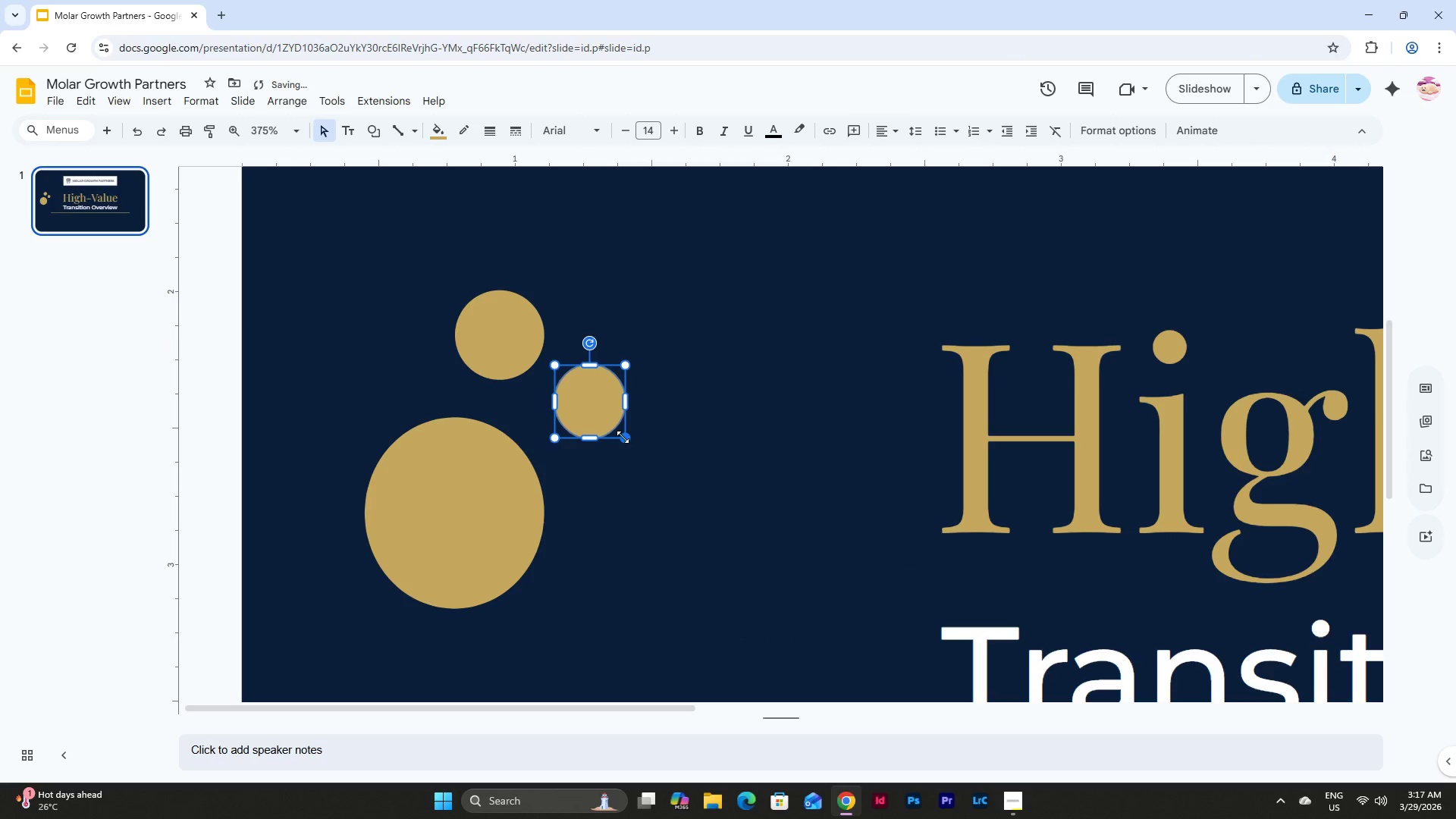 
left_click_drag(start_coordinate=[623, 437], to_coordinate=[604, 413])
 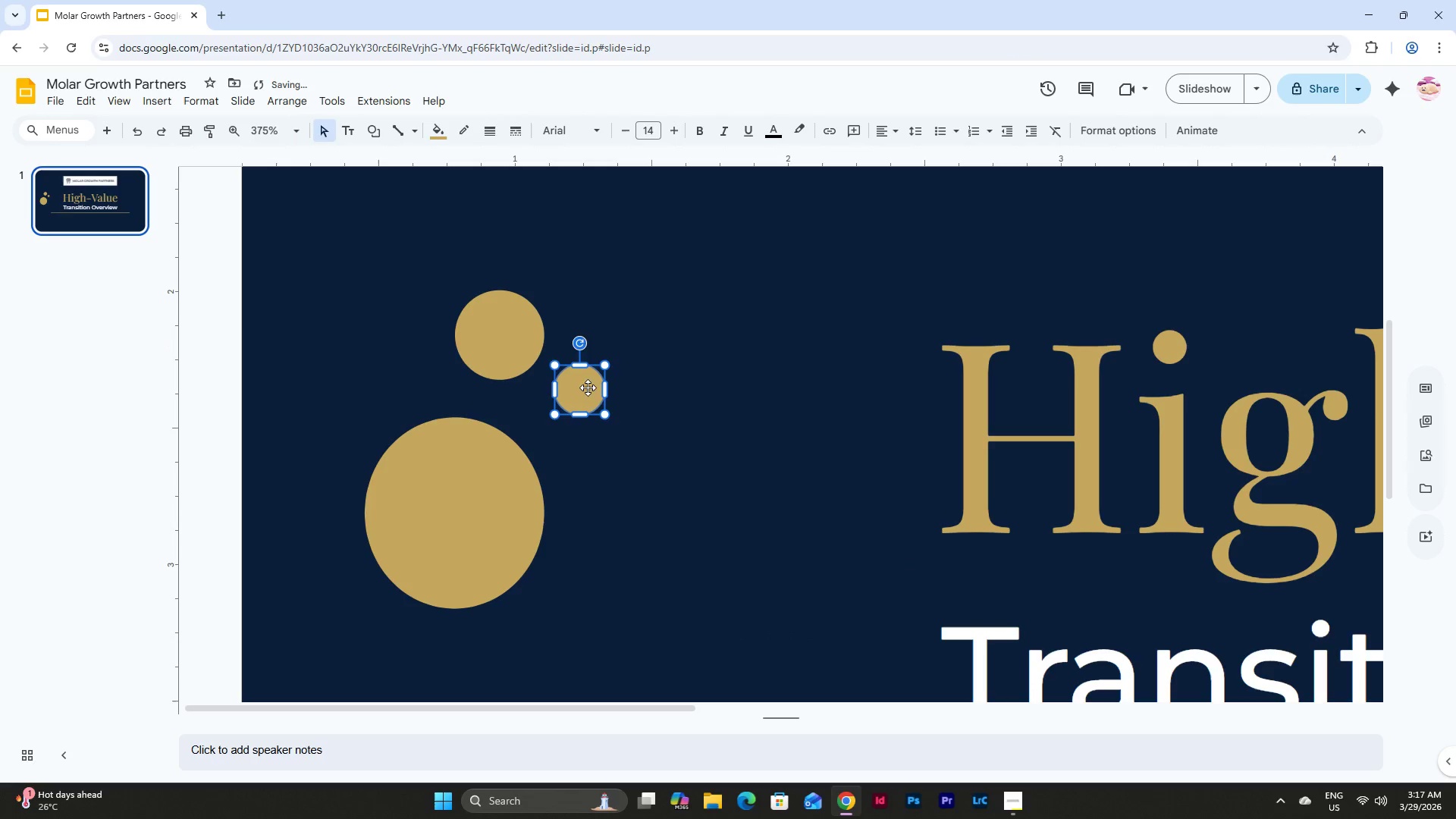 
left_click_drag(start_coordinate=[588, 388], to_coordinate=[584, 413])
 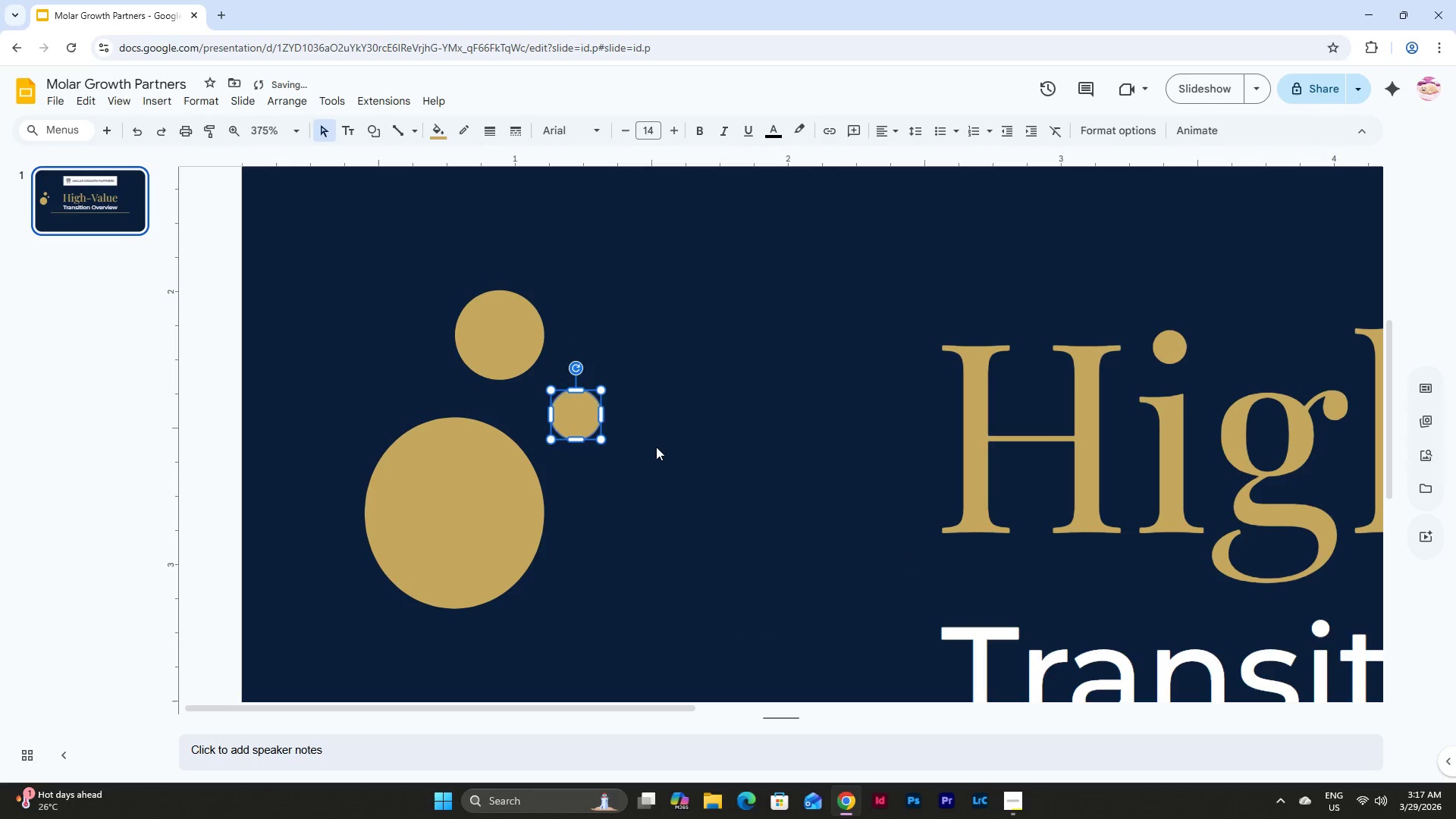 
left_click([656, 447])
 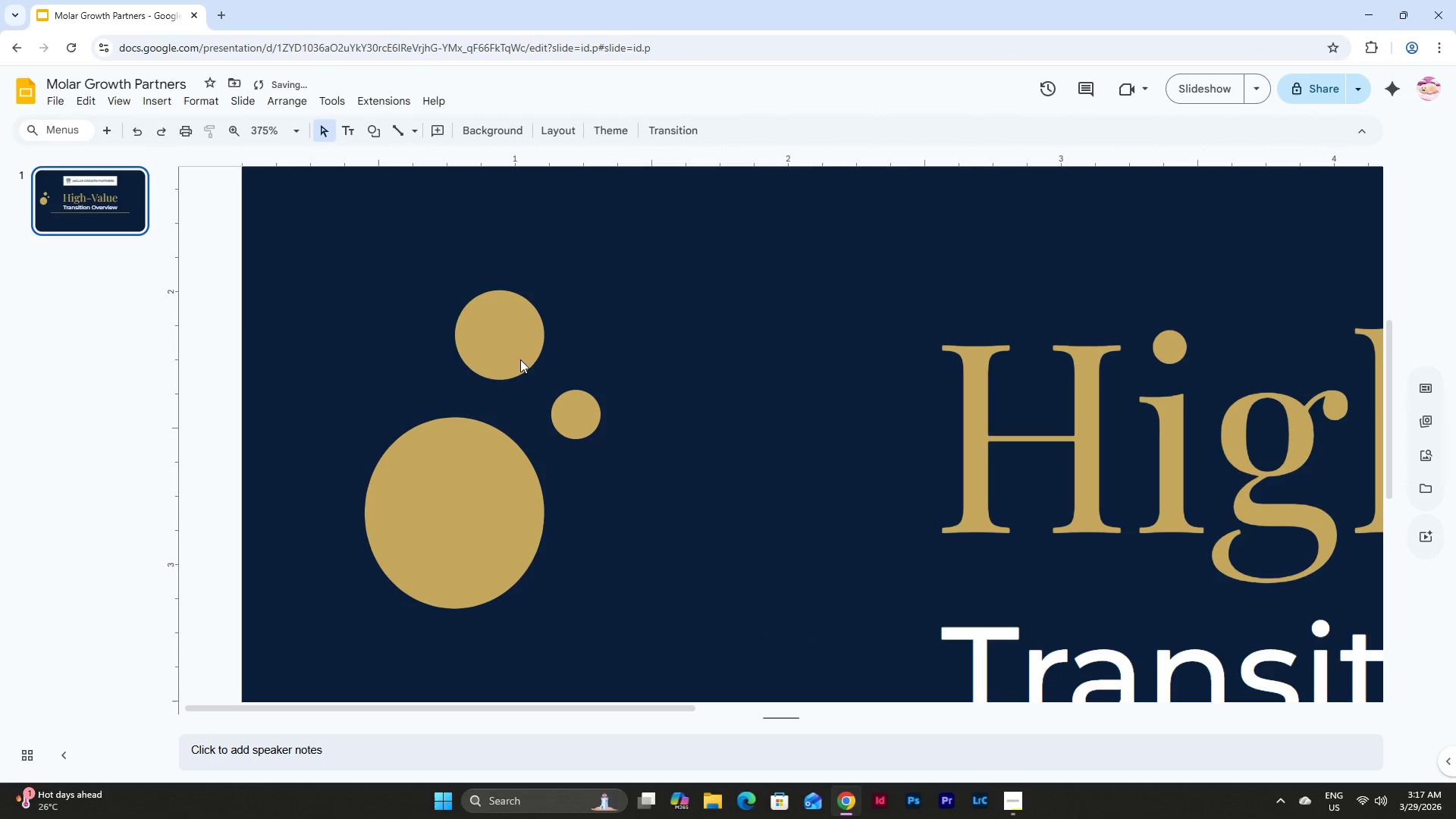 
left_click([500, 324])
 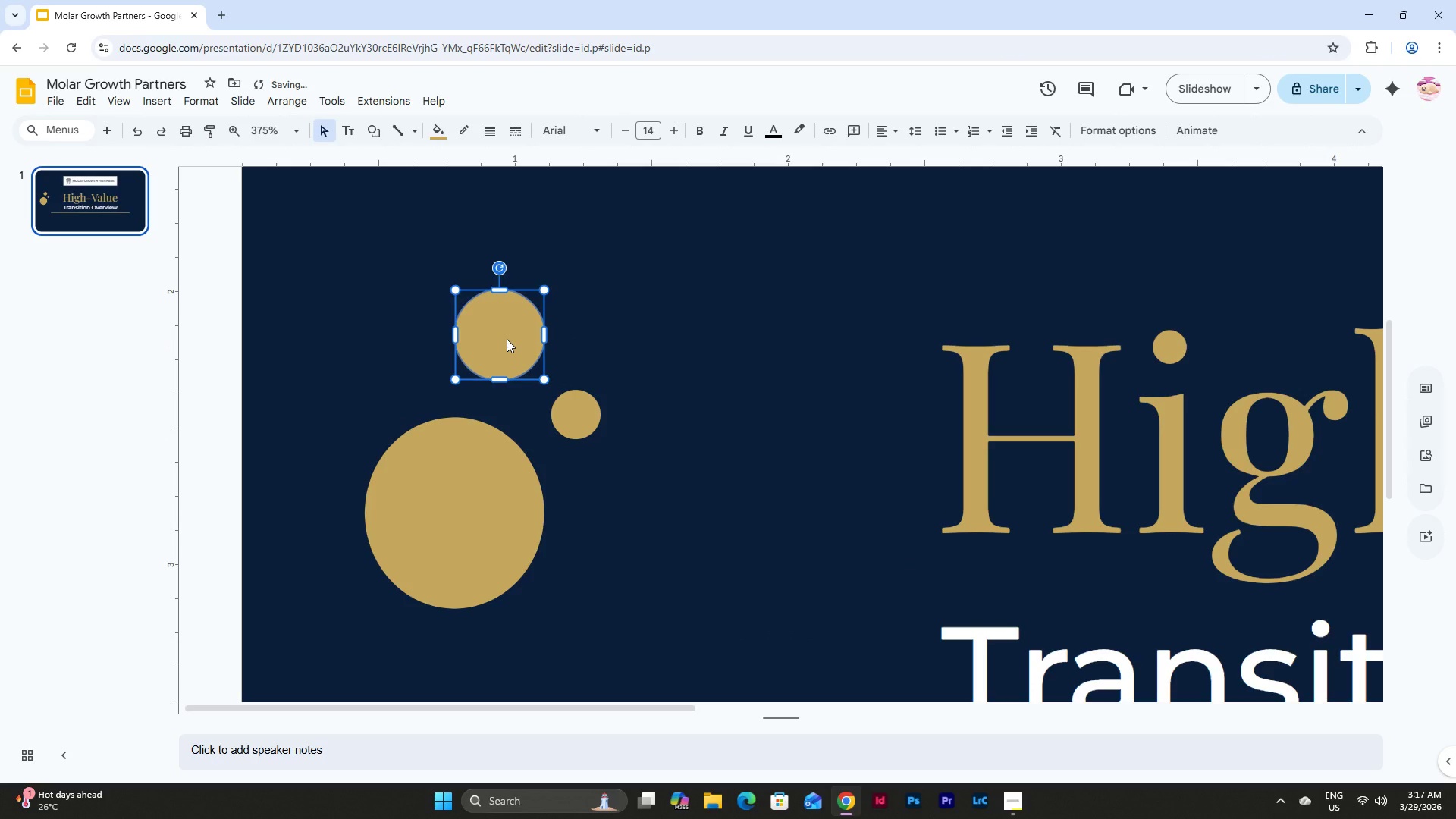 
key(Control+C)
 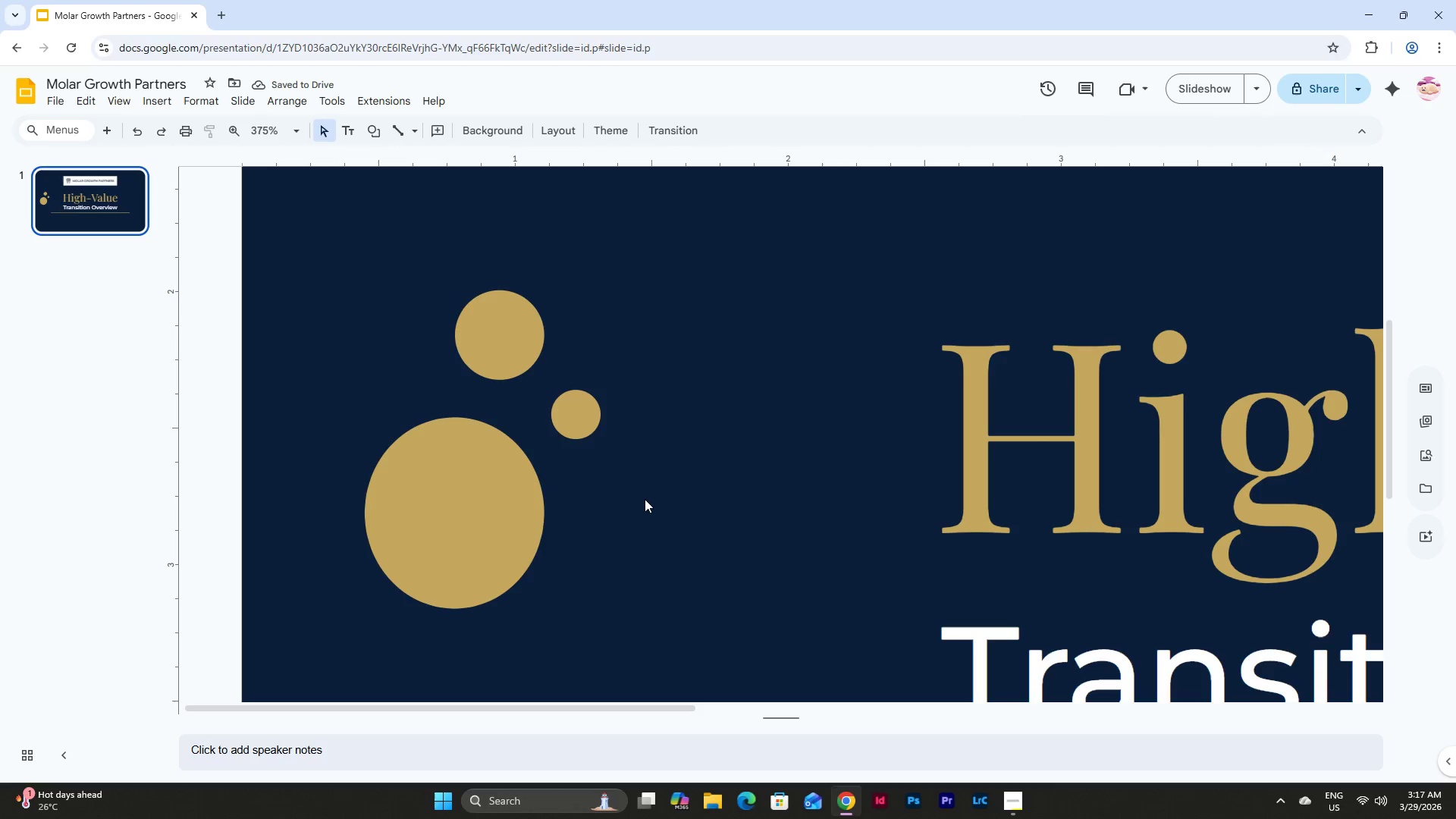 
key(Control+V)
 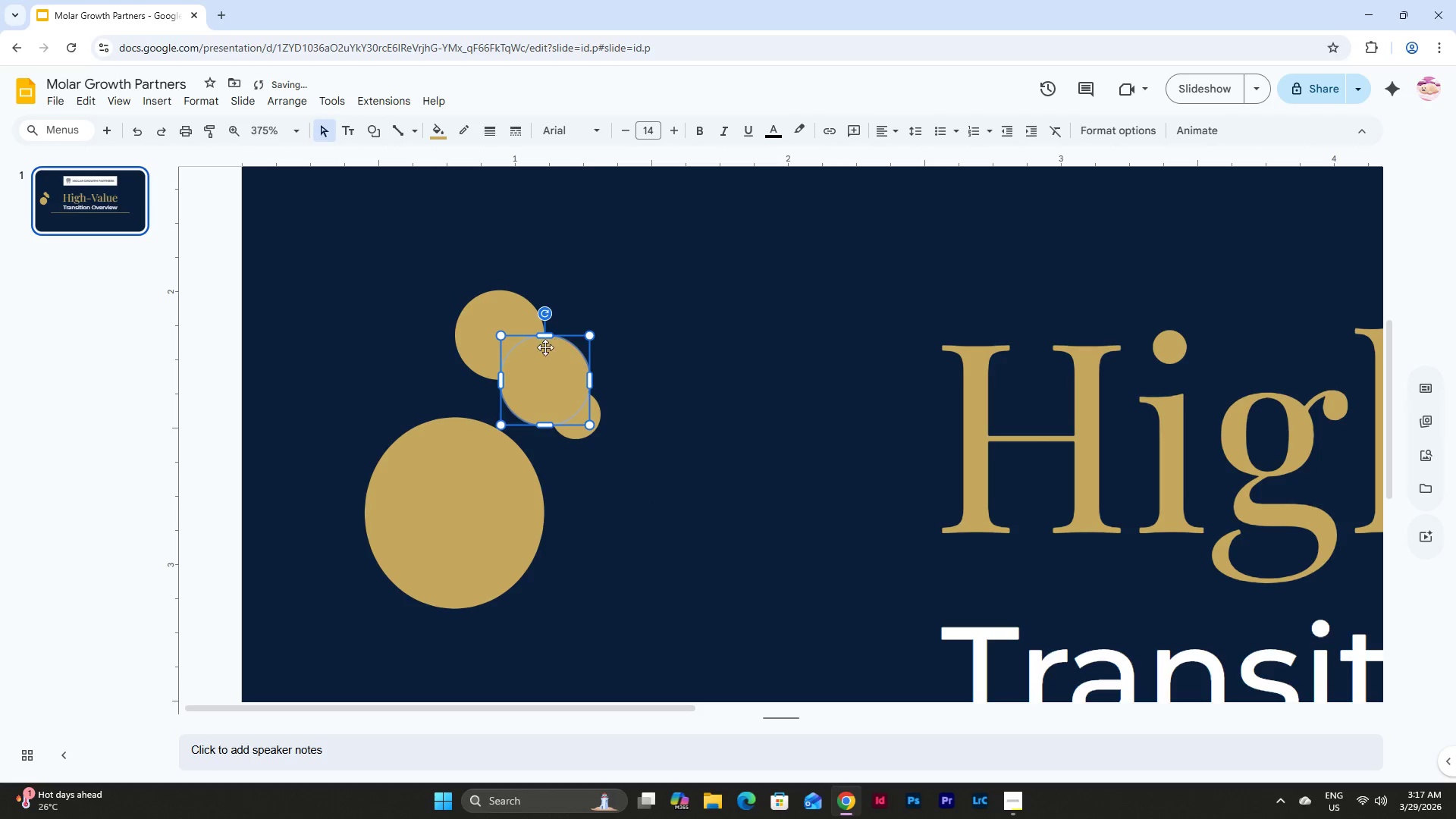 
left_click_drag(start_coordinate=[544, 356], to_coordinate=[620, 490])
 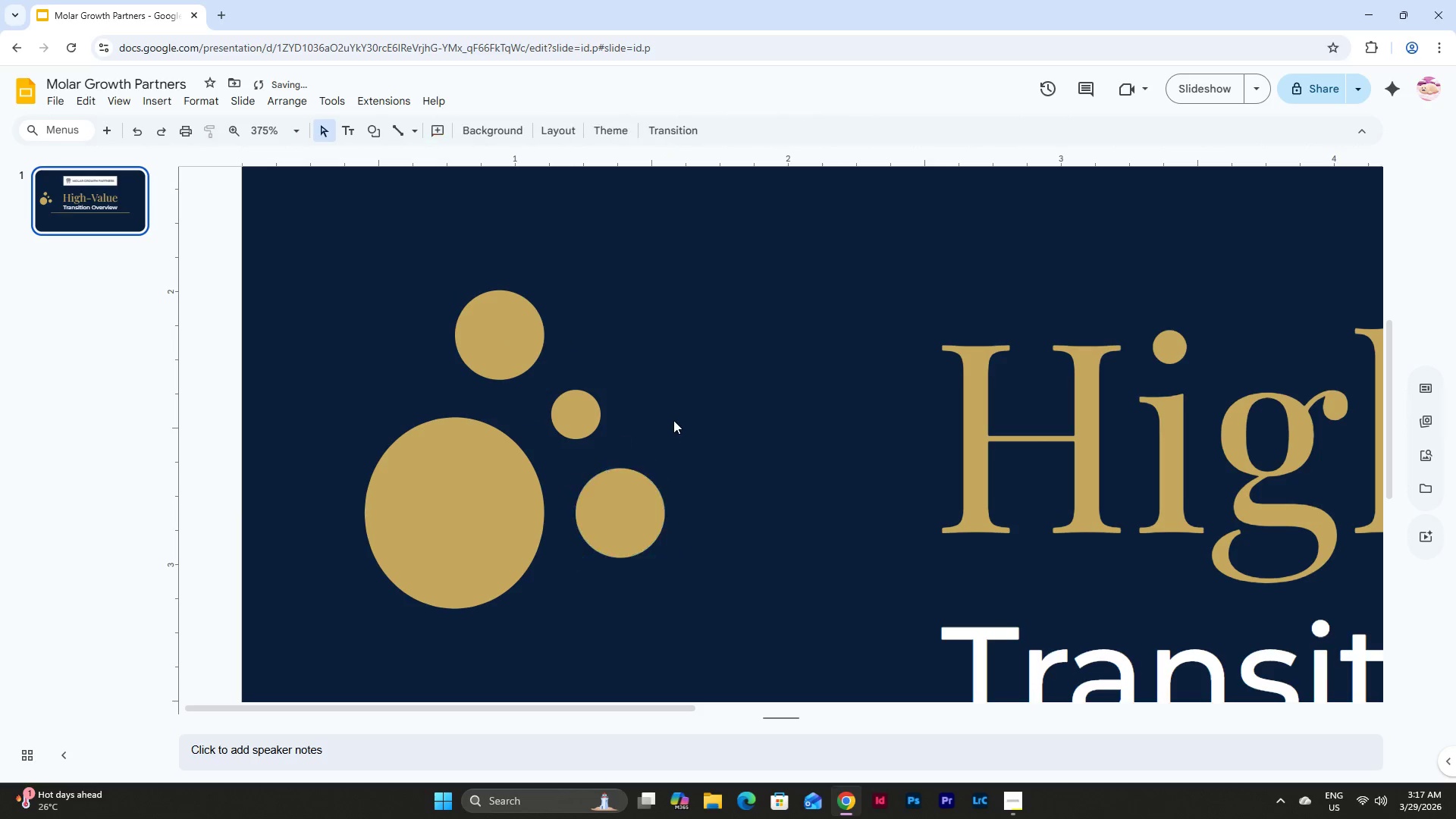 
left_click([673, 420])
 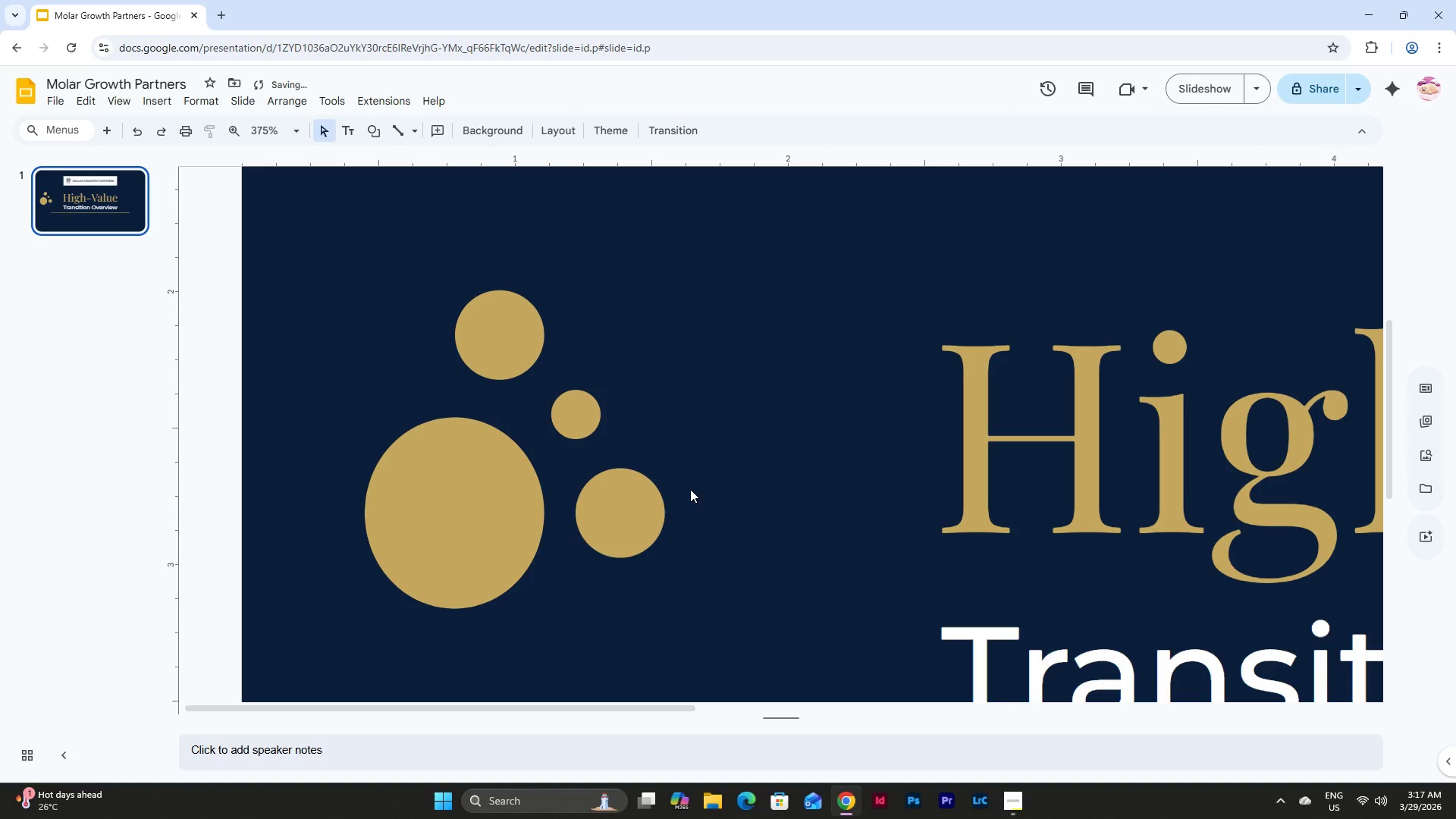 
left_click([621, 509])
 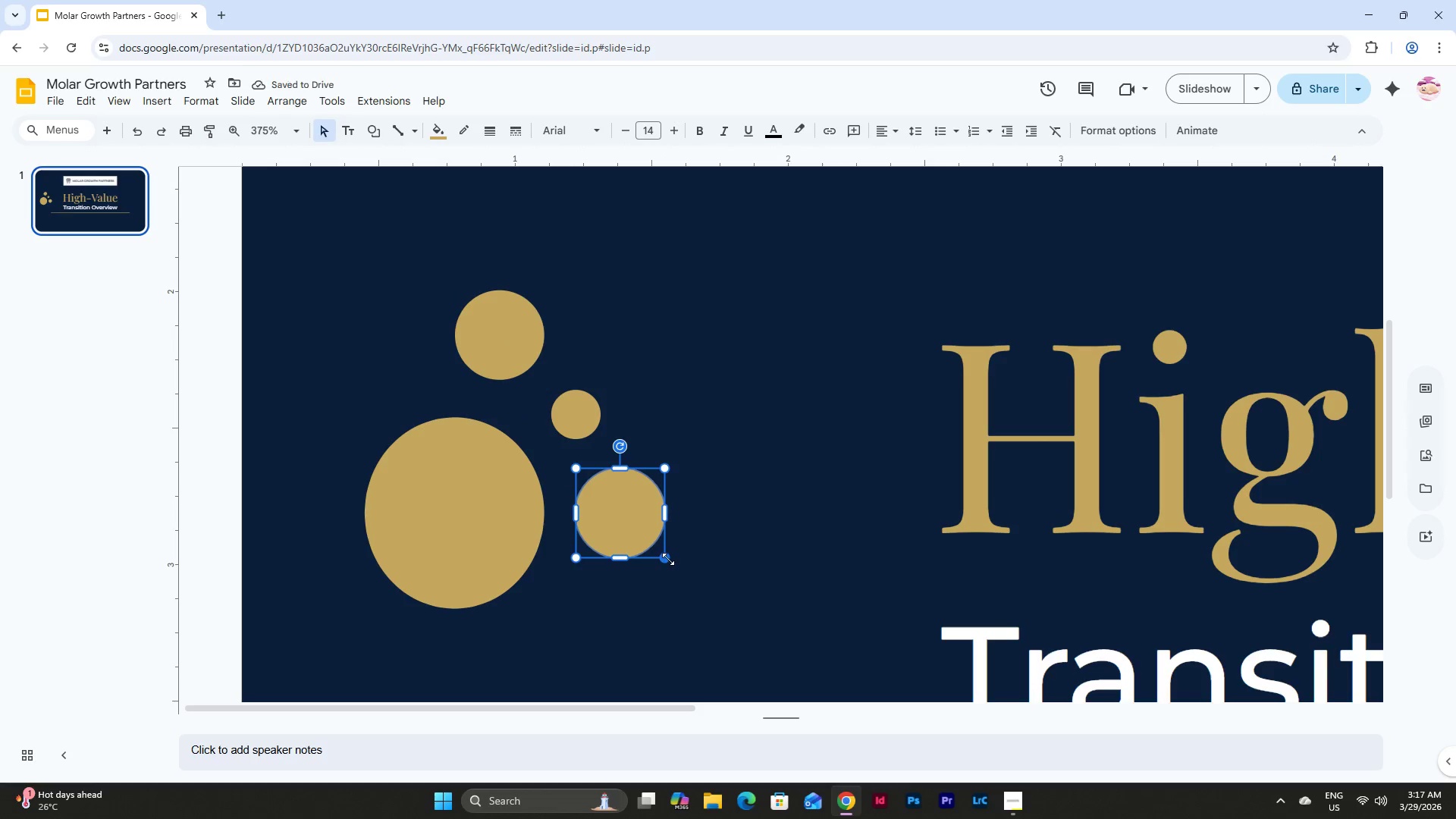 
left_click_drag(start_coordinate=[667, 558], to_coordinate=[695, 582])
 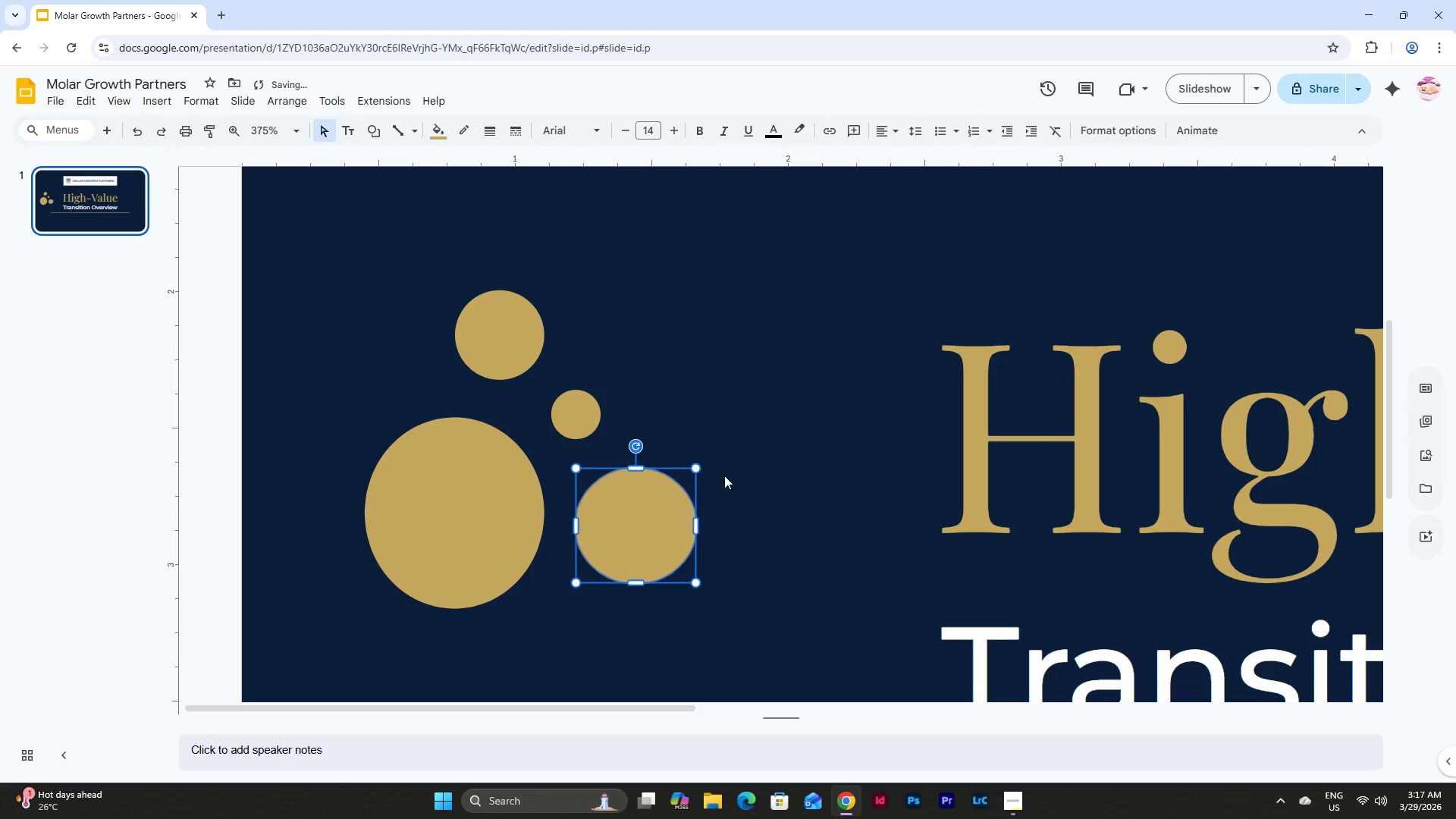 
left_click([729, 470])
 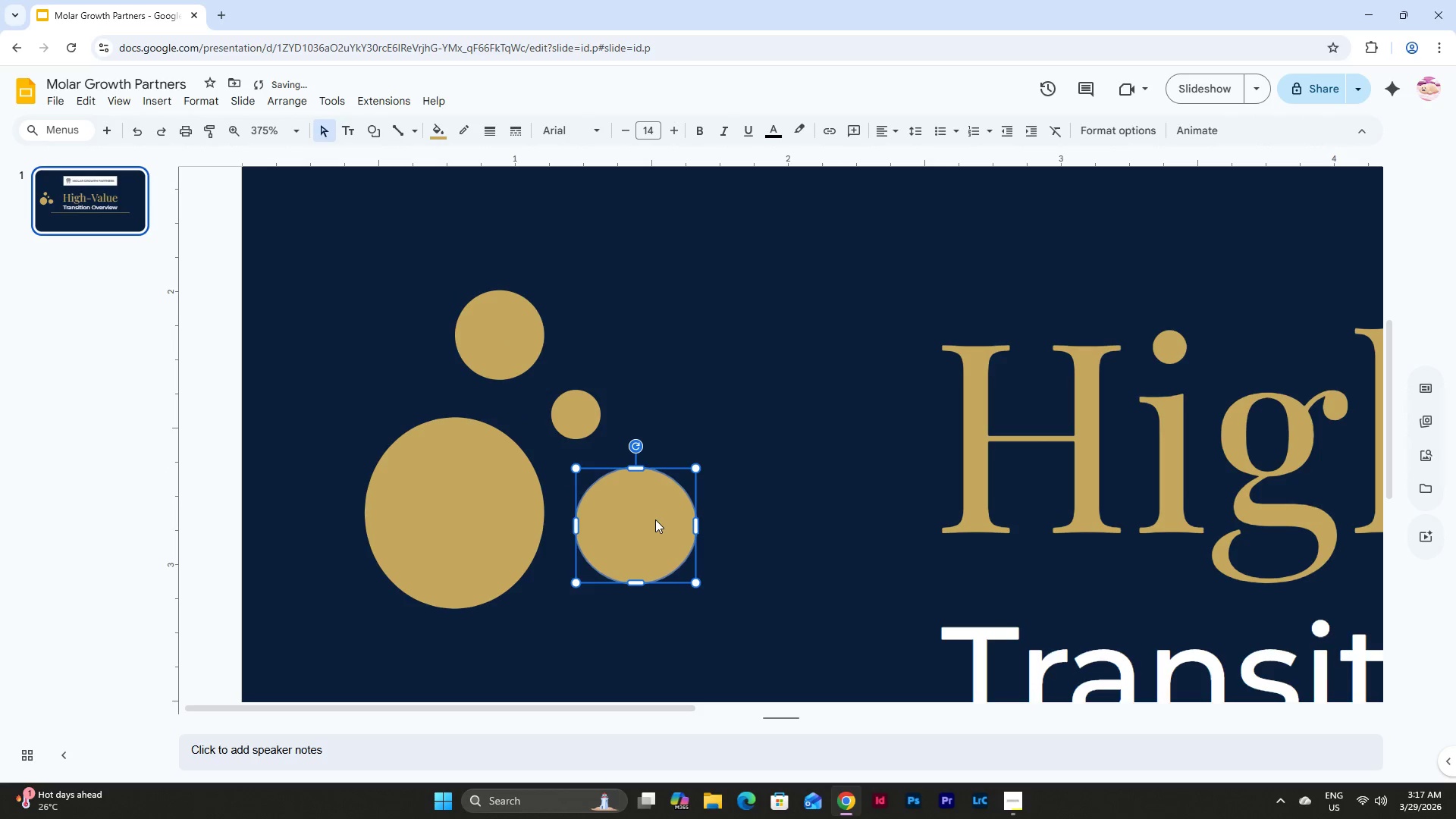 
double_click([679, 382])
 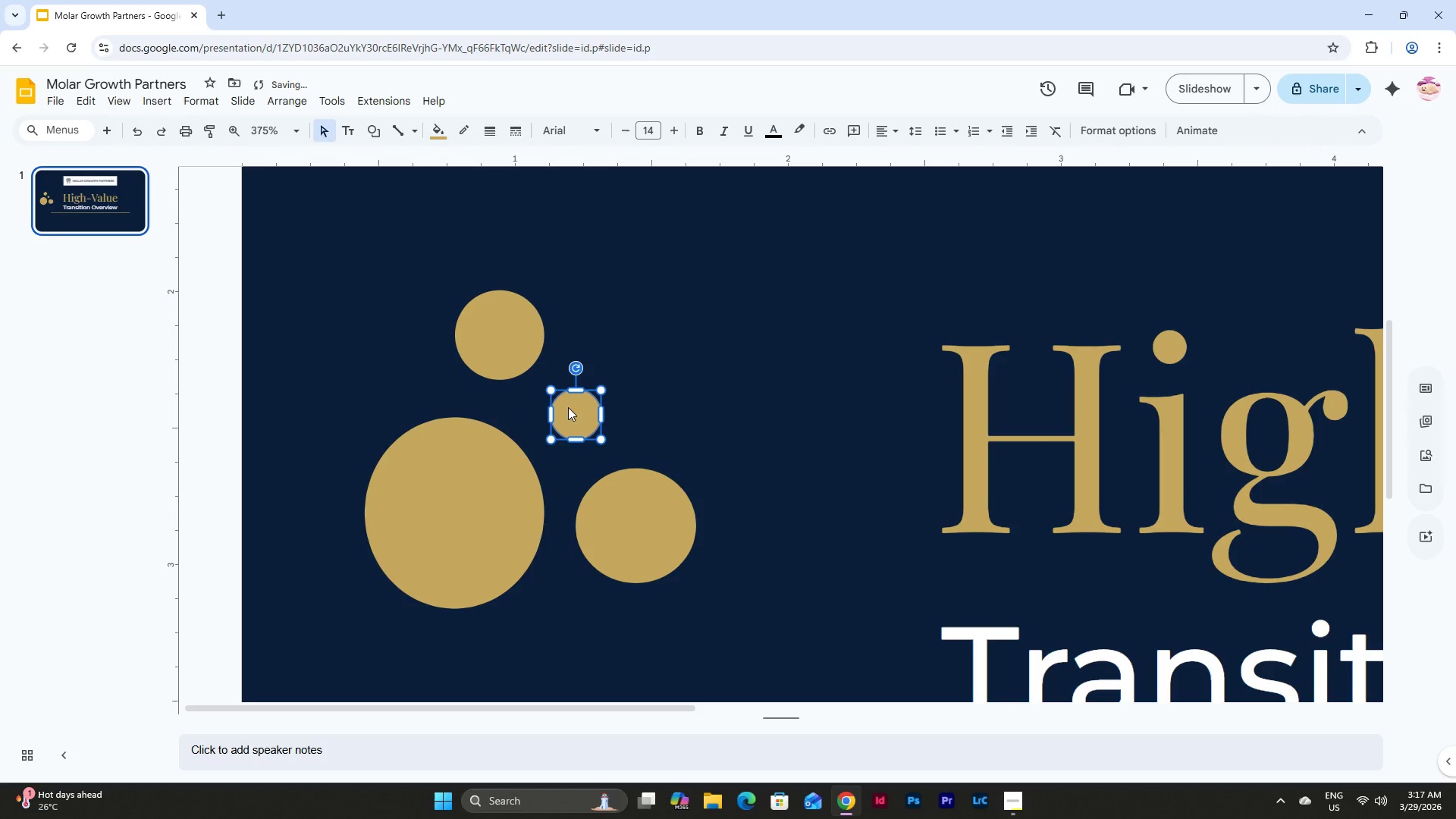 
triple_click([568, 407])
 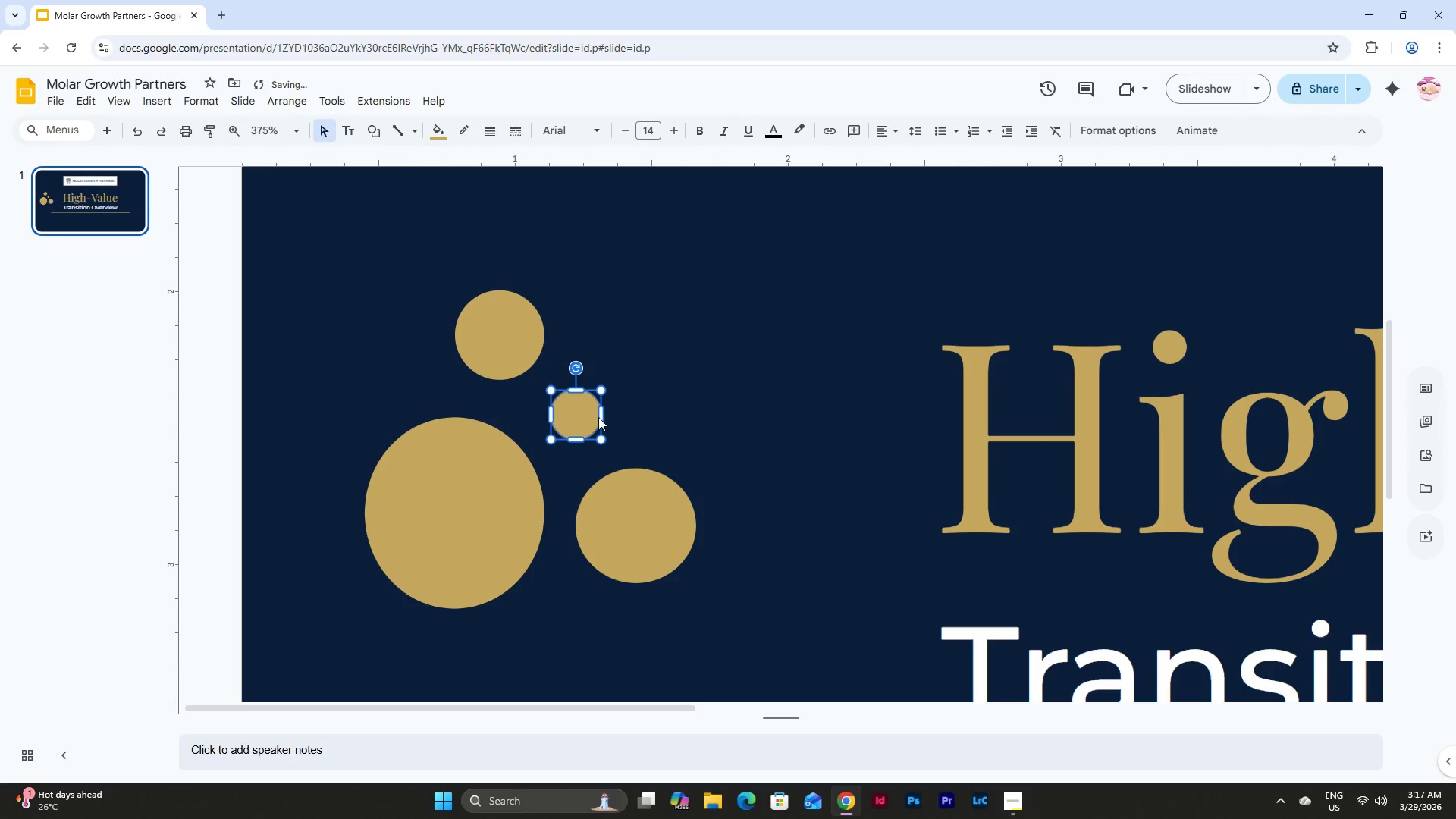 
key(Control+C)
 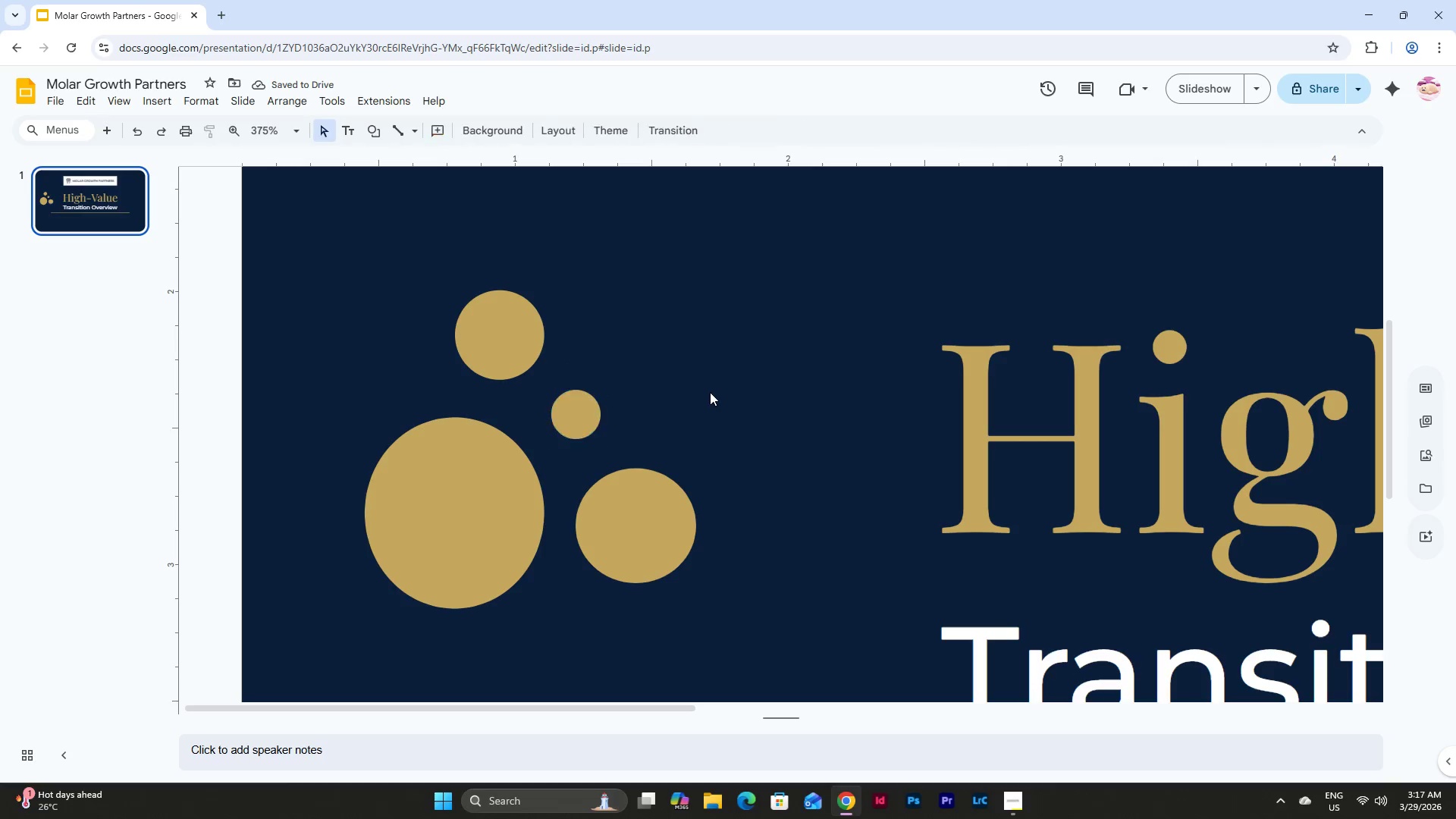 
left_click([710, 392])
 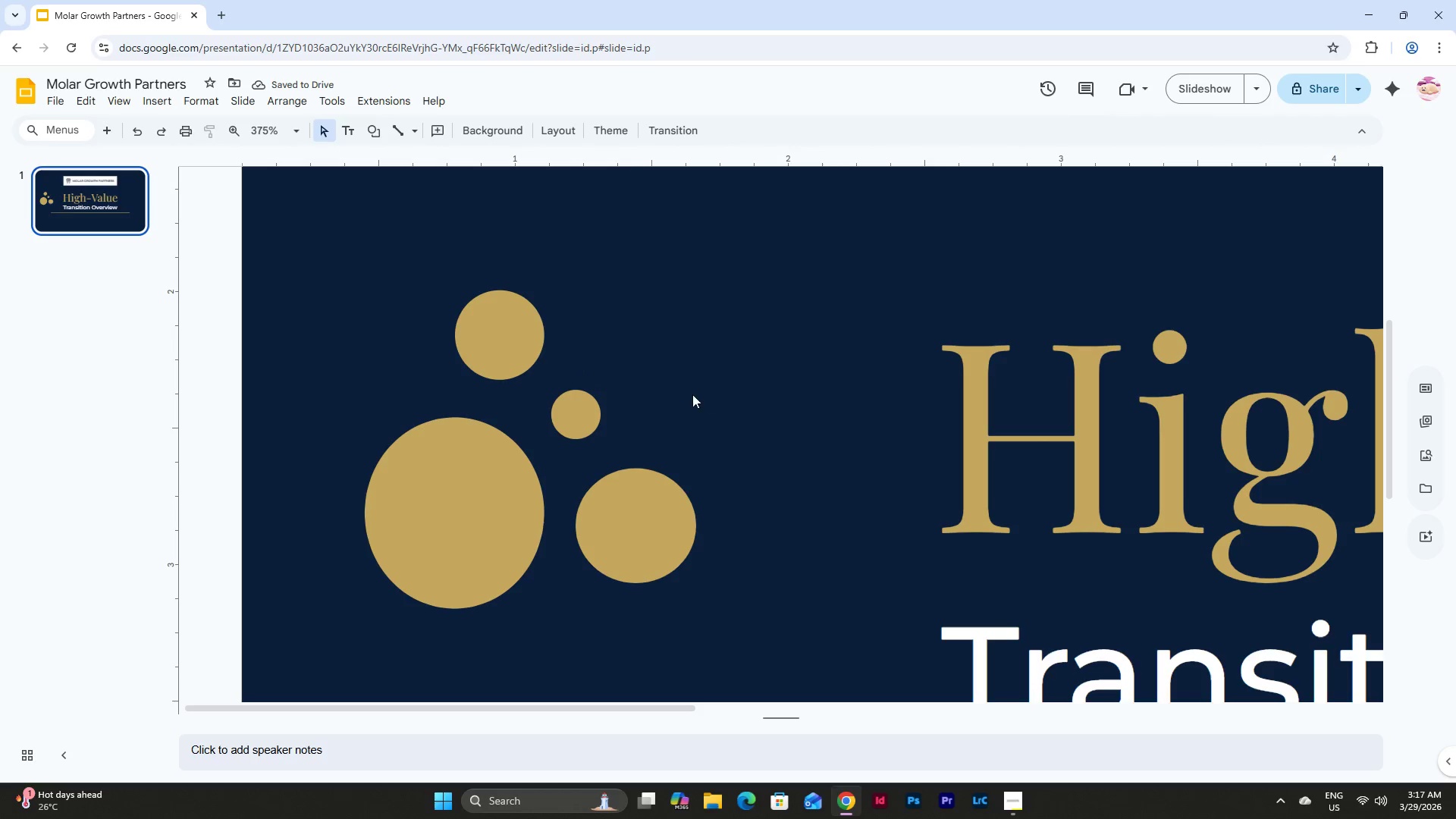 
key(Control+V)
 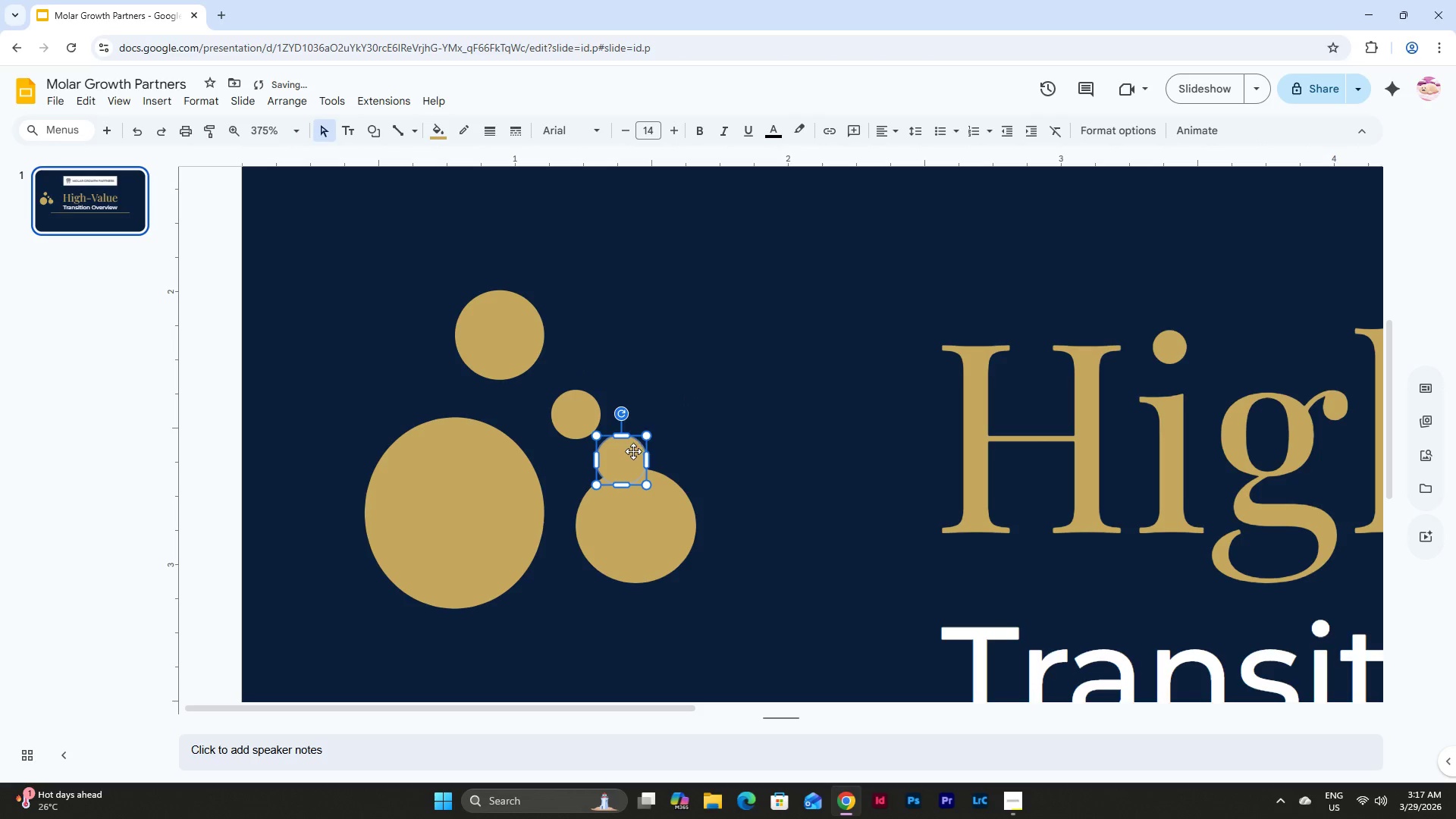 
left_click_drag(start_coordinate=[632, 451], to_coordinate=[673, 410])
 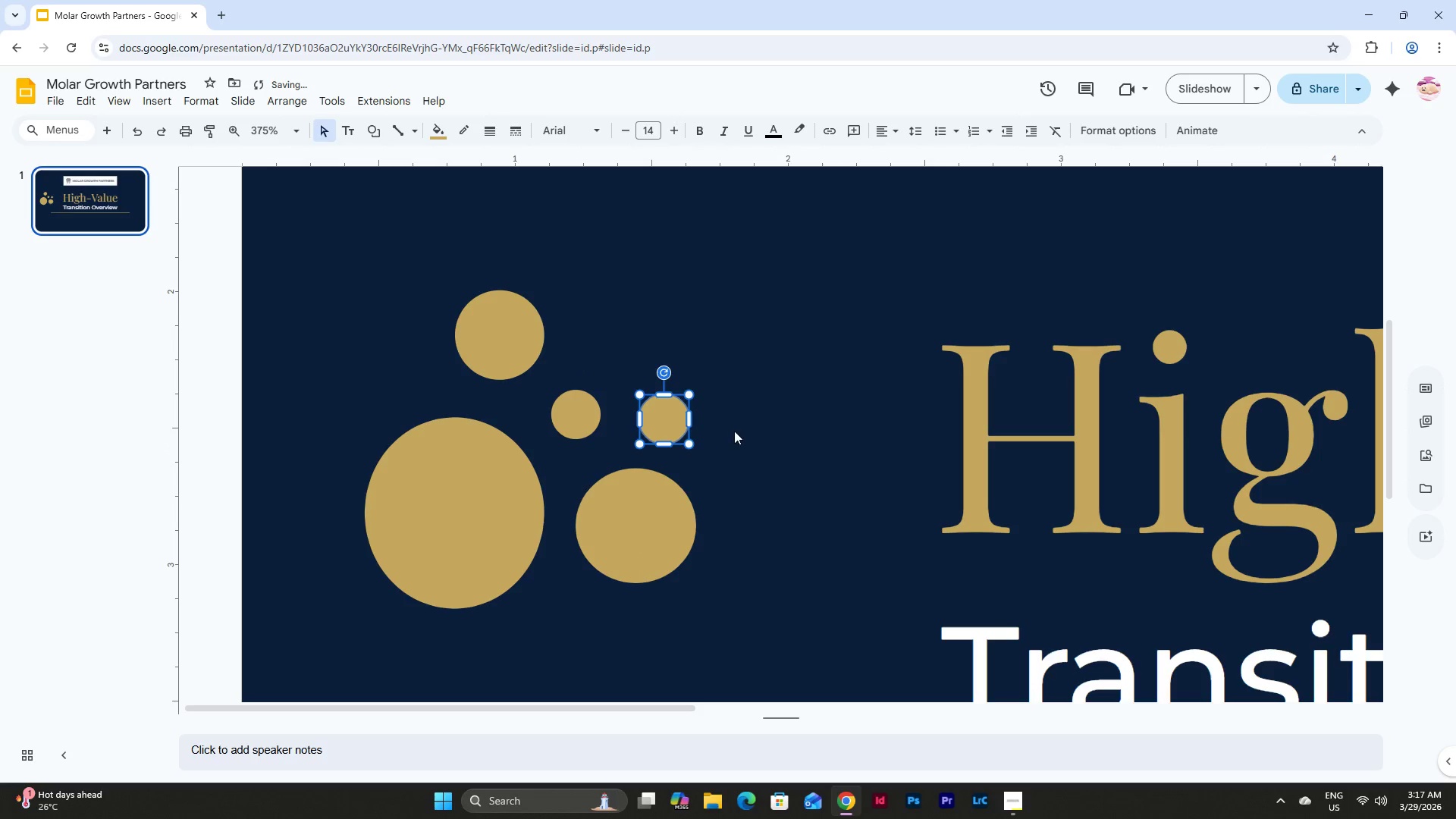 
left_click([734, 431])
 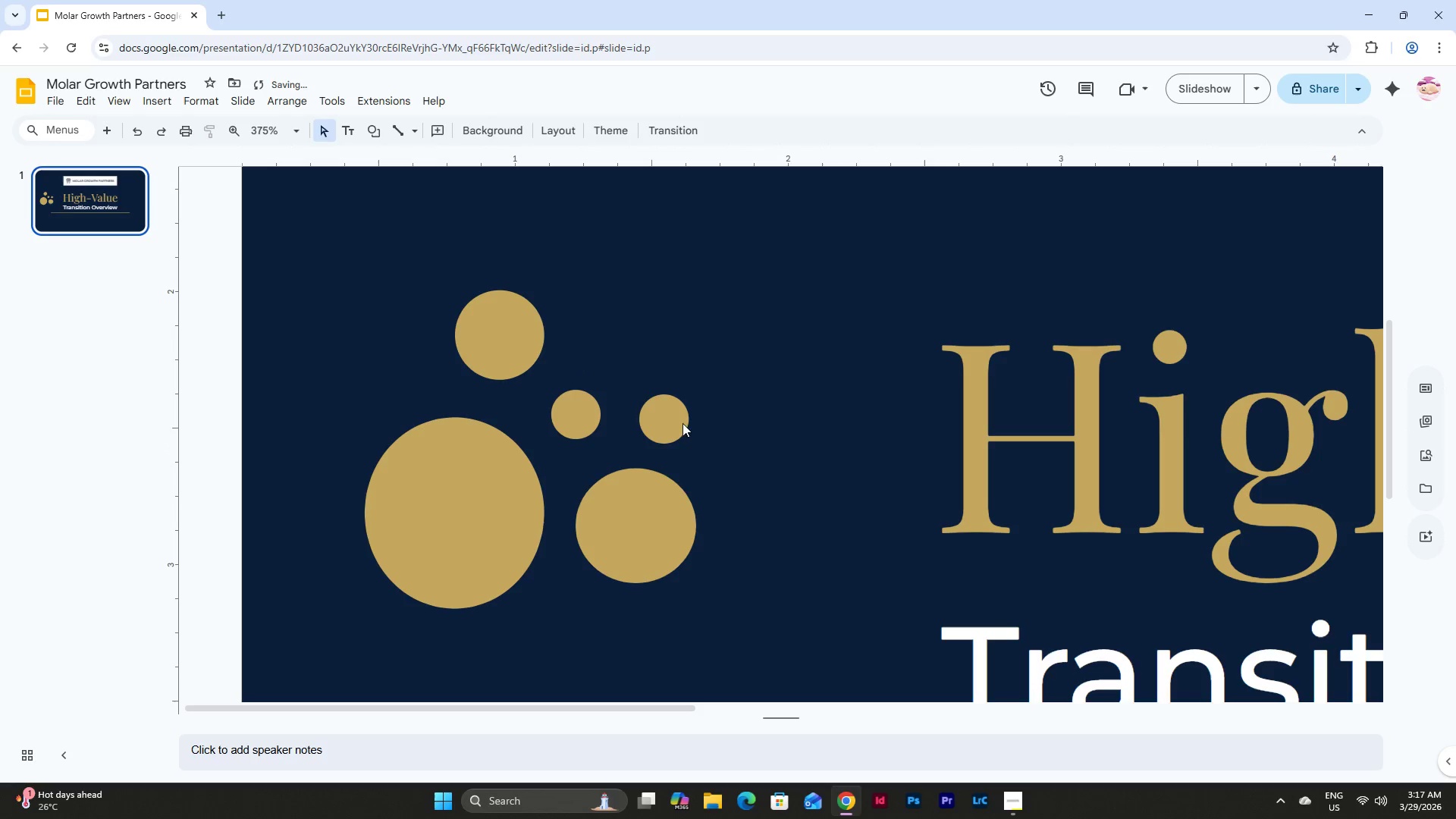 
left_click([673, 420])
 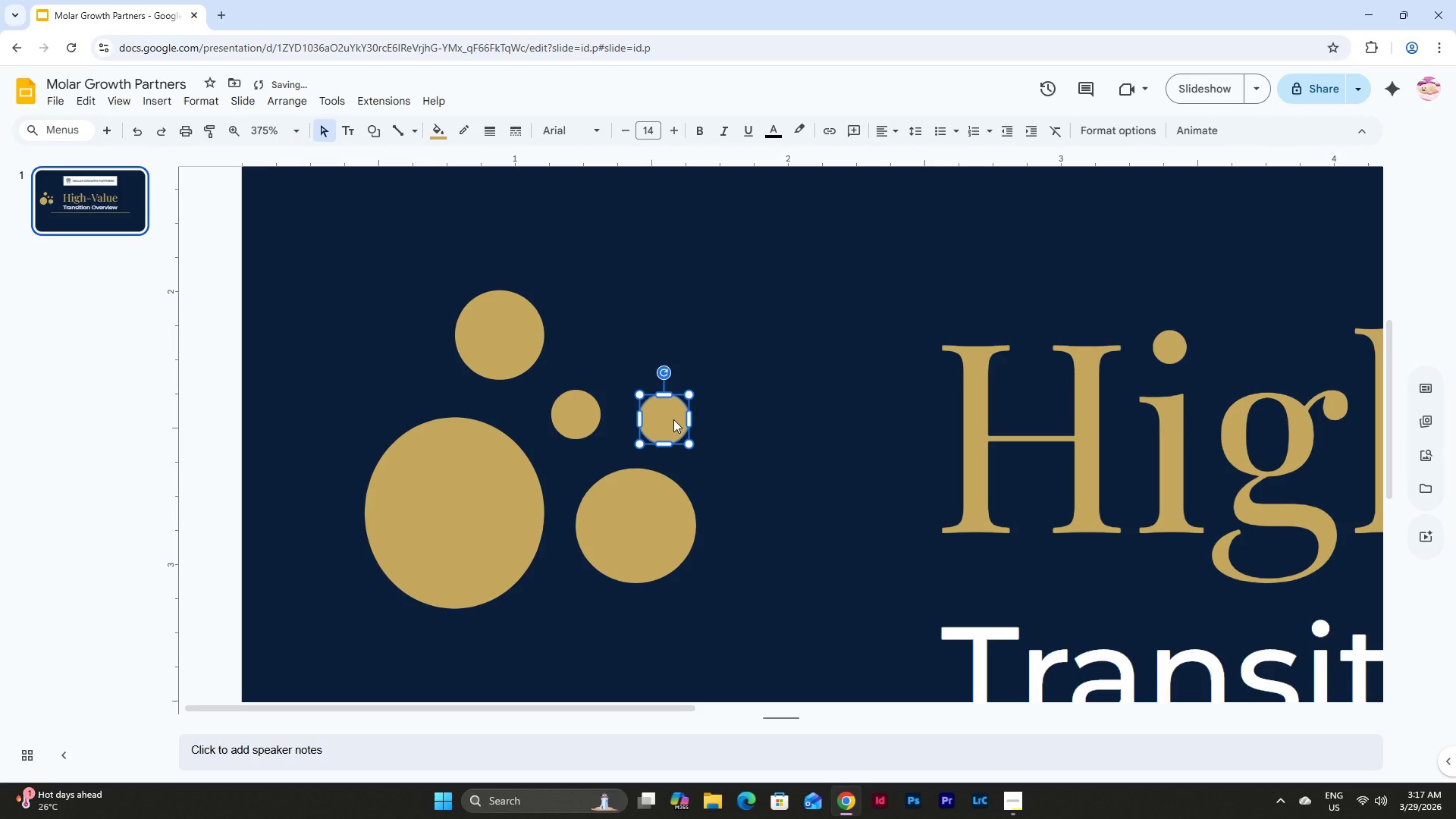 
key(Control+C)
 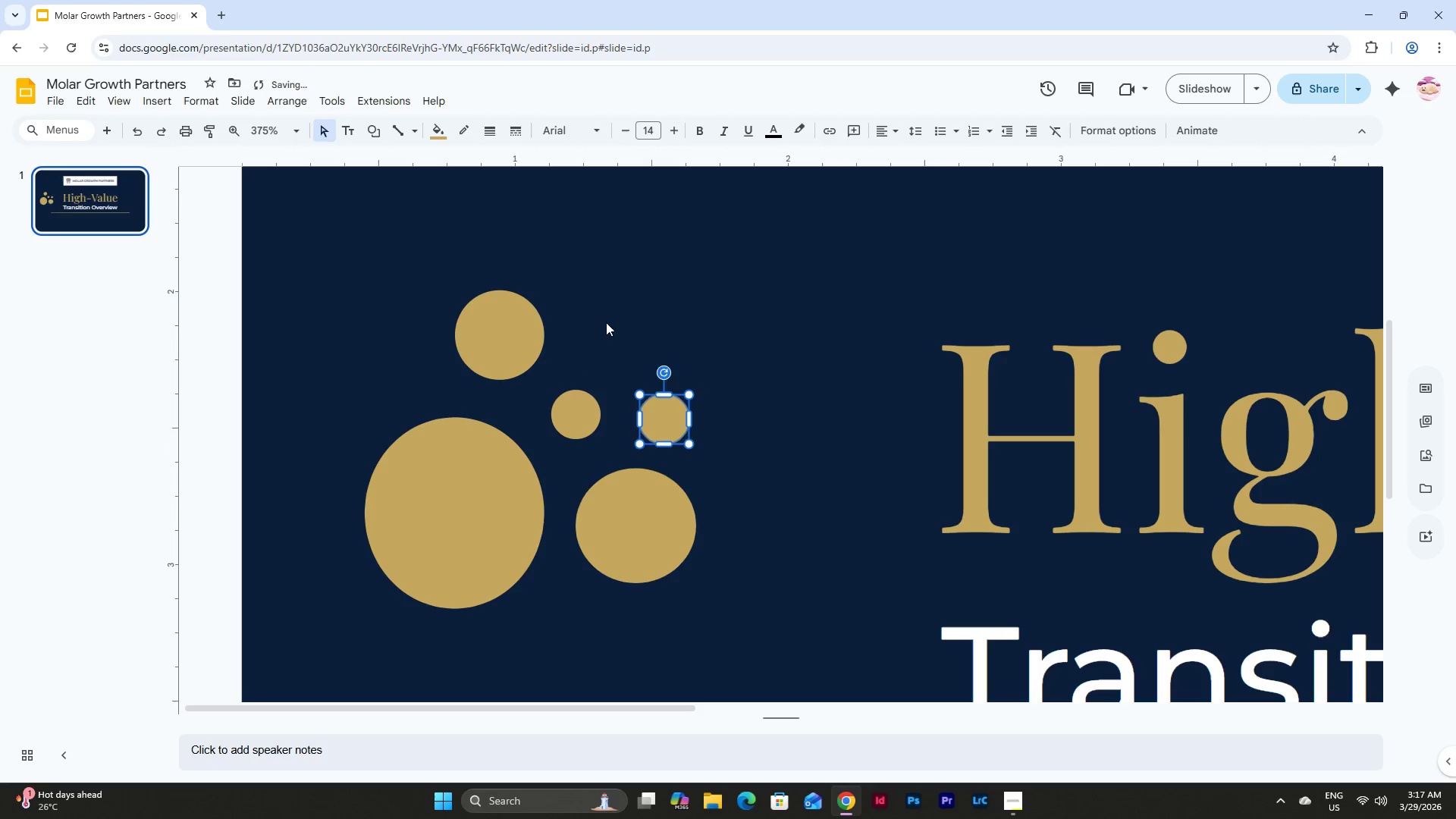 
left_click([605, 322])
 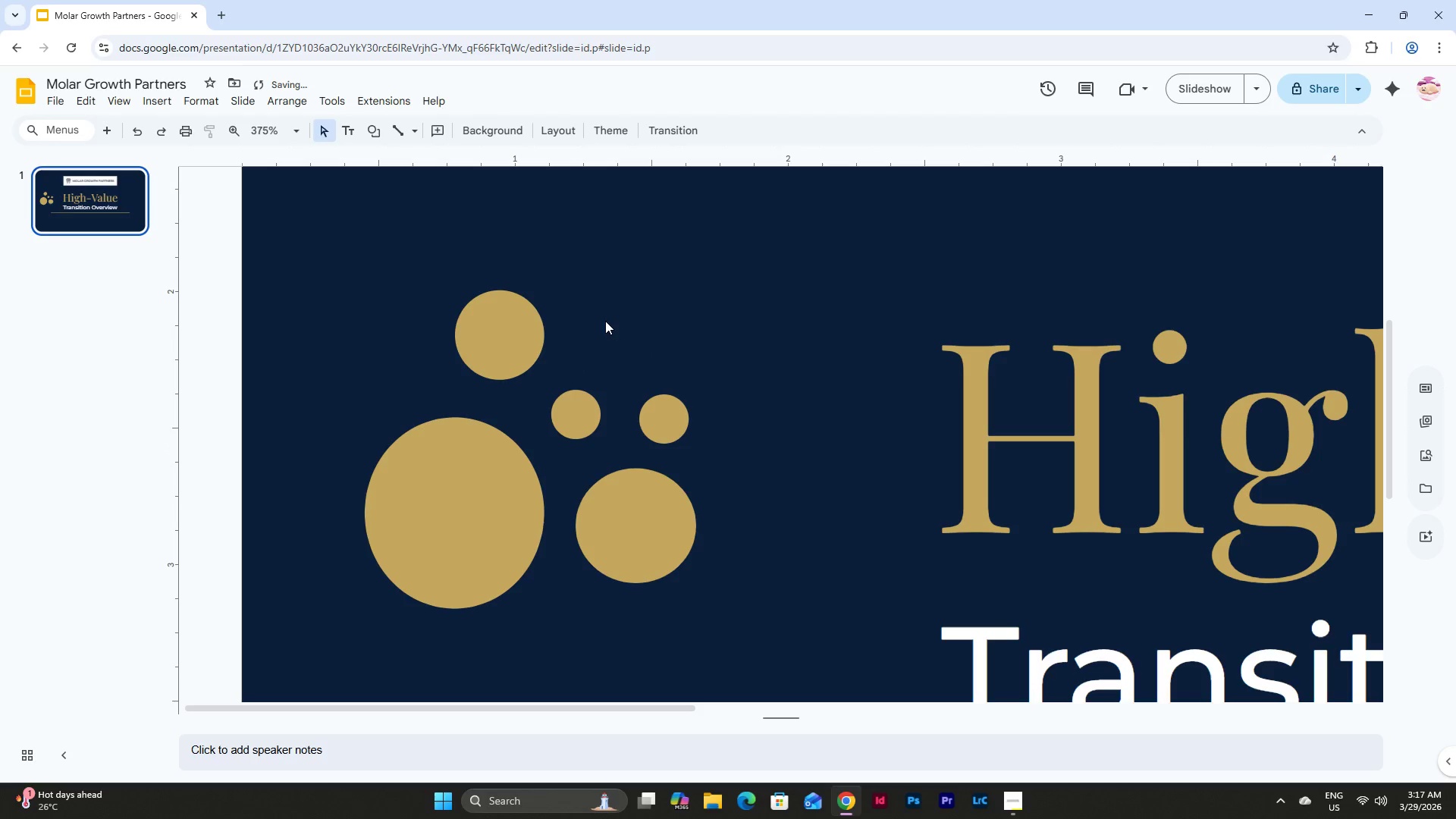 
key(Control+V)
 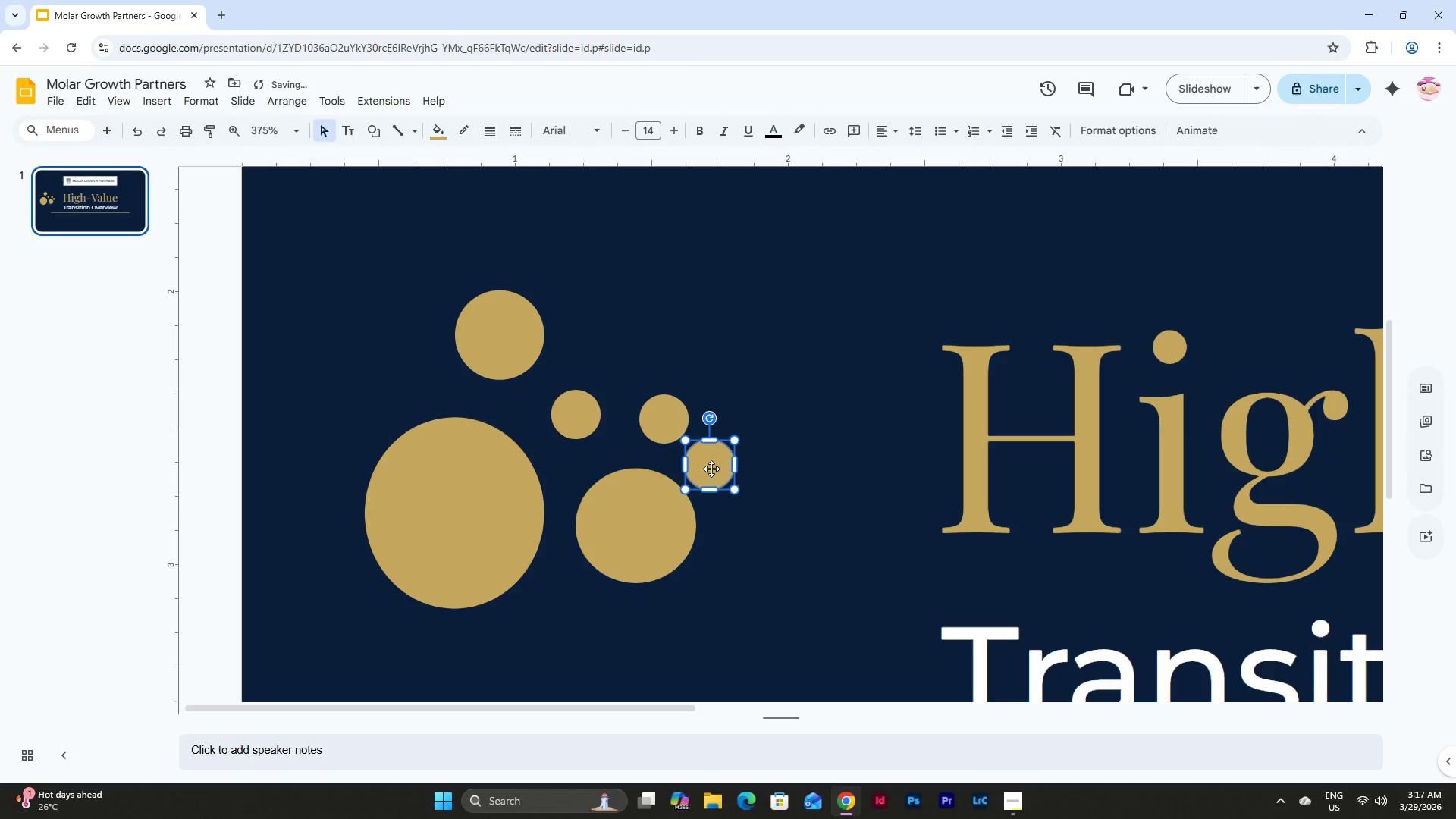 
left_click_drag(start_coordinate=[716, 470], to_coordinate=[632, 361])
 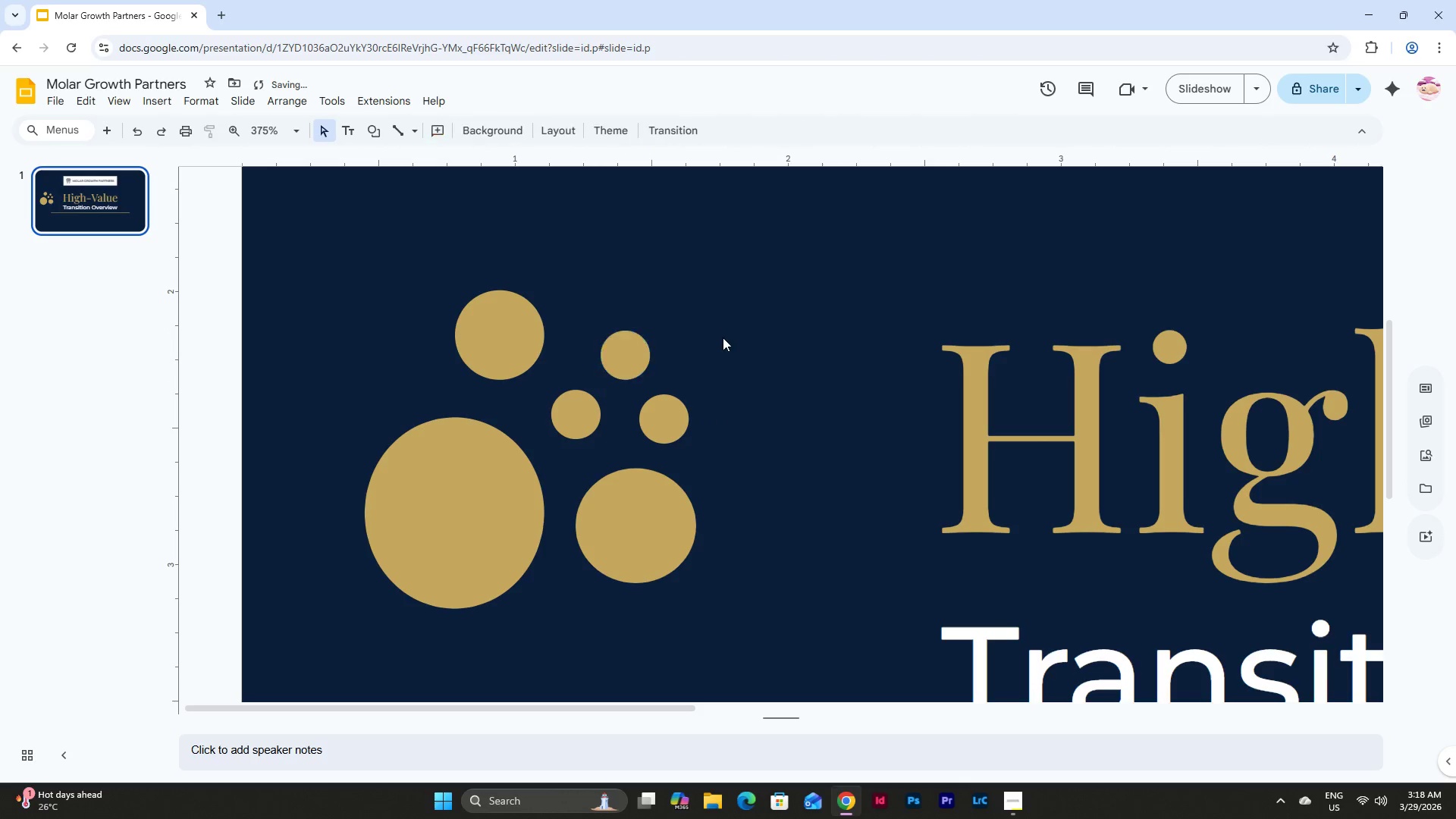 
left_click([723, 337])
 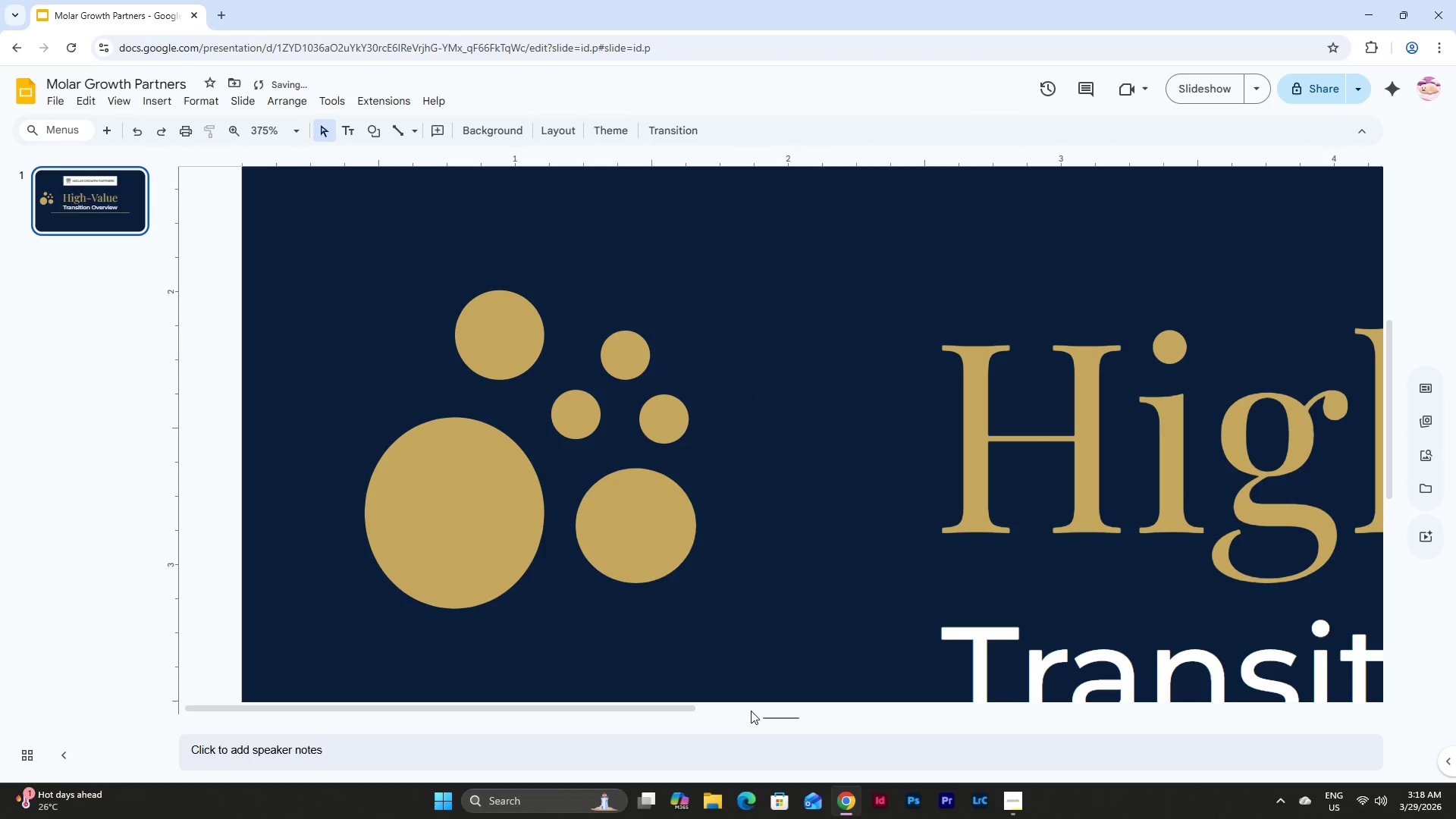 
left_click_drag(start_coordinate=[679, 704], to_coordinate=[633, 695])
 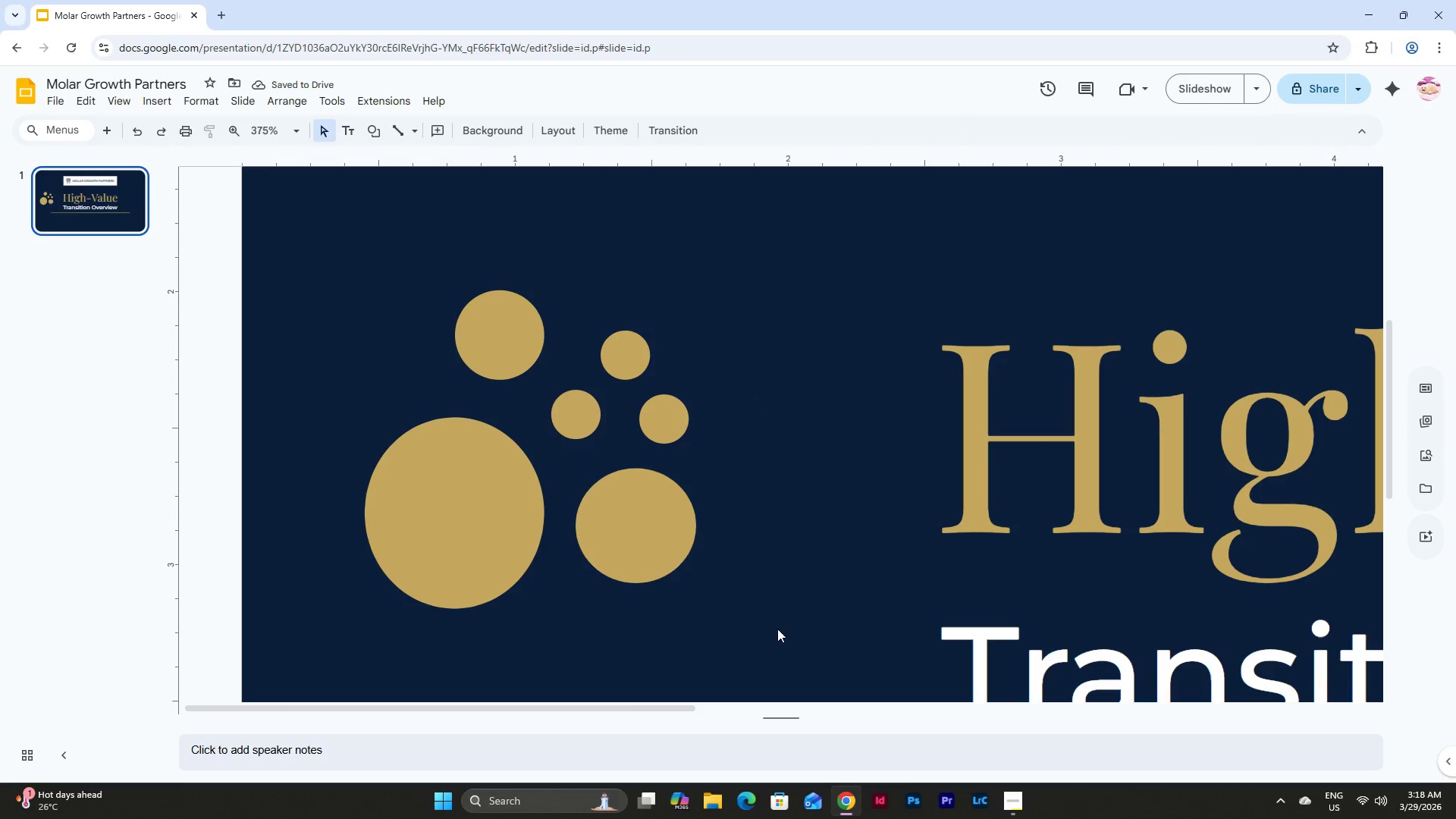 
hold_key(key=ControlLeft, duration=1.51)
hold_key(key=ControlLeft, duration=0.58)
scroll: coordinate [708, 519], scroll_direction: down, amount: 4.0
 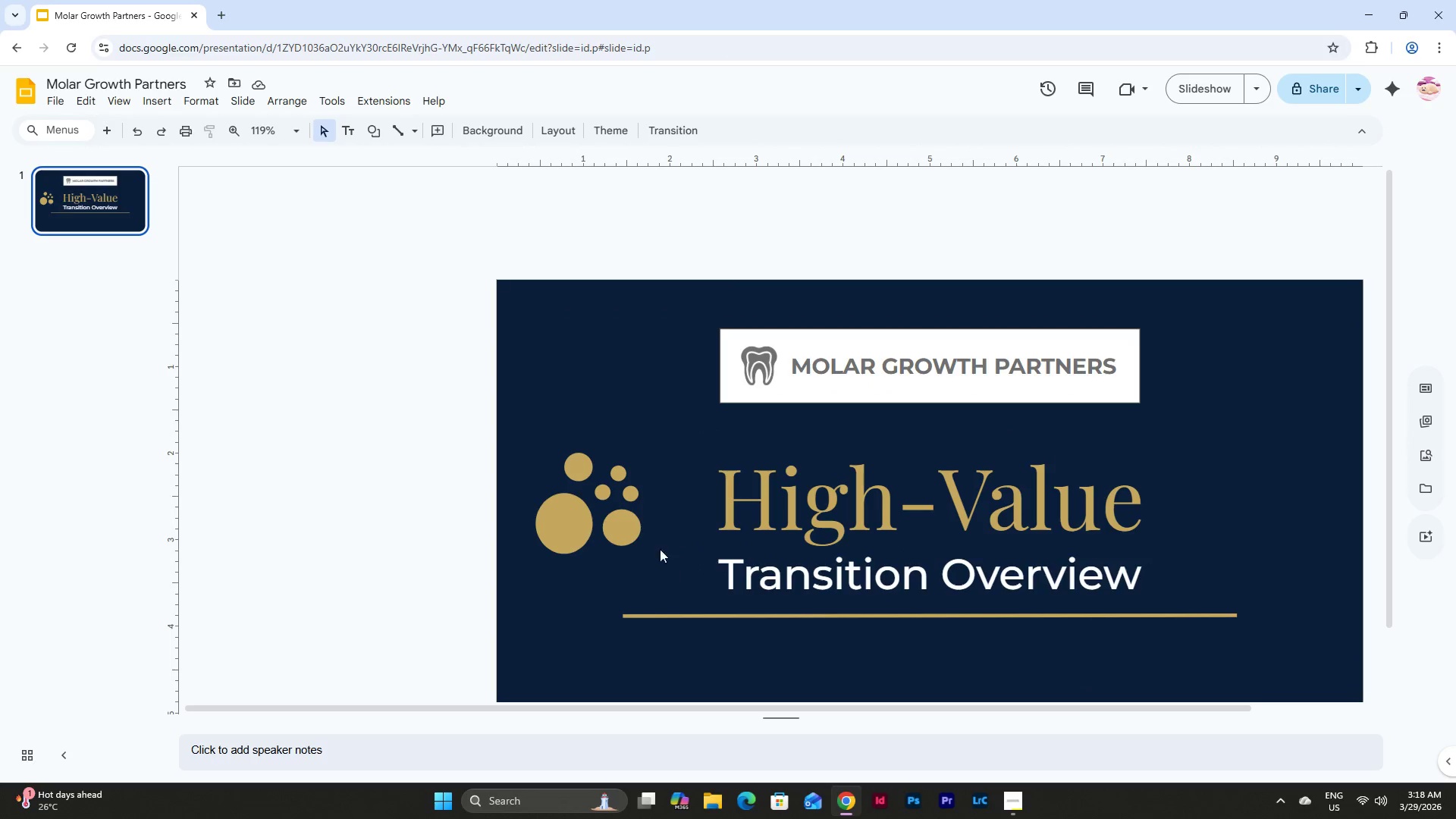 
left_click_drag(start_coordinate=[658, 547], to_coordinate=[494, 422])
 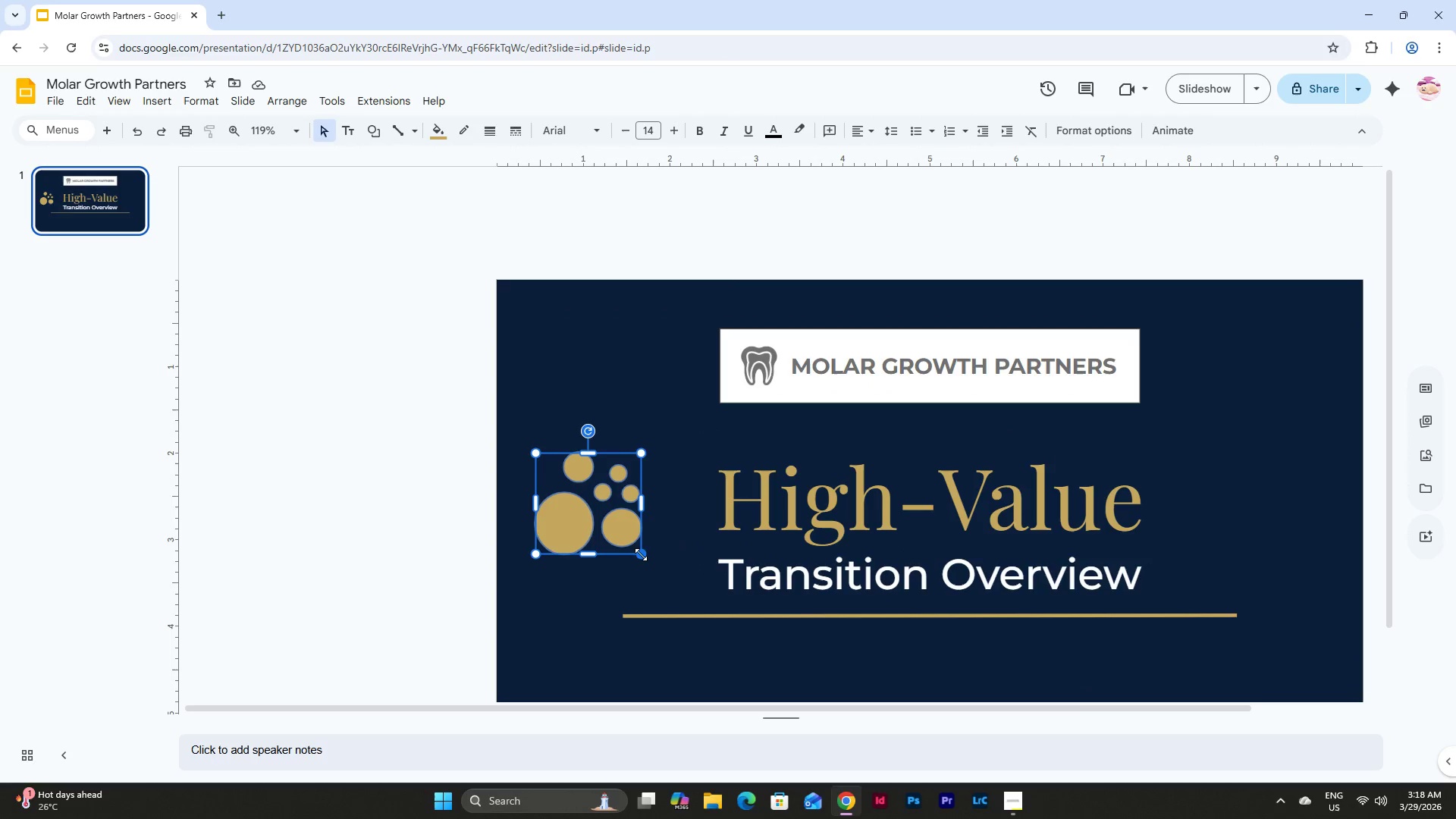 
left_click_drag(start_coordinate=[641, 554], to_coordinate=[657, 560])
 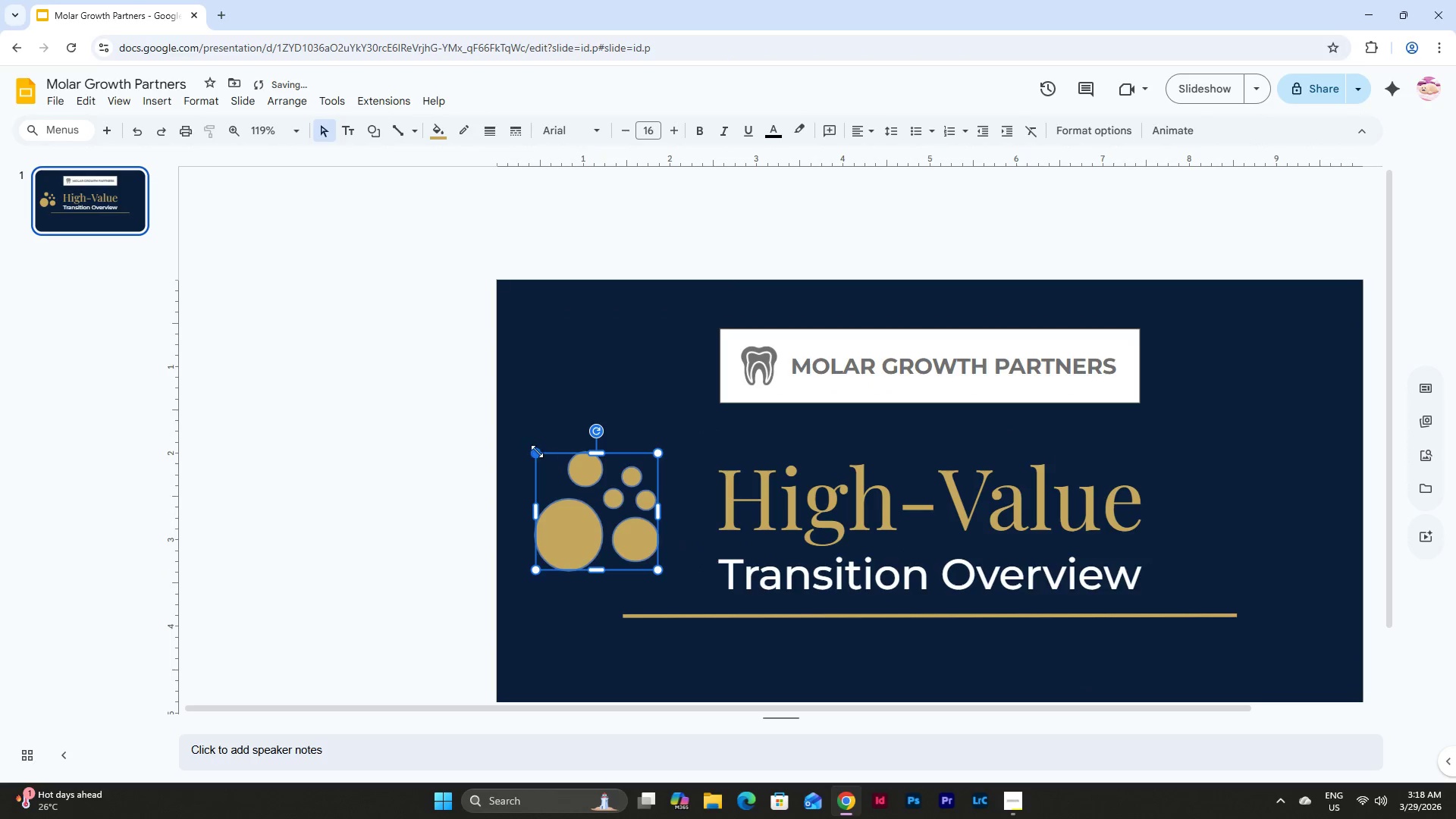 
left_click_drag(start_coordinate=[535, 450], to_coordinate=[526, 460])
 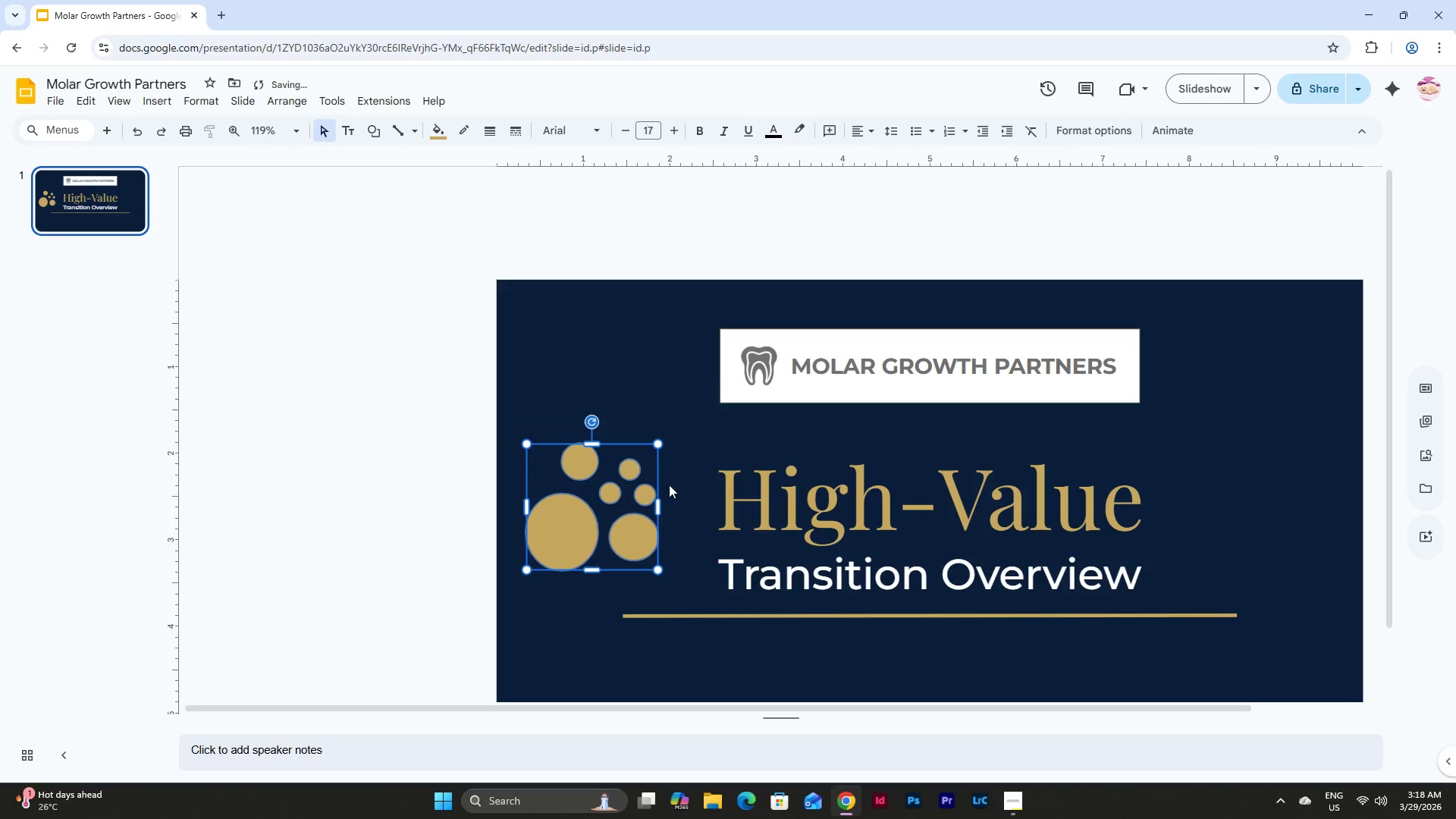 
left_click([694, 437])
 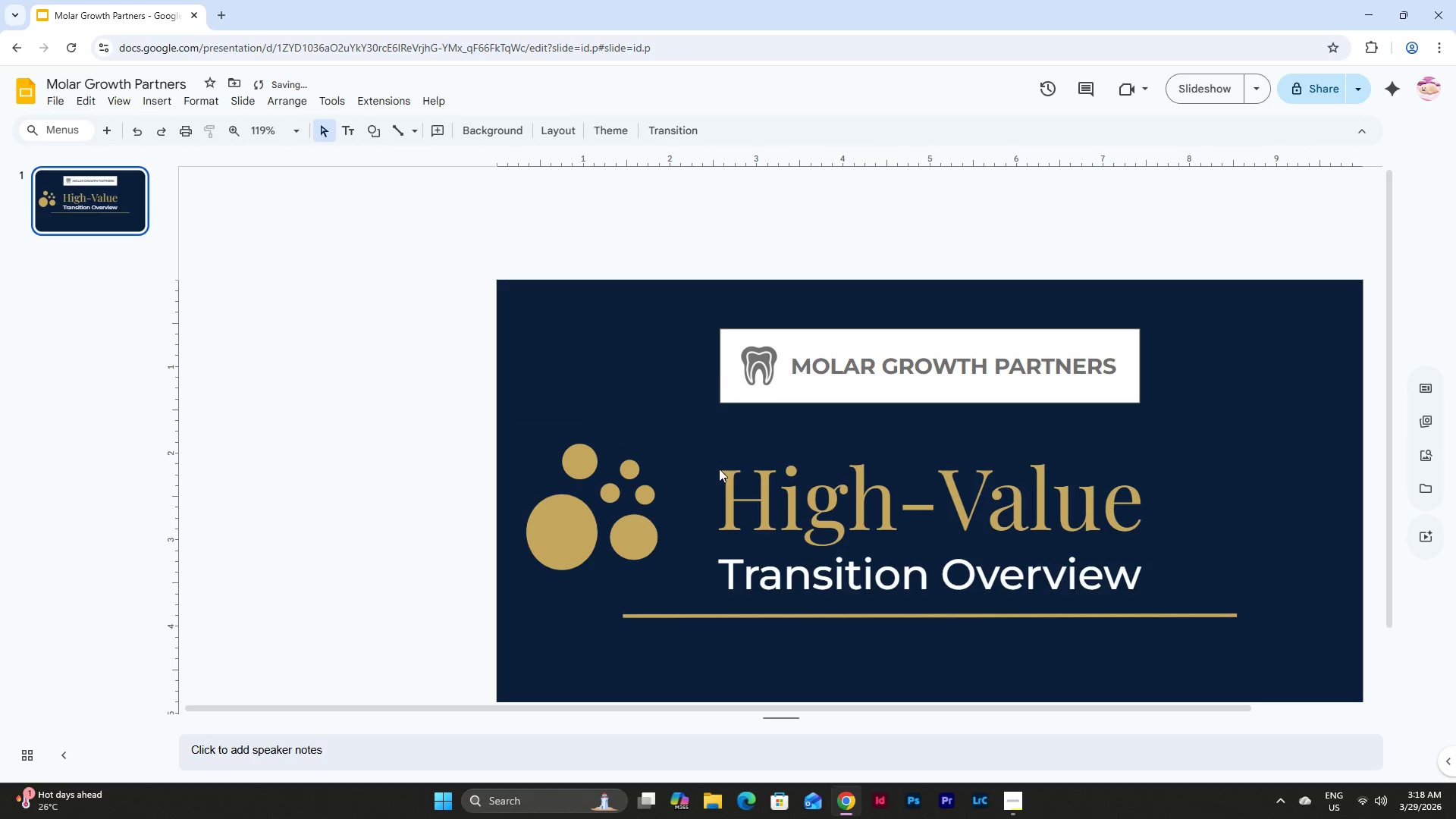 
scroll: coordinate [720, 471], scroll_direction: down, amount: 4.0
 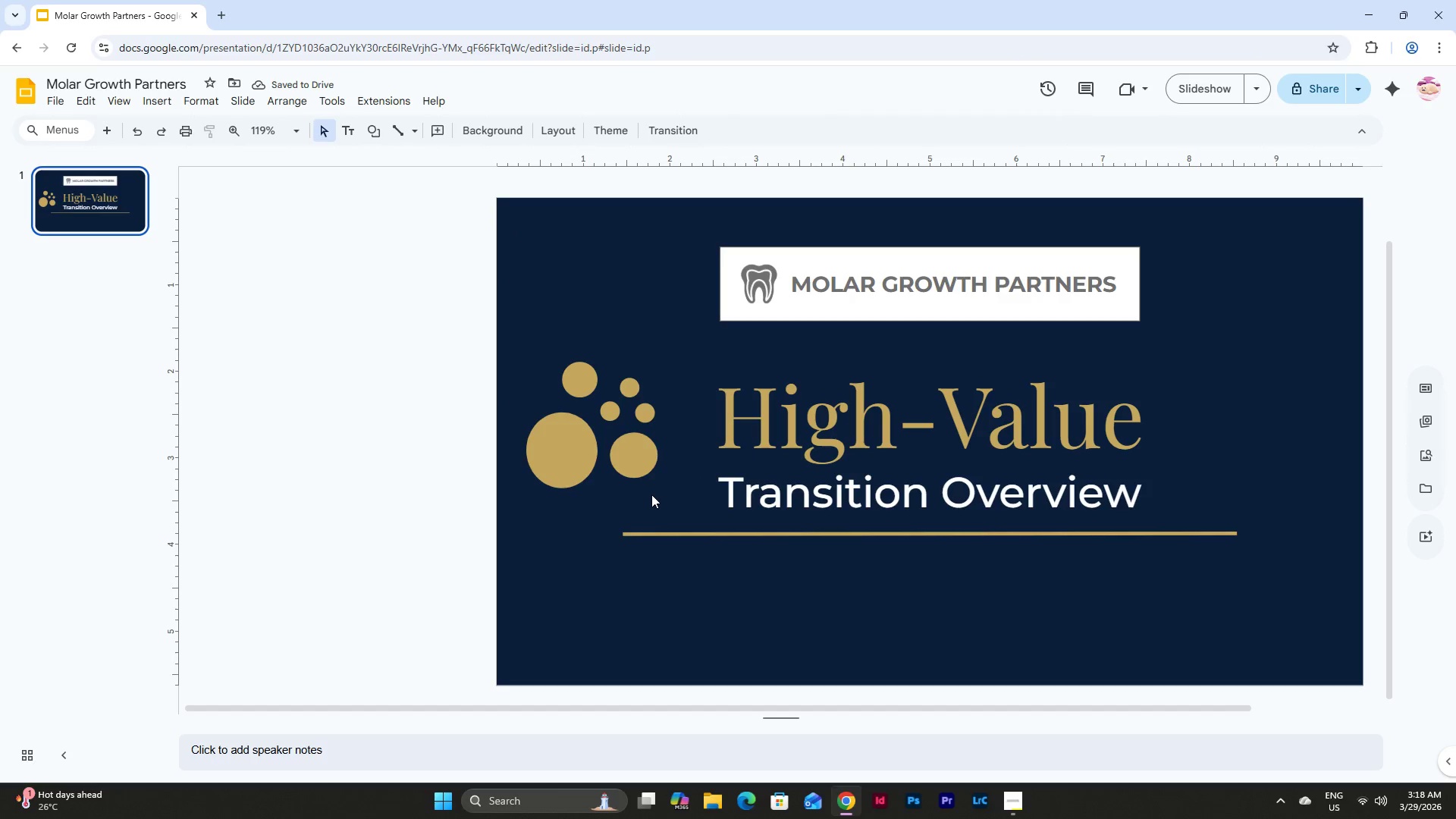 
left_click_drag(start_coordinate=[661, 504], to_coordinate=[504, 351])
 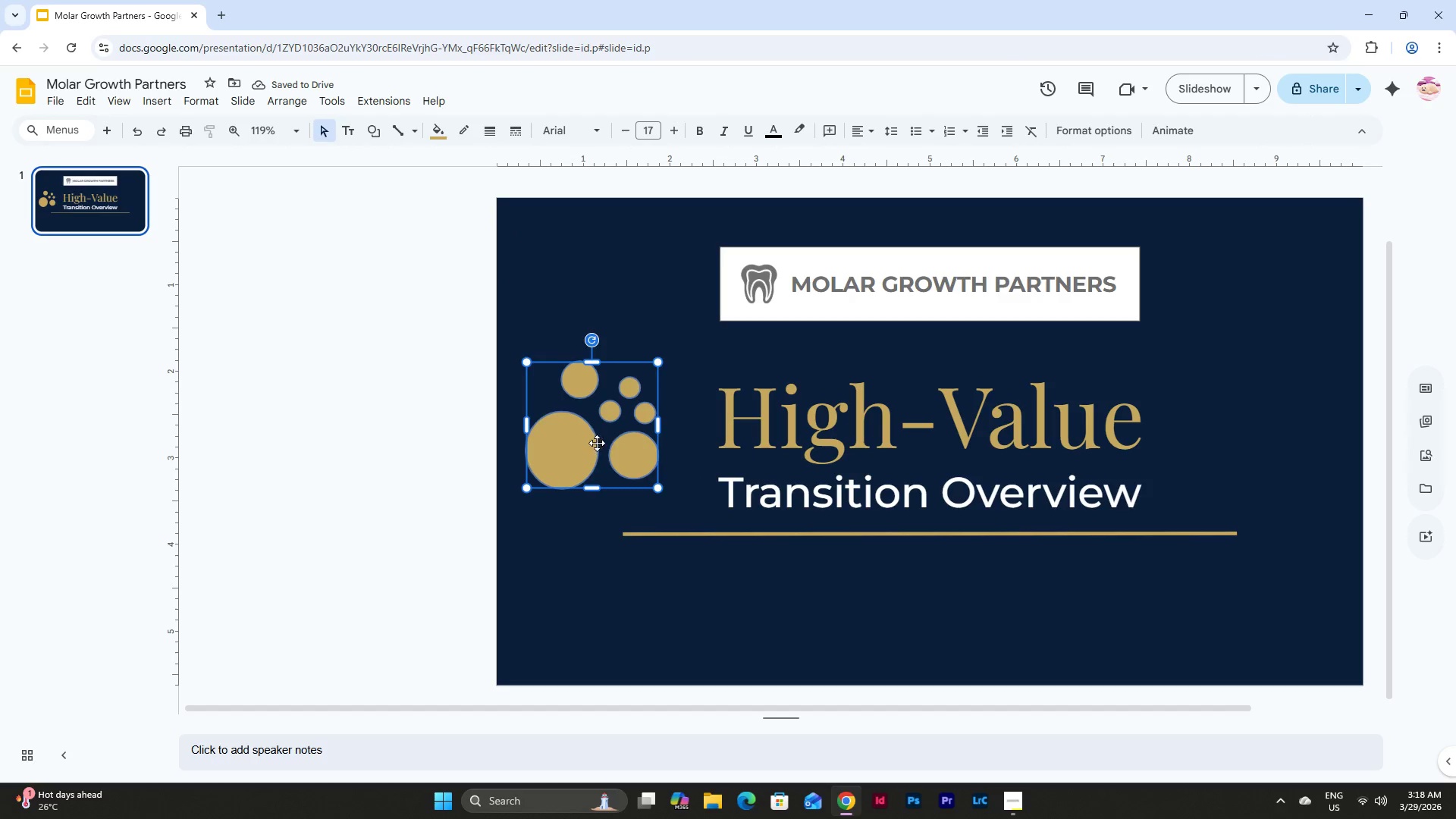 
left_click_drag(start_coordinate=[601, 438], to_coordinate=[598, 435])
 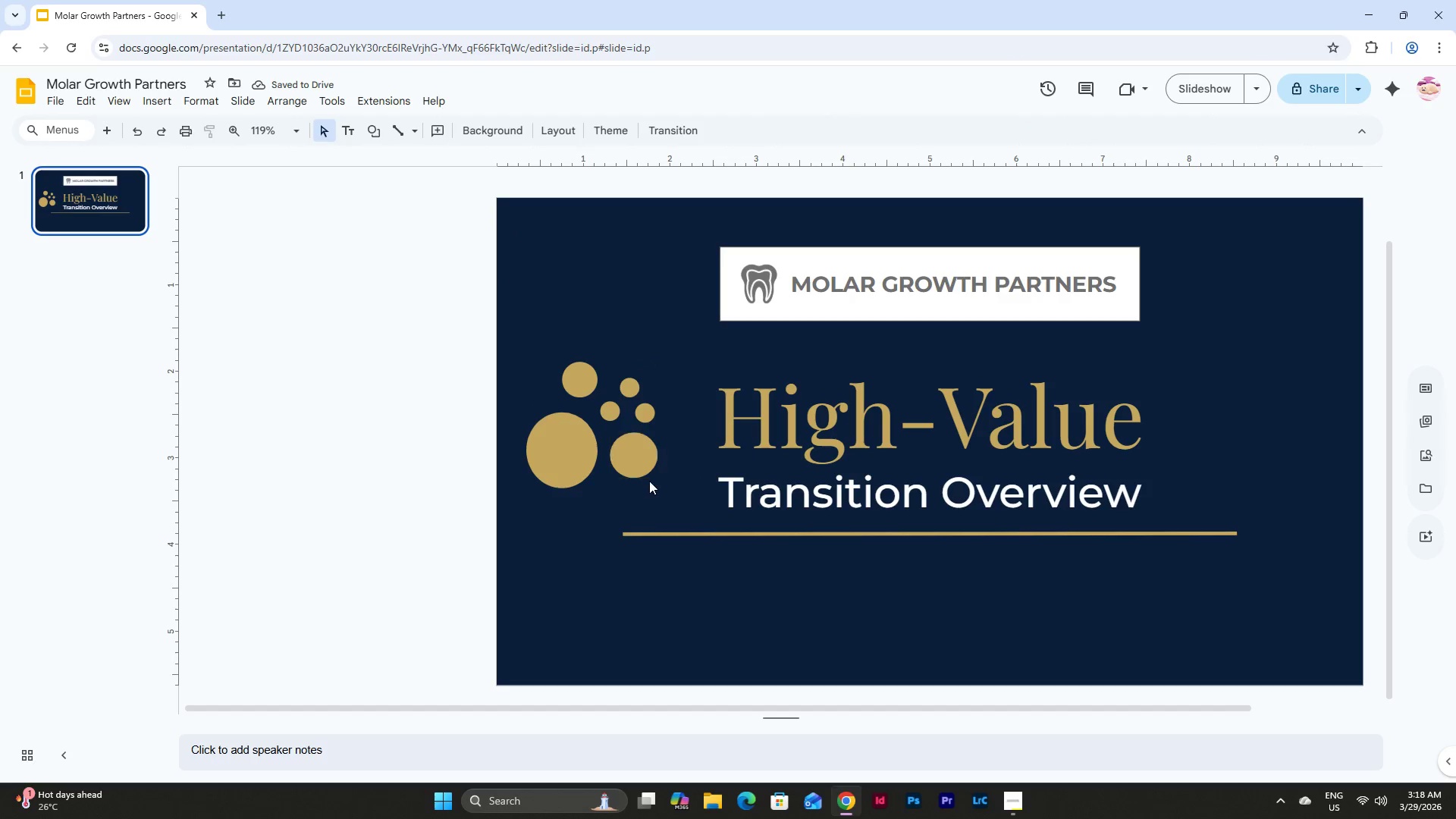 
left_click_drag(start_coordinate=[651, 484], to_coordinate=[520, 344])
 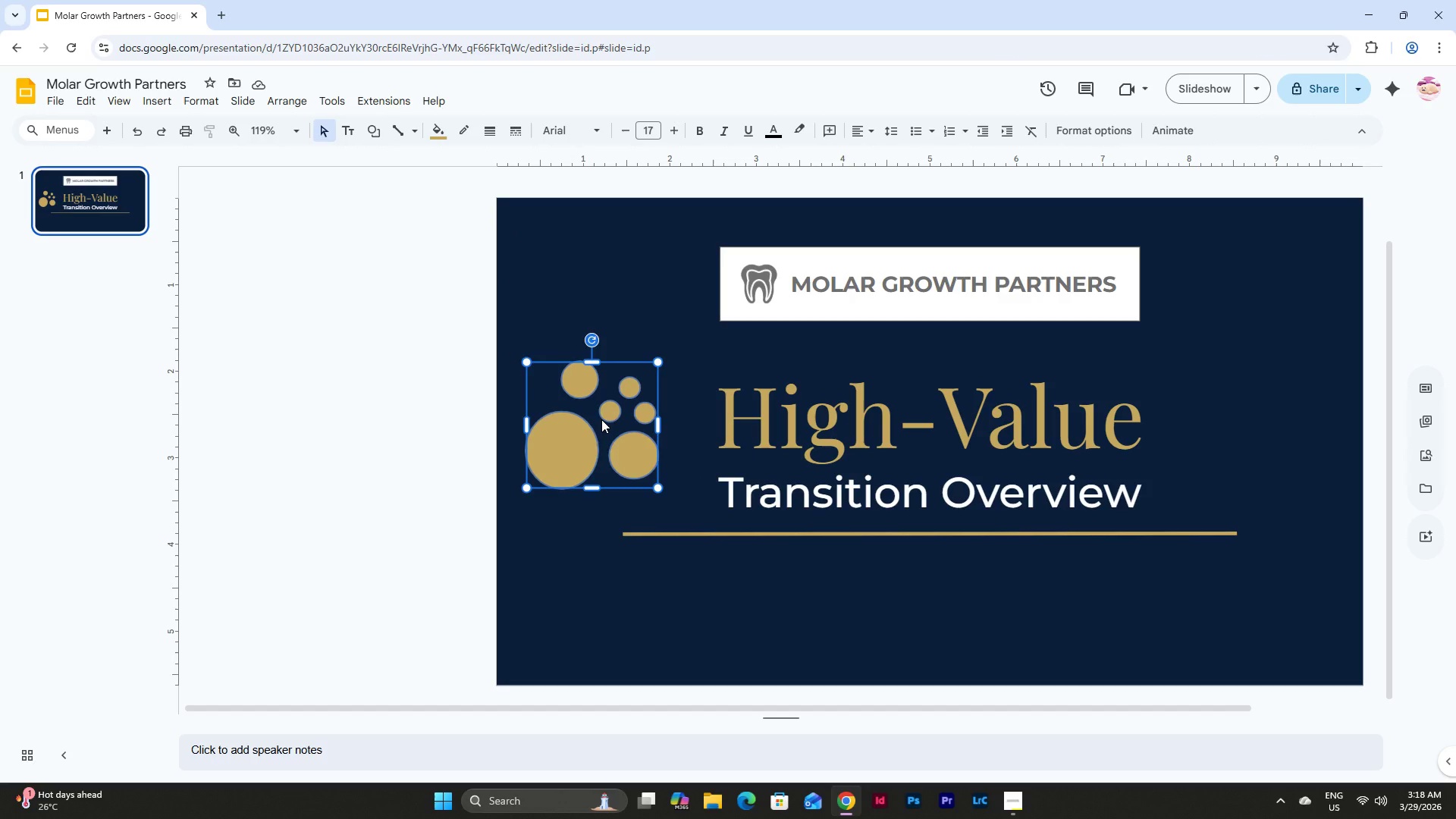 
key(Control+C)
 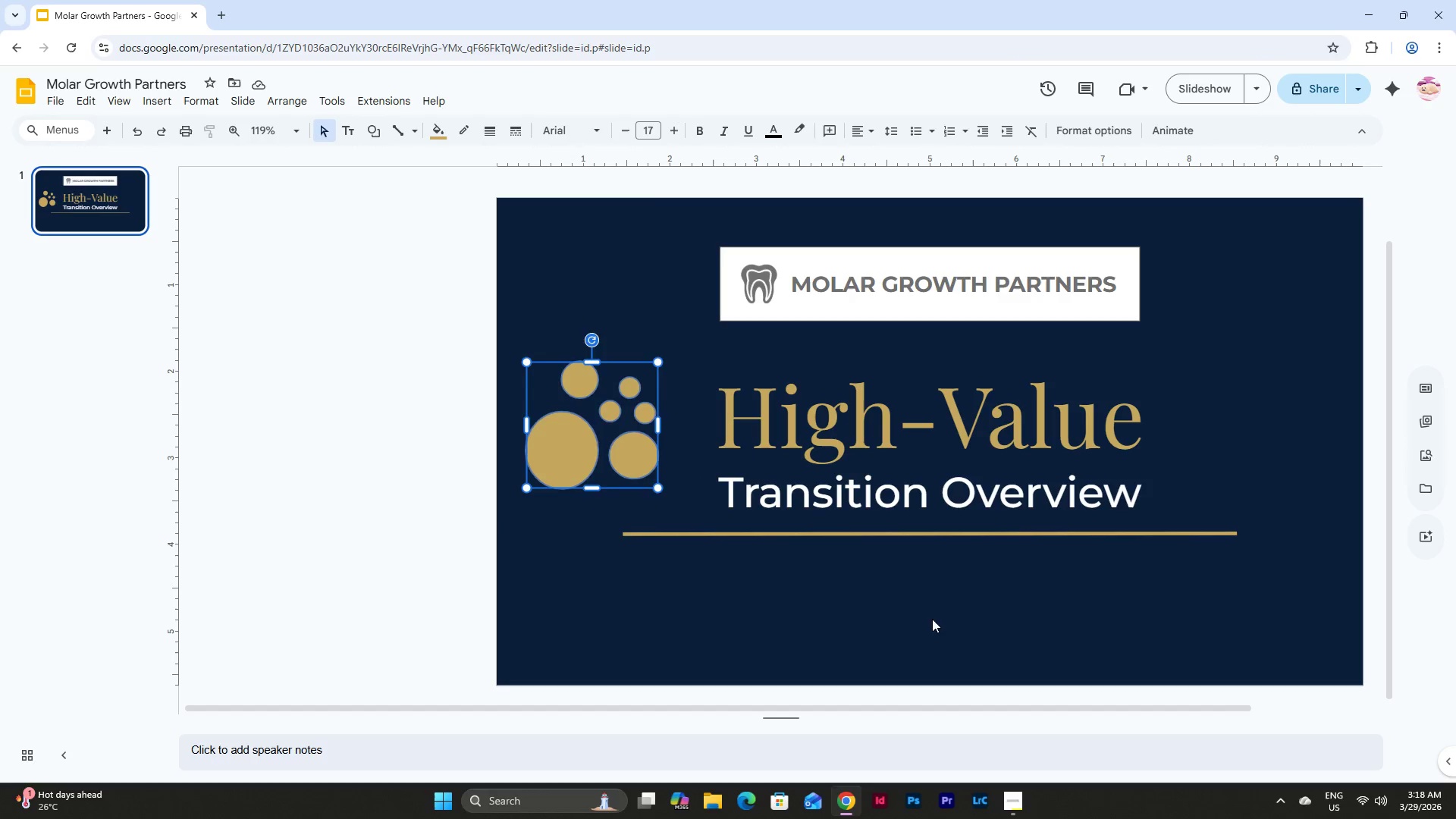 
left_click_drag(start_coordinate=[956, 613], to_coordinate=[963, 614])
 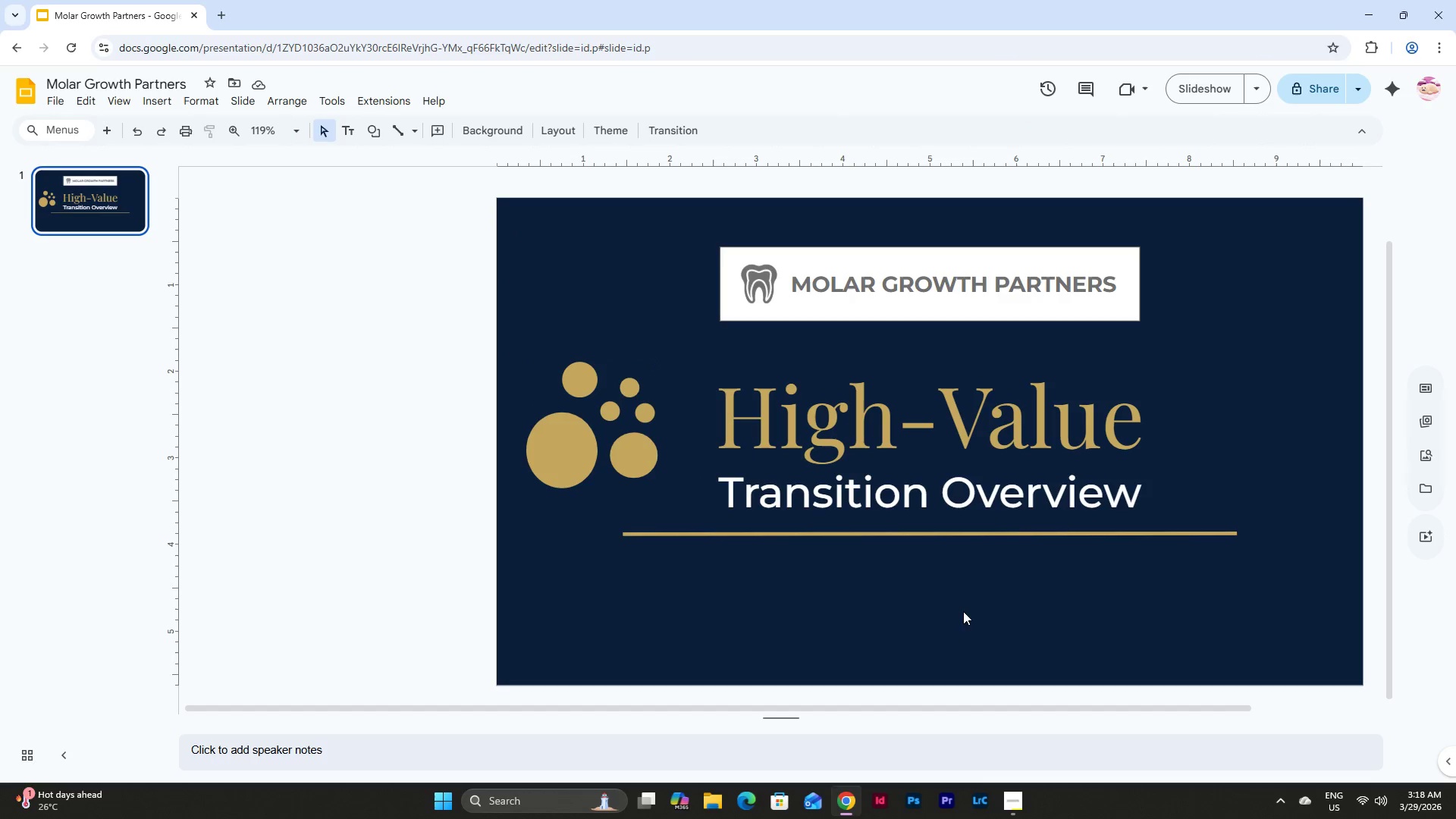 
key(Control+V)
 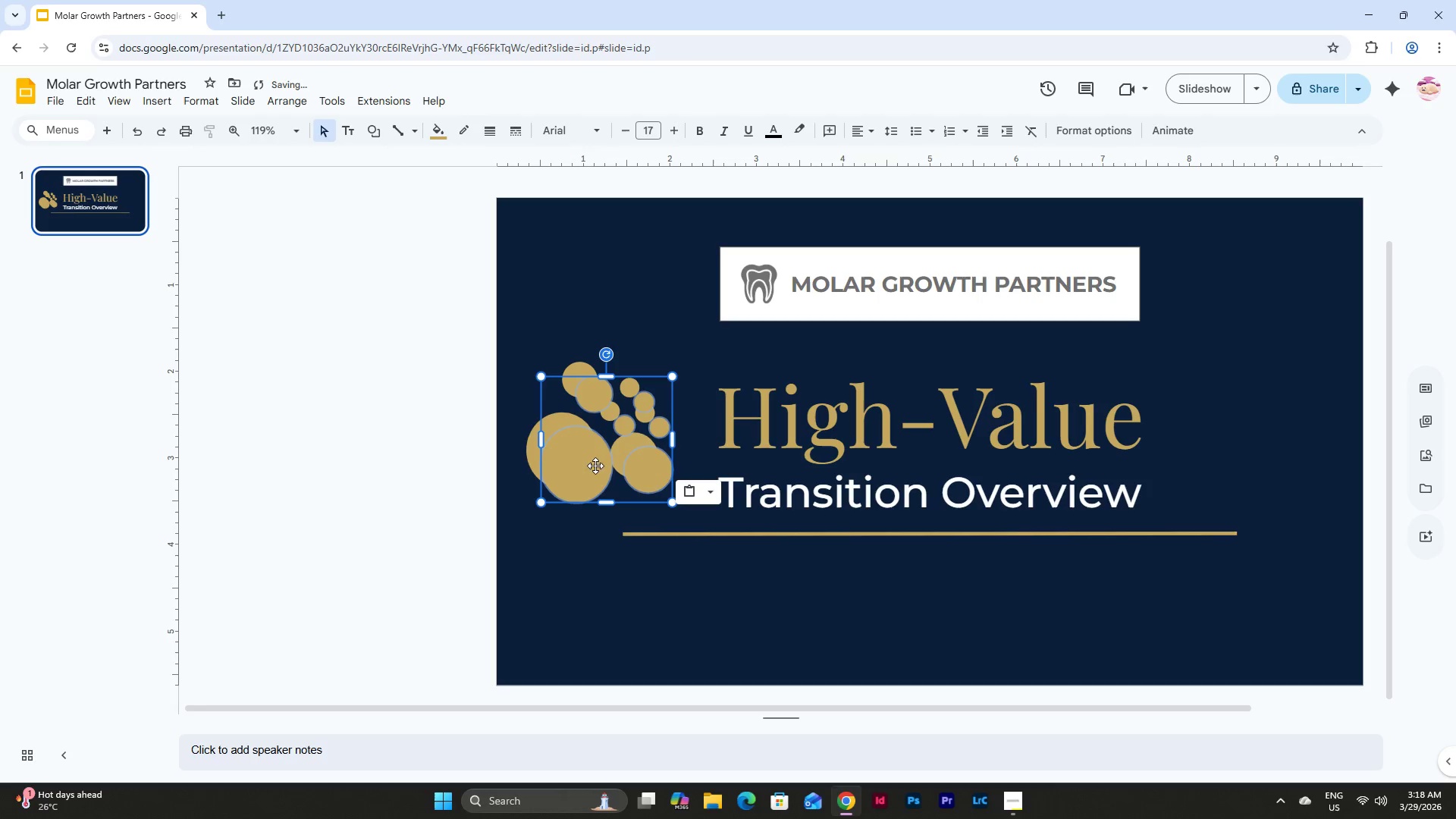 
left_click_drag(start_coordinate=[606, 455], to_coordinate=[1248, 375])
 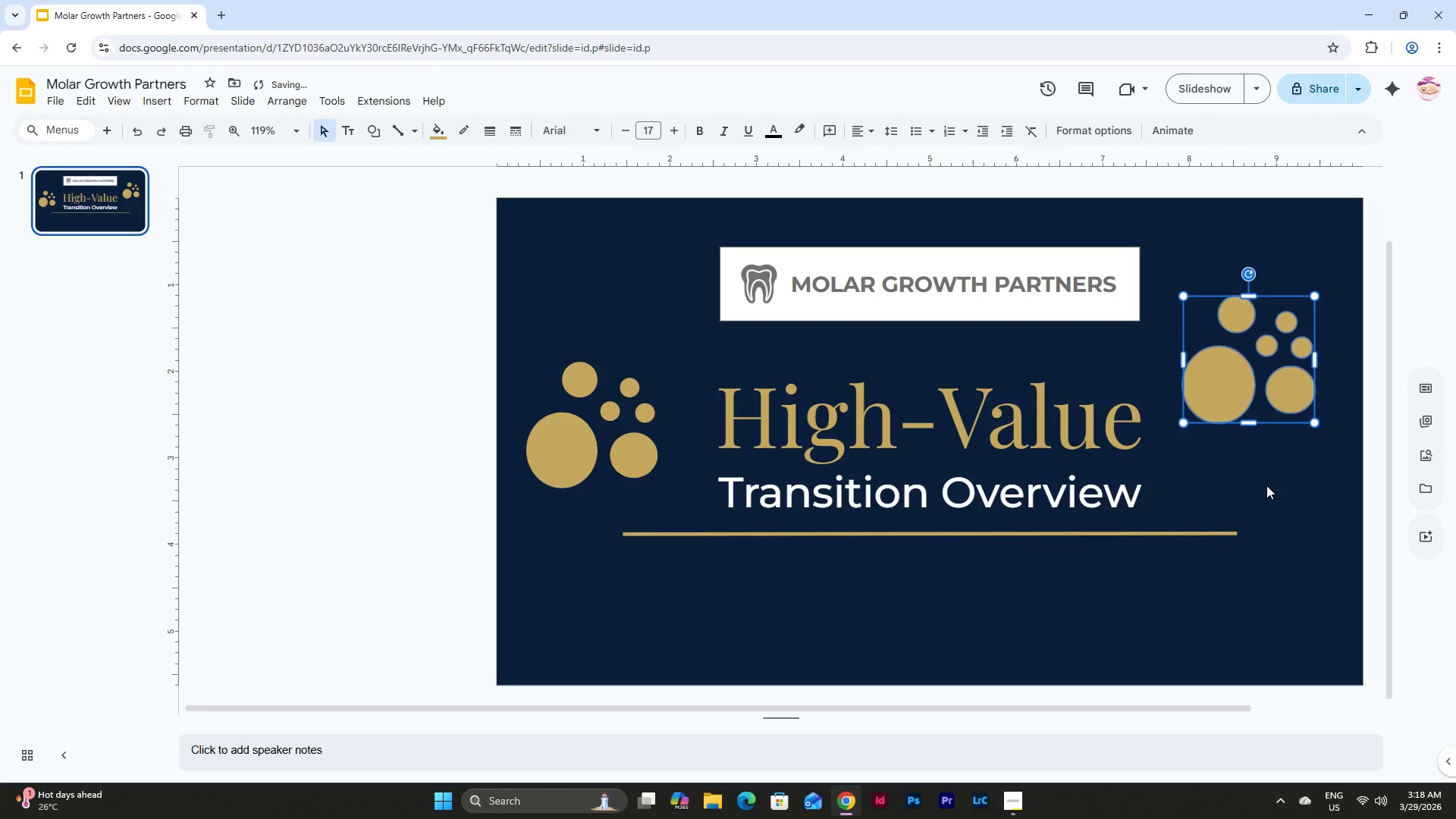 
left_click([1266, 487])
 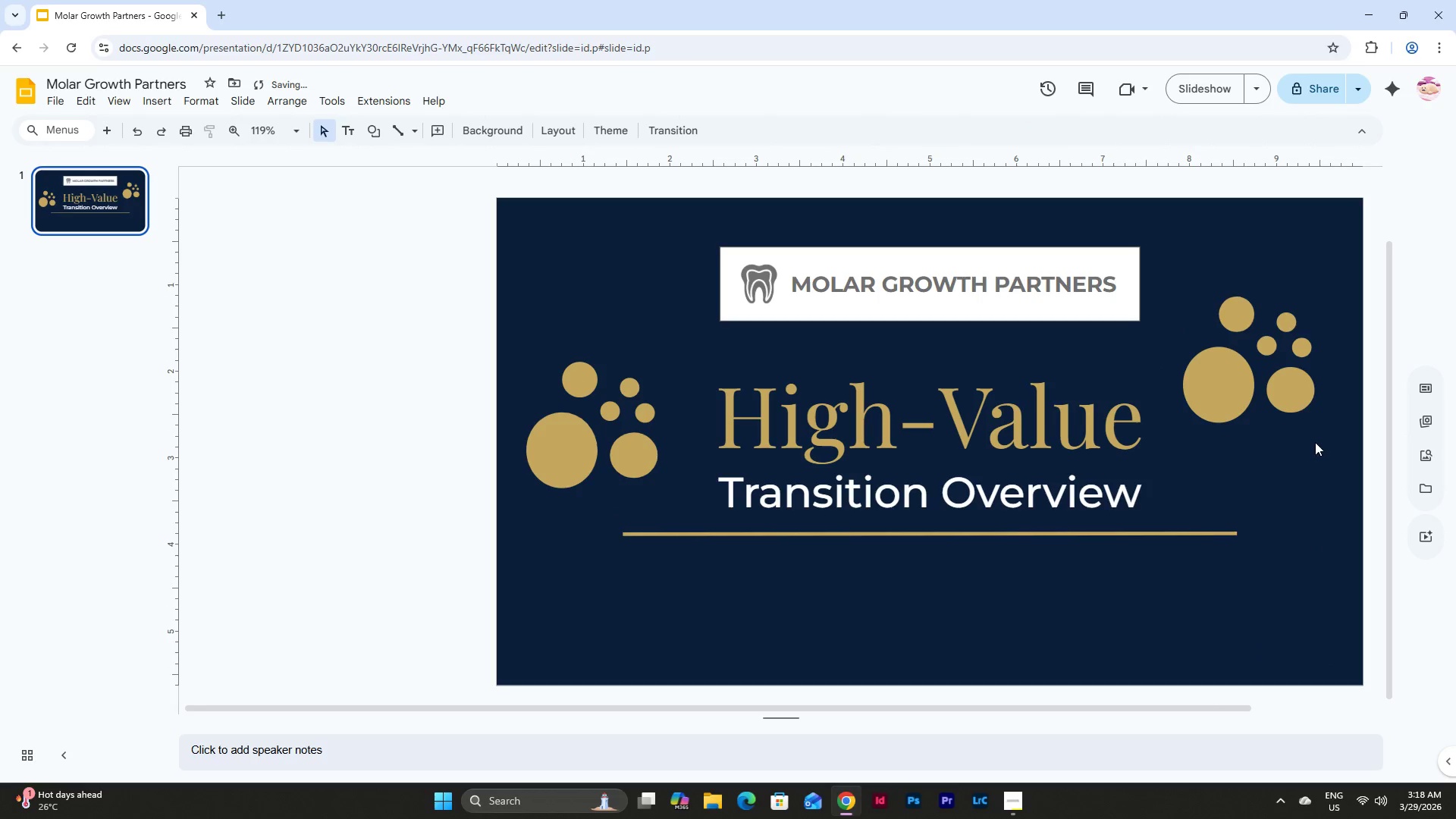 
left_click_drag(start_coordinate=[1320, 441], to_coordinate=[1184, 270])
 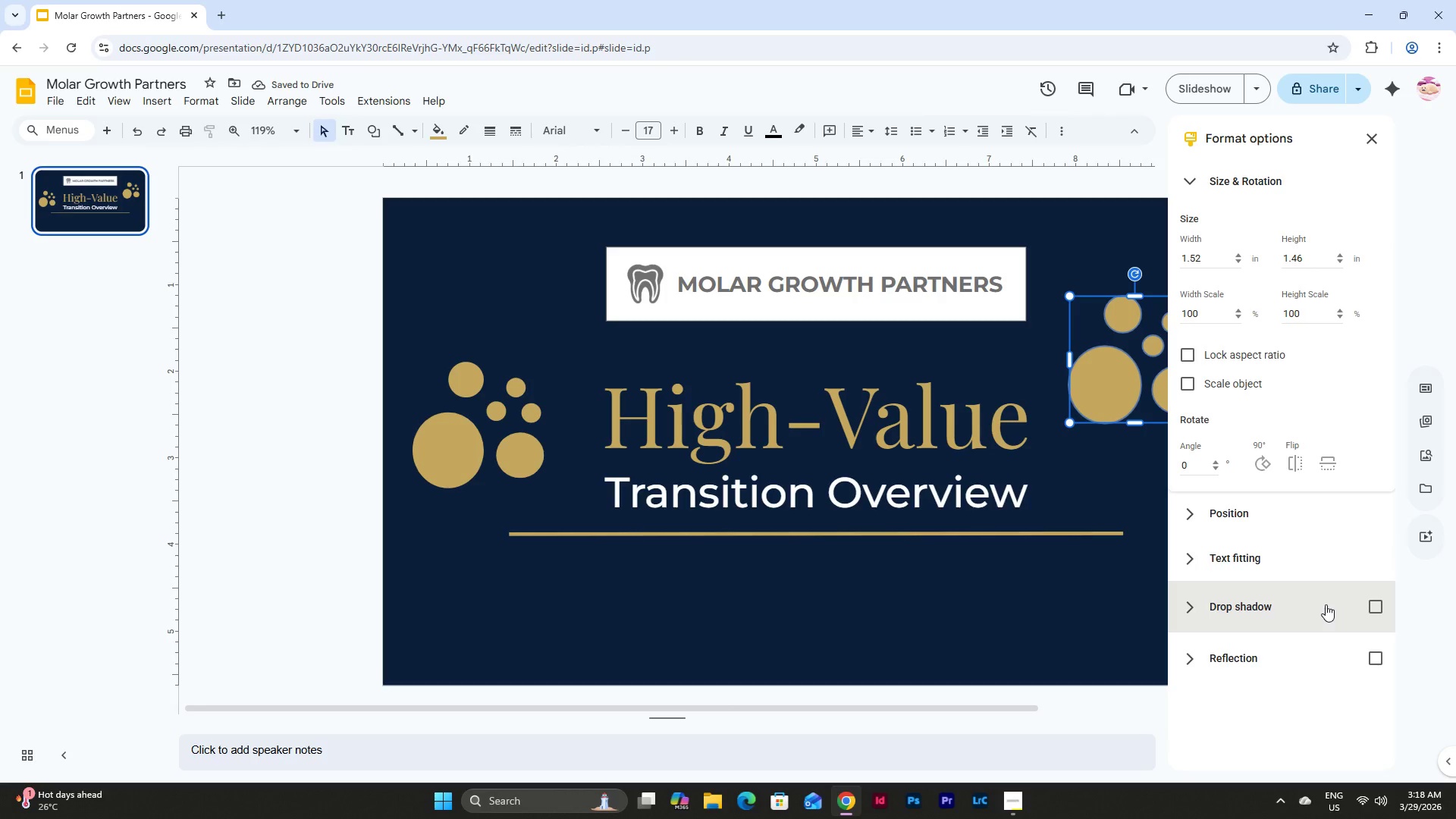 
left_click([1298, 466])
 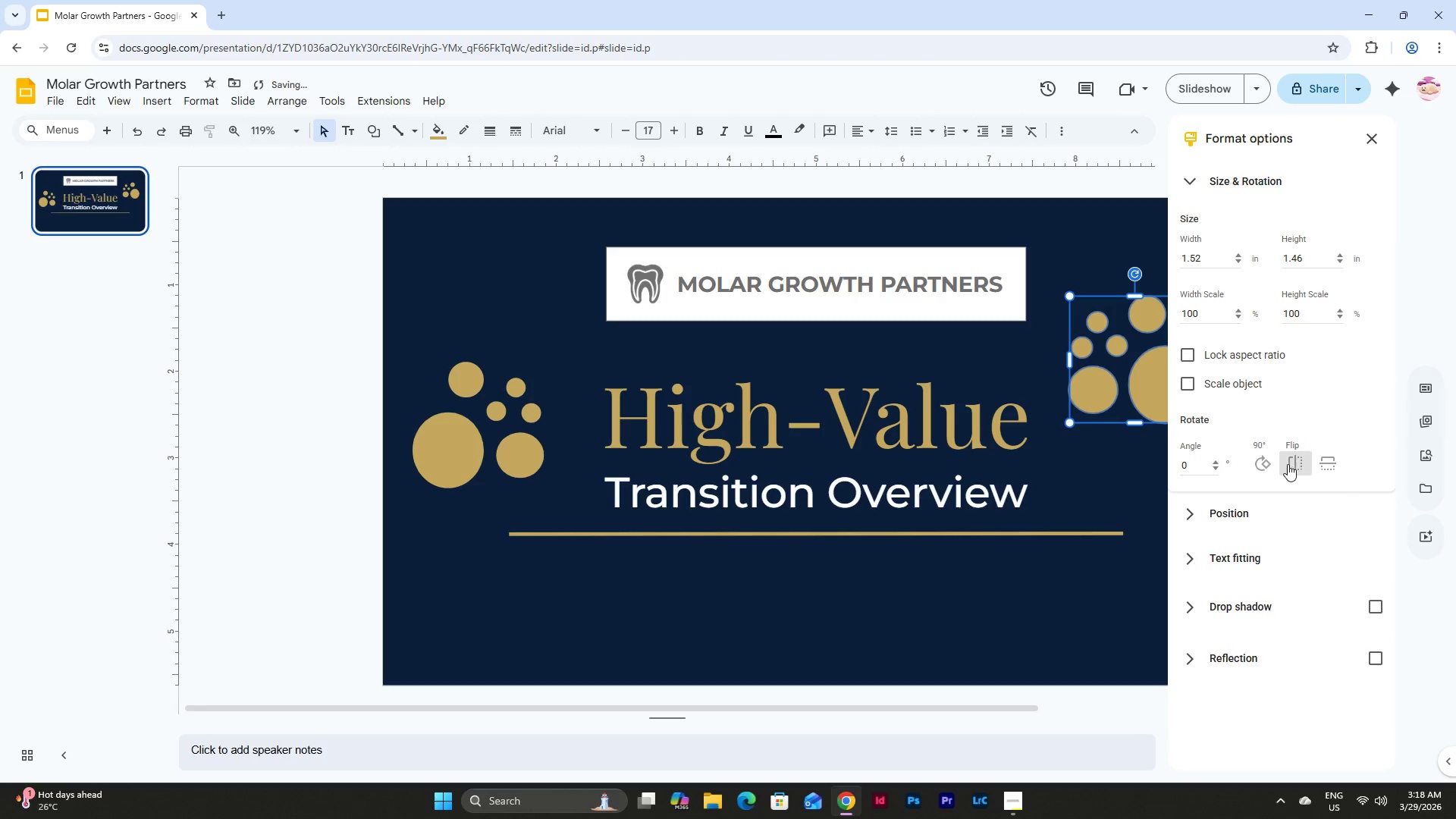 
left_click([1332, 466])
 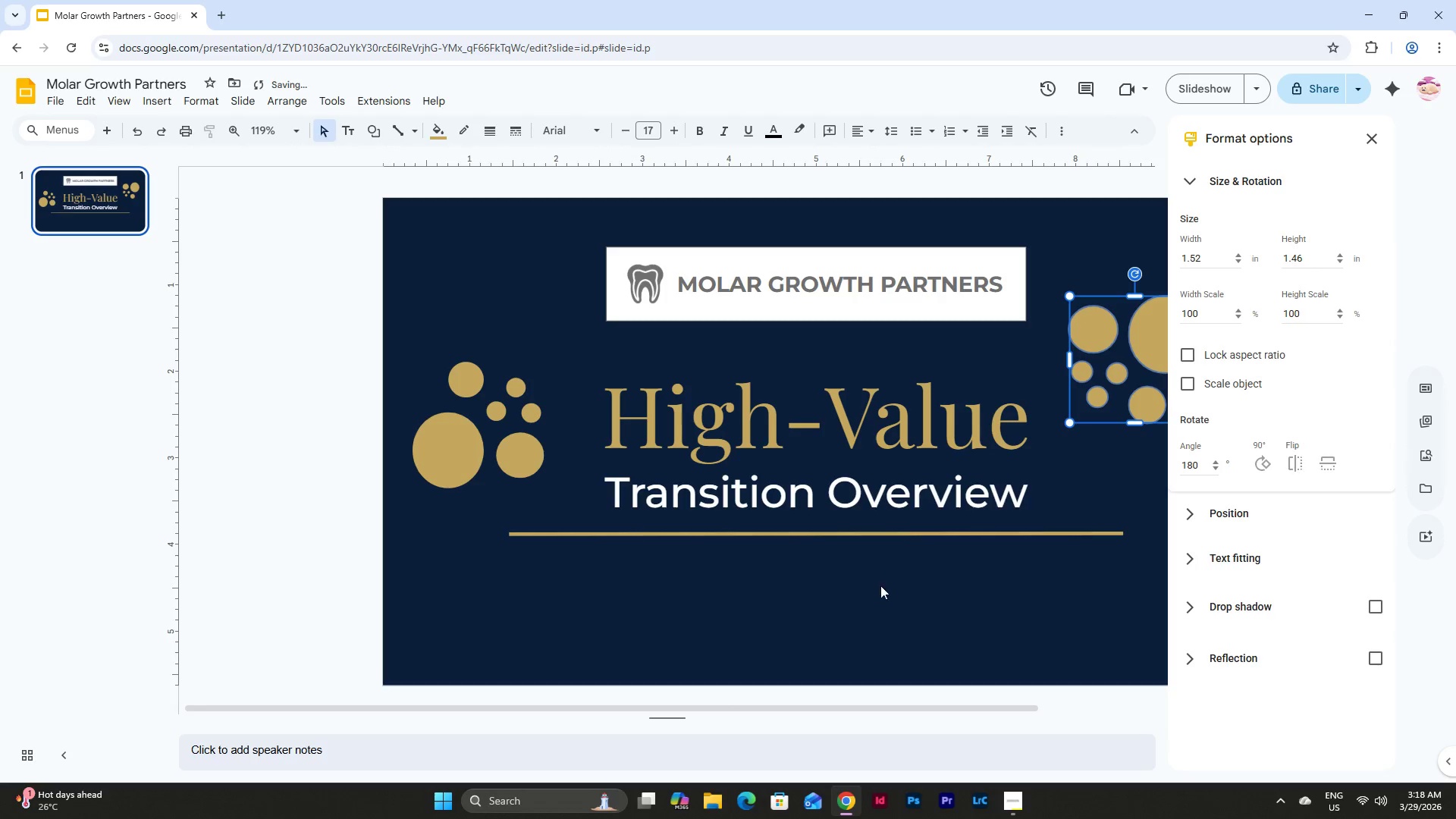 
left_click([846, 628])
 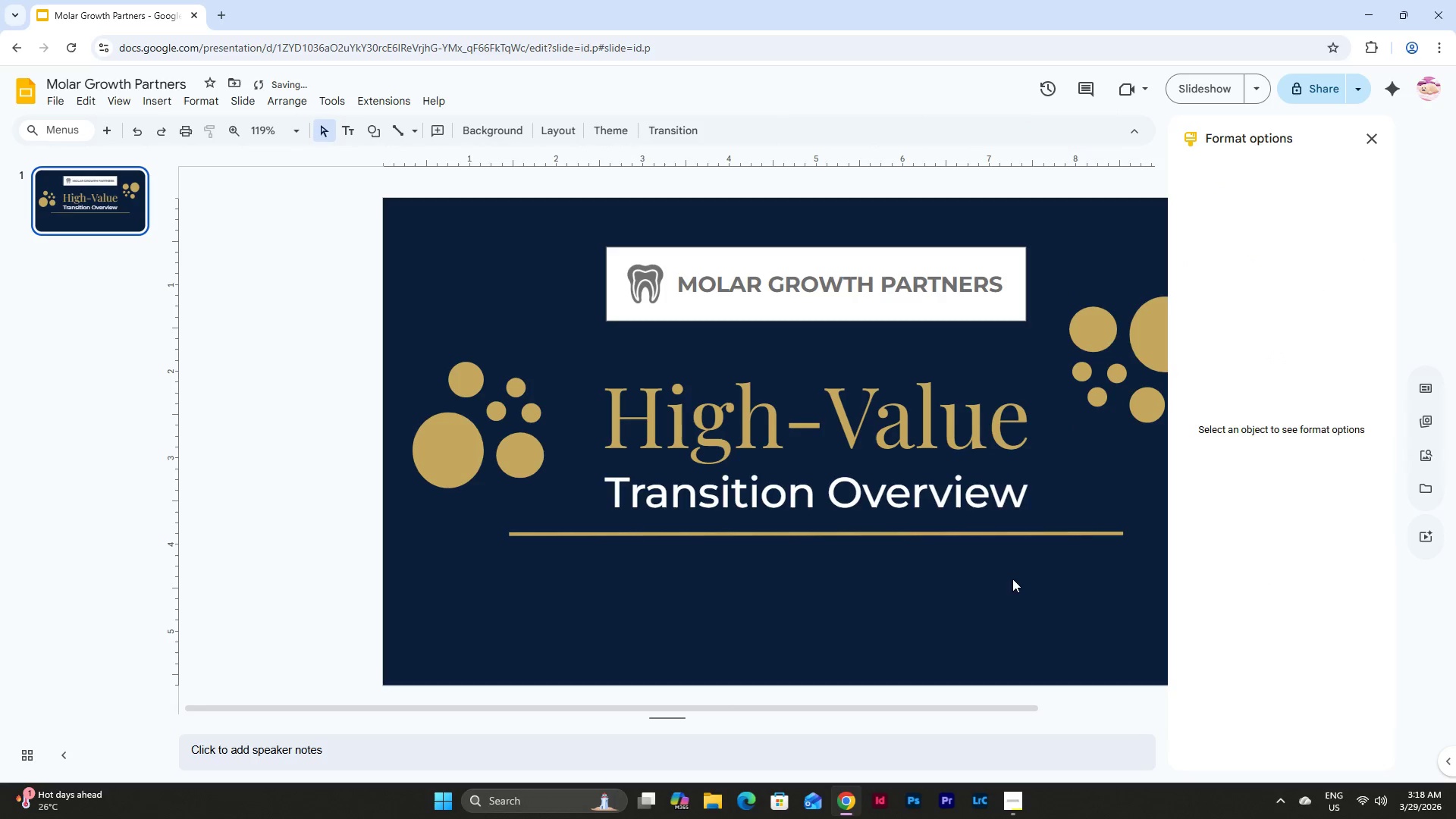 
left_click([1038, 604])
 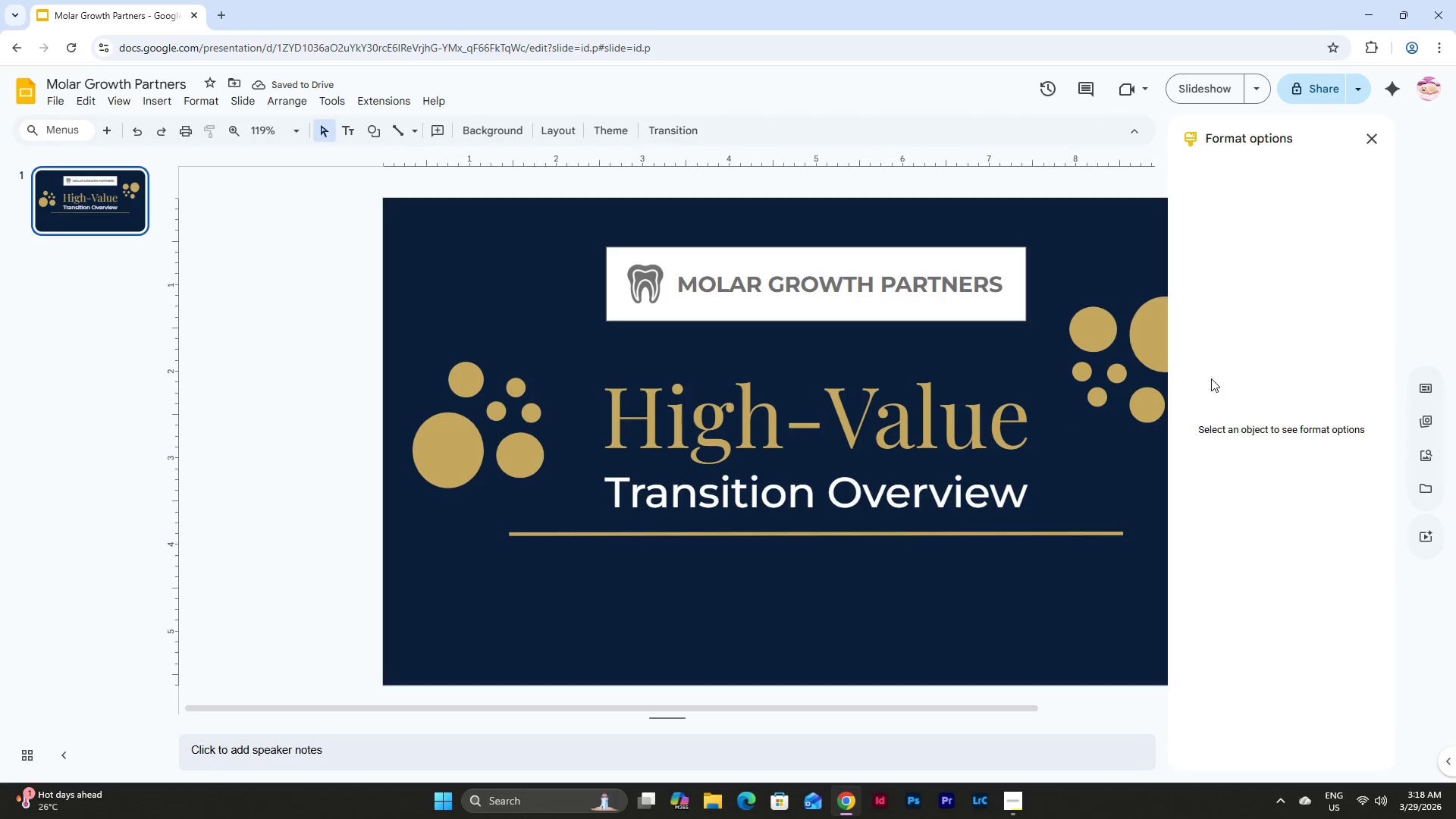 
left_click([1376, 143])
 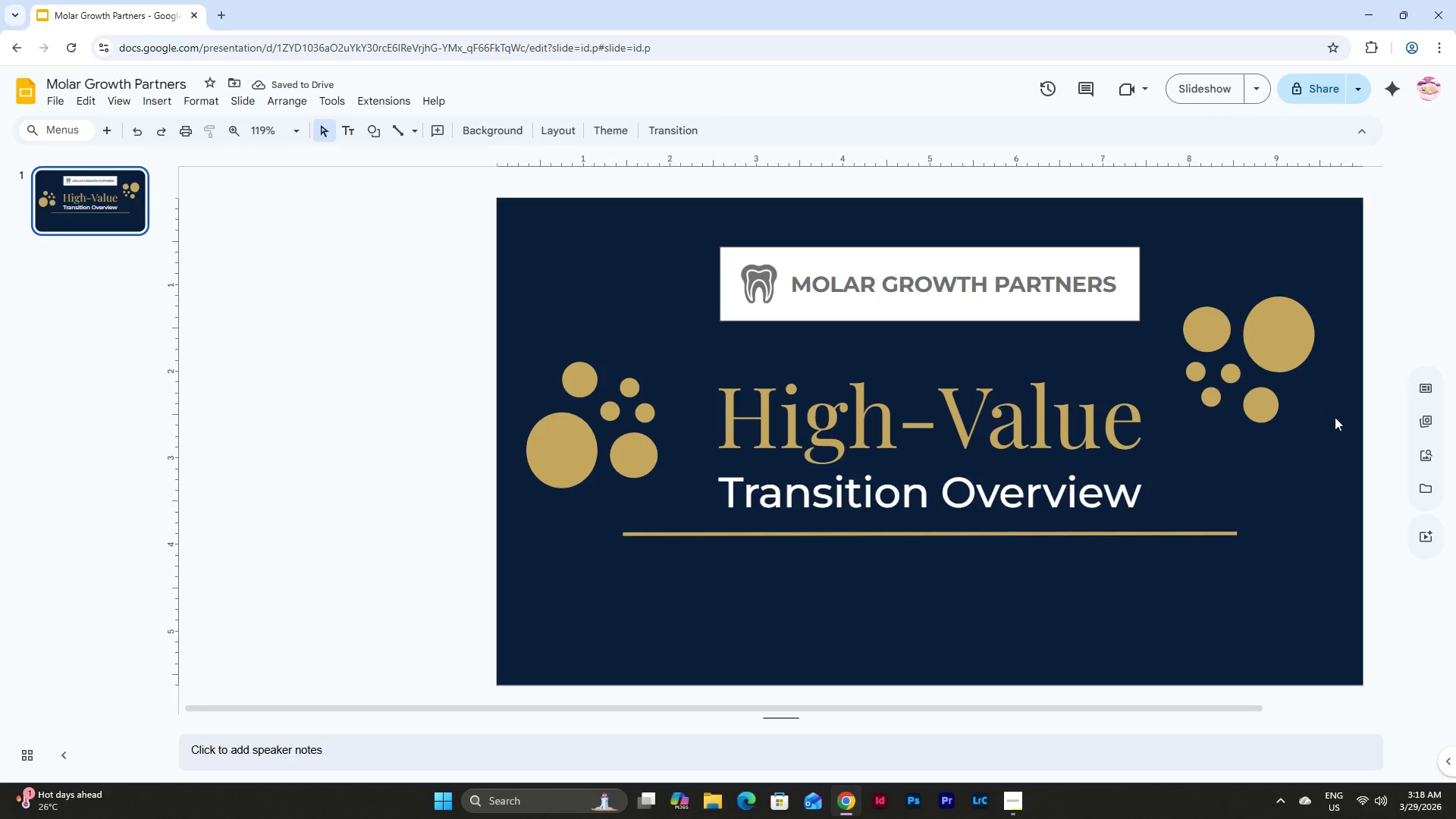 
left_click_drag(start_coordinate=[1329, 423], to_coordinate=[1188, 280])
 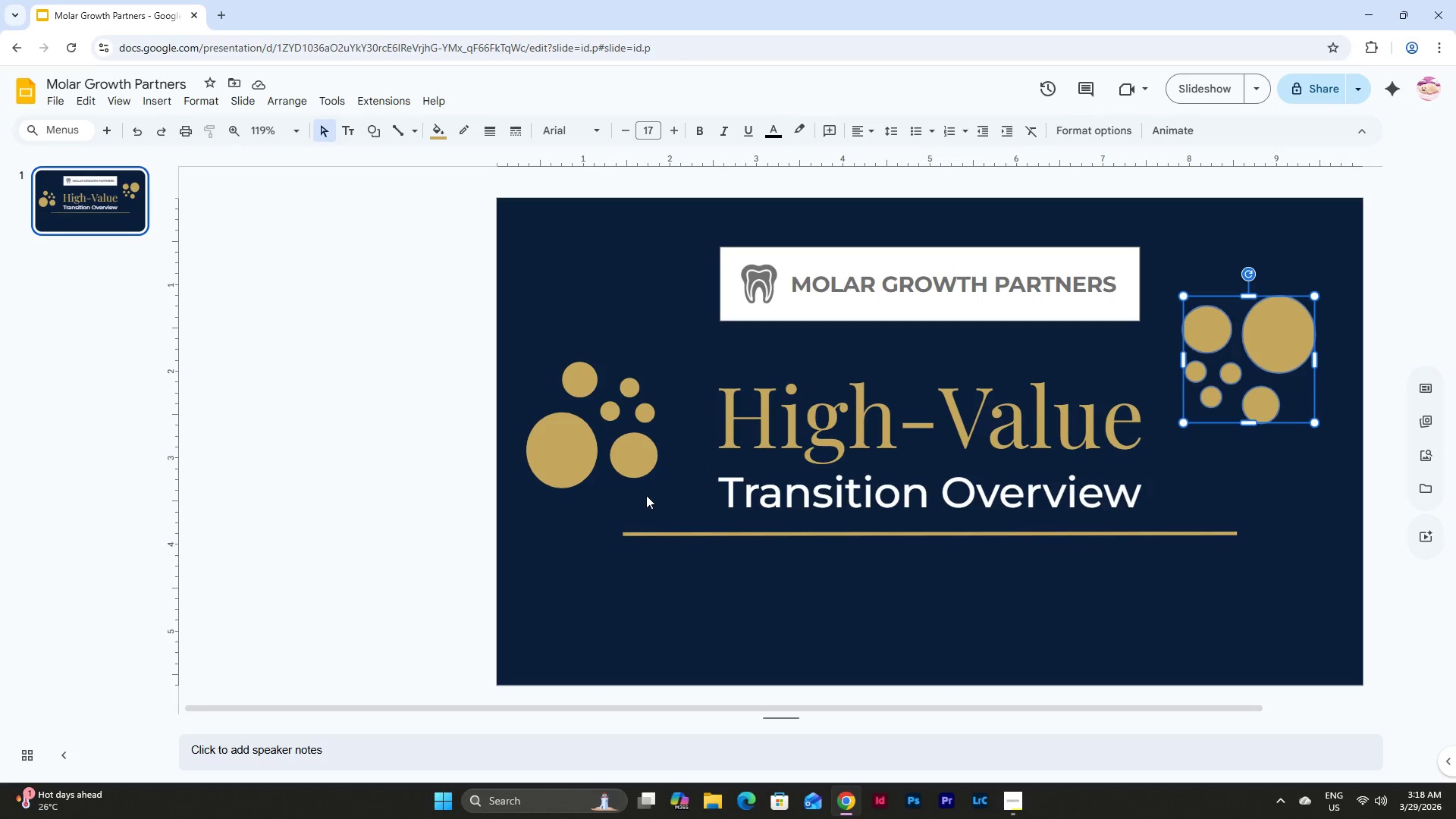 
hold_key(key=ShiftLeft, duration=0.66)
left_click_drag(start_coordinate=[646, 495], to_coordinate=[529, 340])
 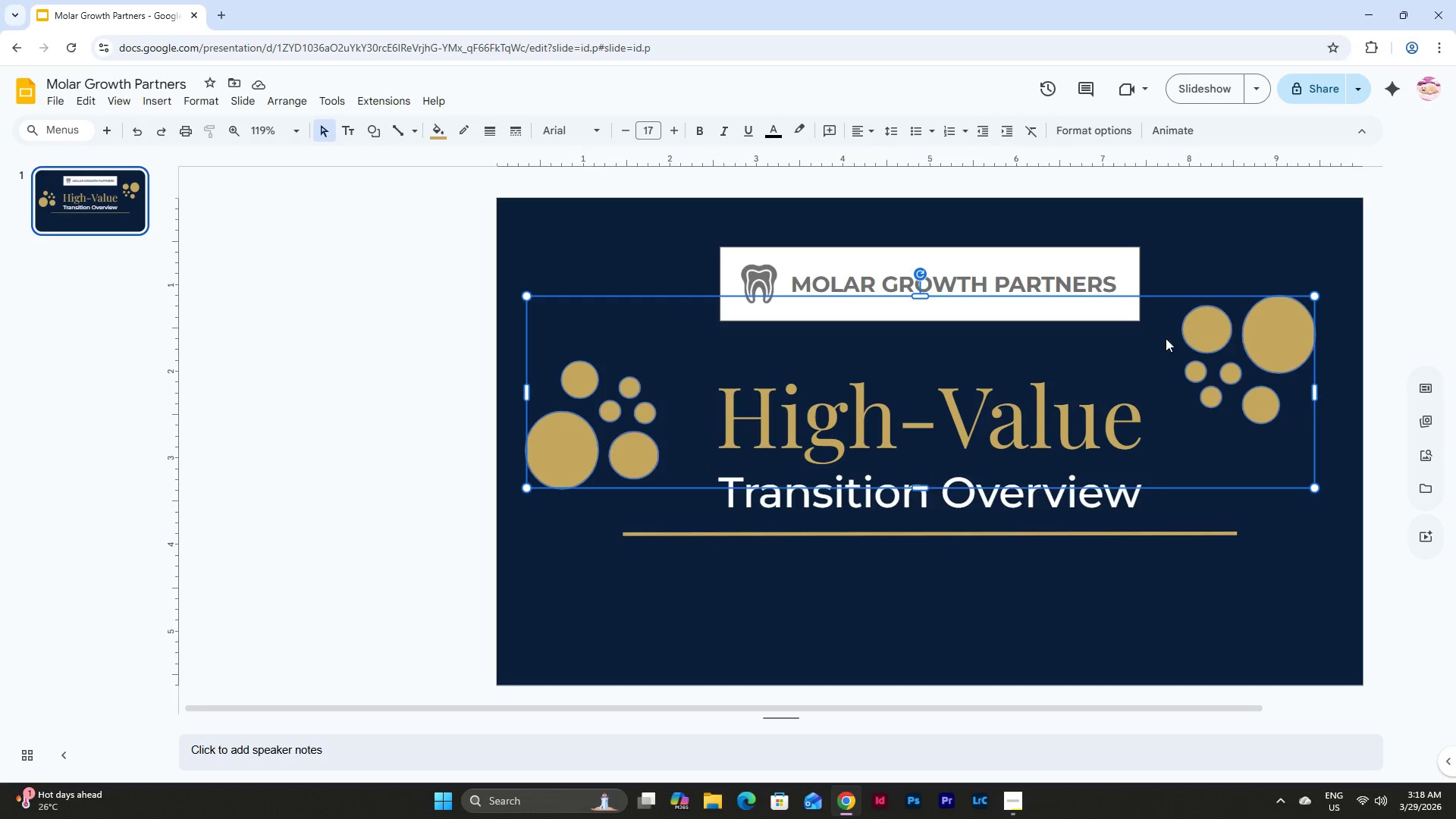 
left_click_drag(start_coordinate=[1200, 335], to_coordinate=[1201, 363])
 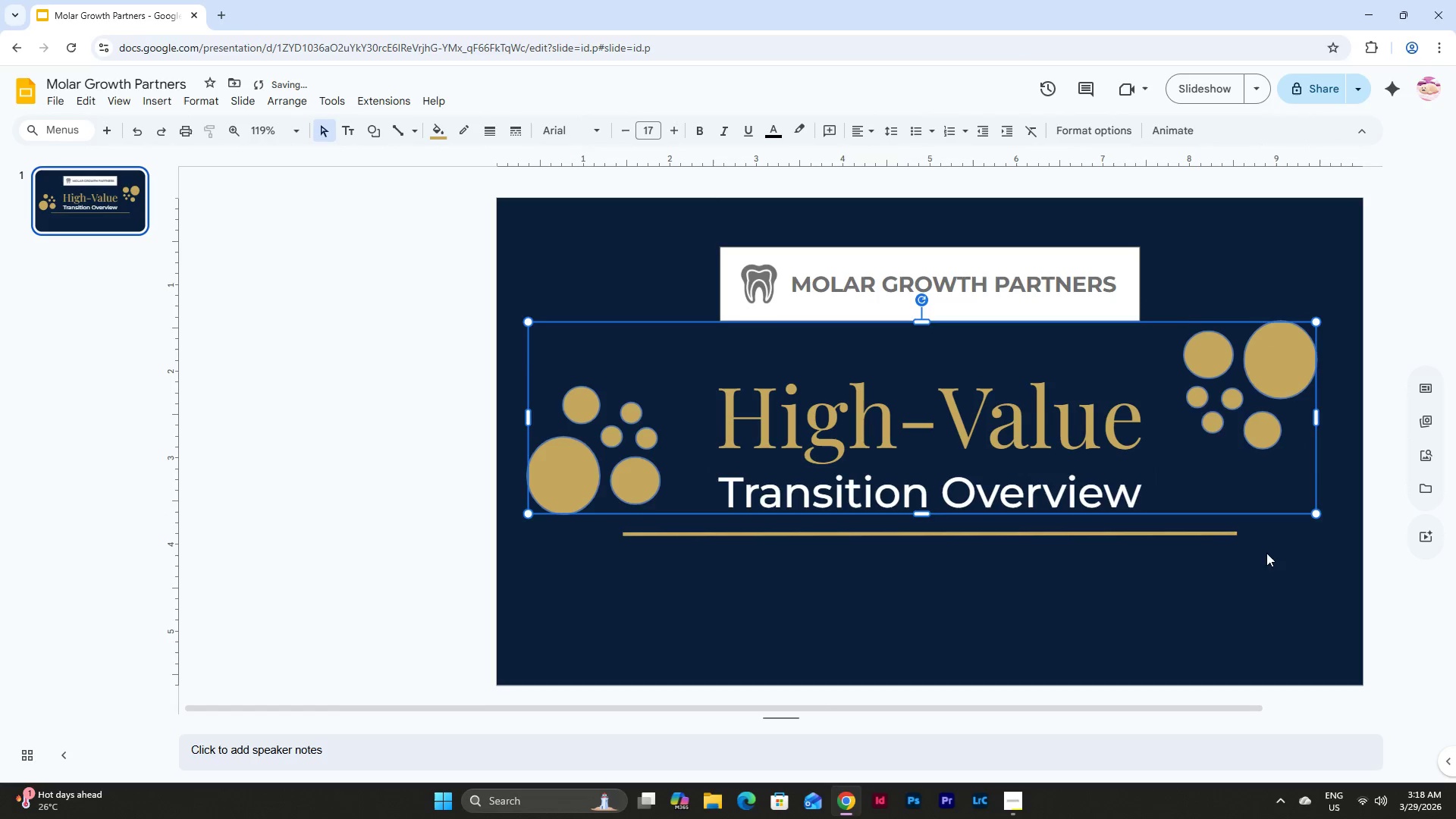 
left_click([1270, 575])
 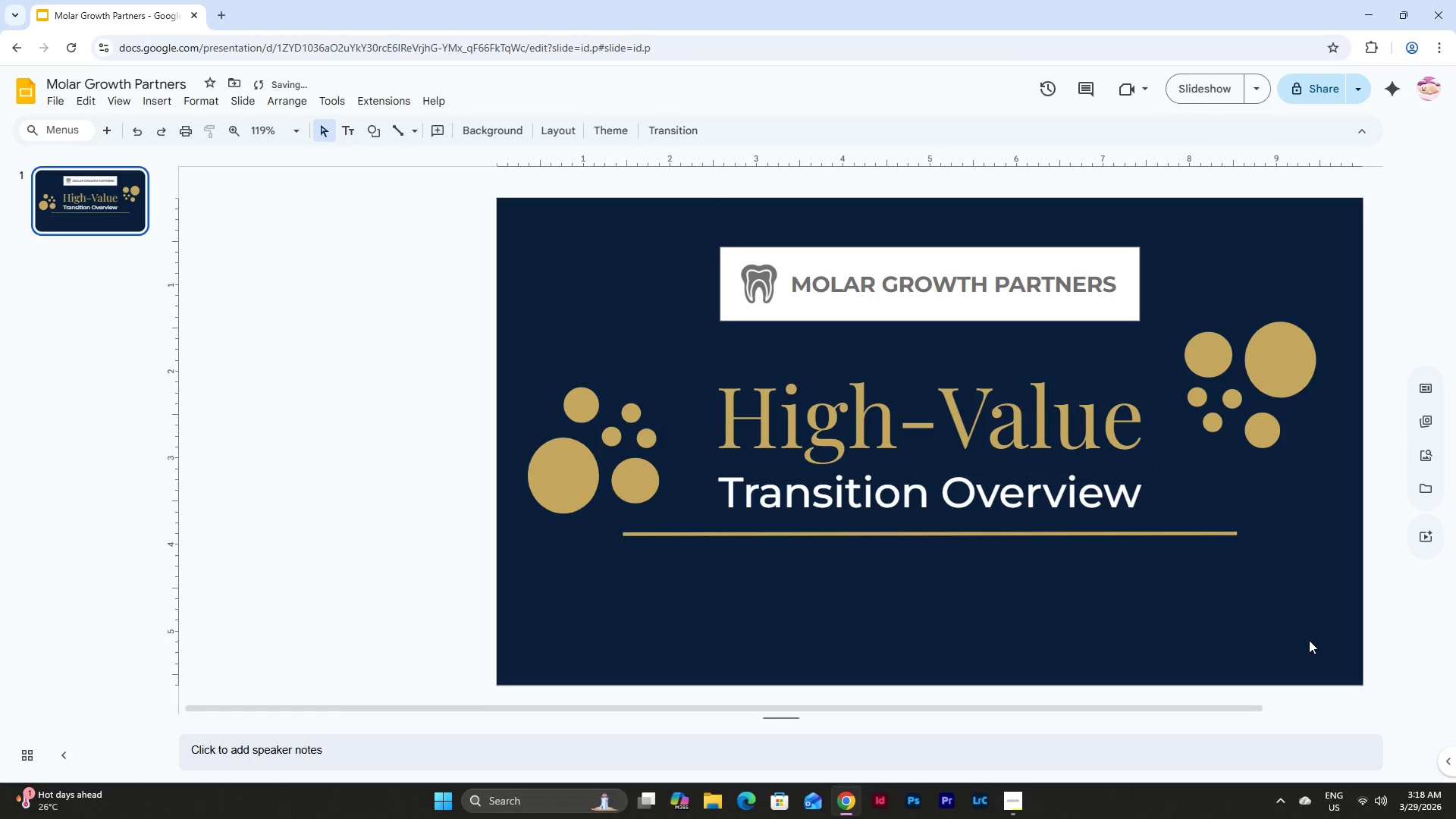 
left_click_drag(start_coordinate=[1311, 640], to_coordinate=[526, 225])
 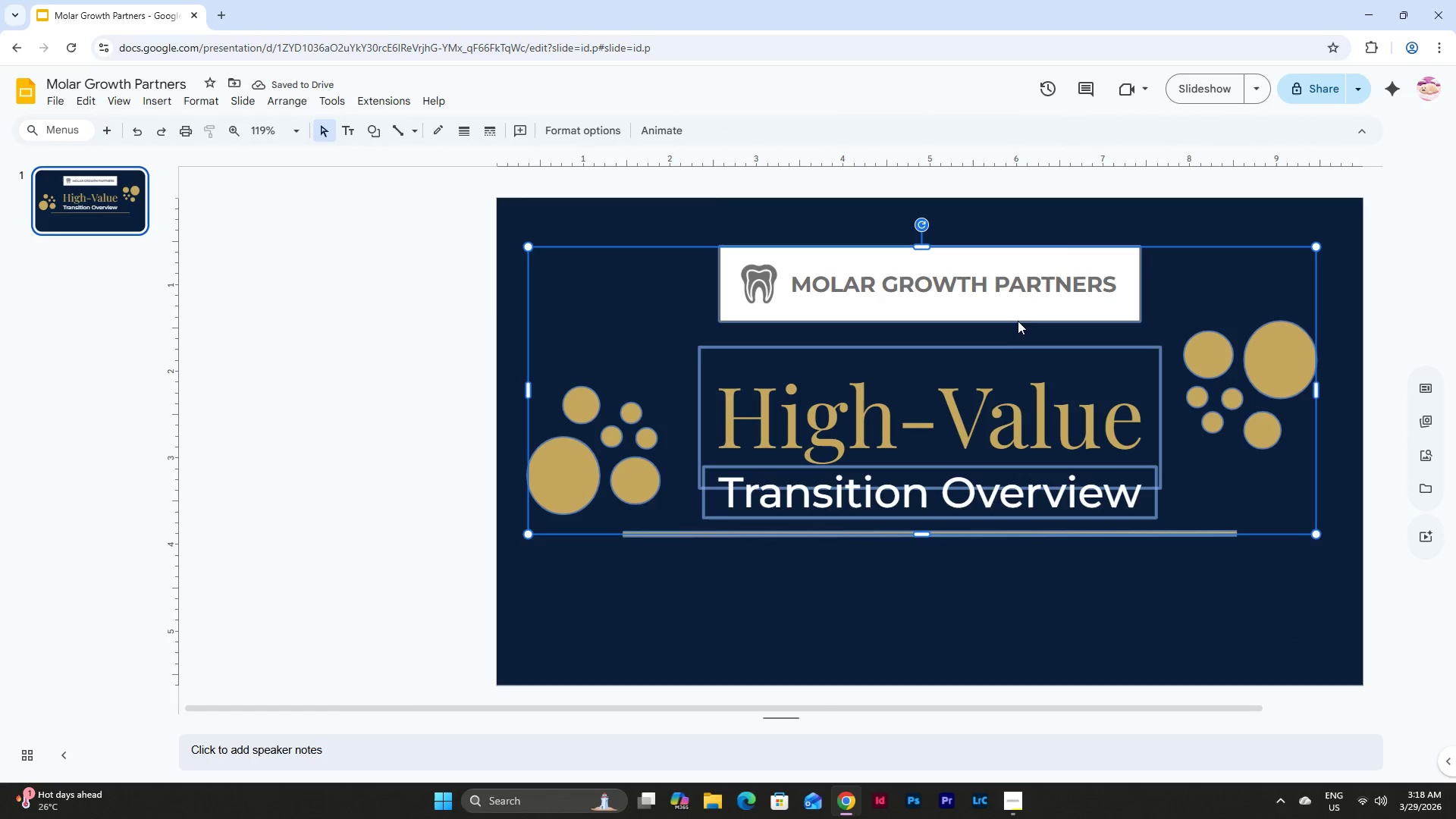 
left_click_drag(start_coordinate=[1018, 321], to_coordinate=[1025, 375])
 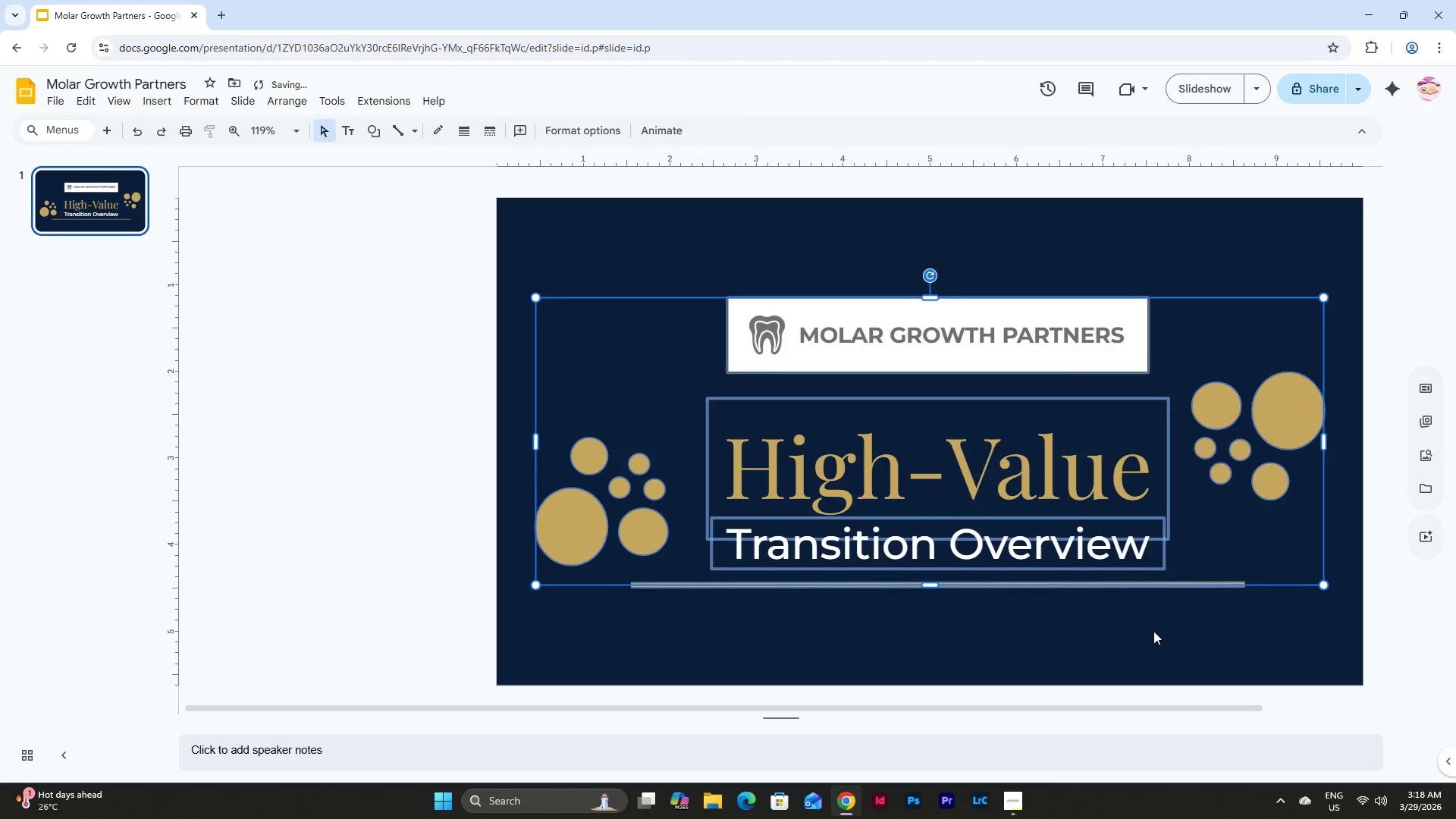 
left_click([1151, 642])
 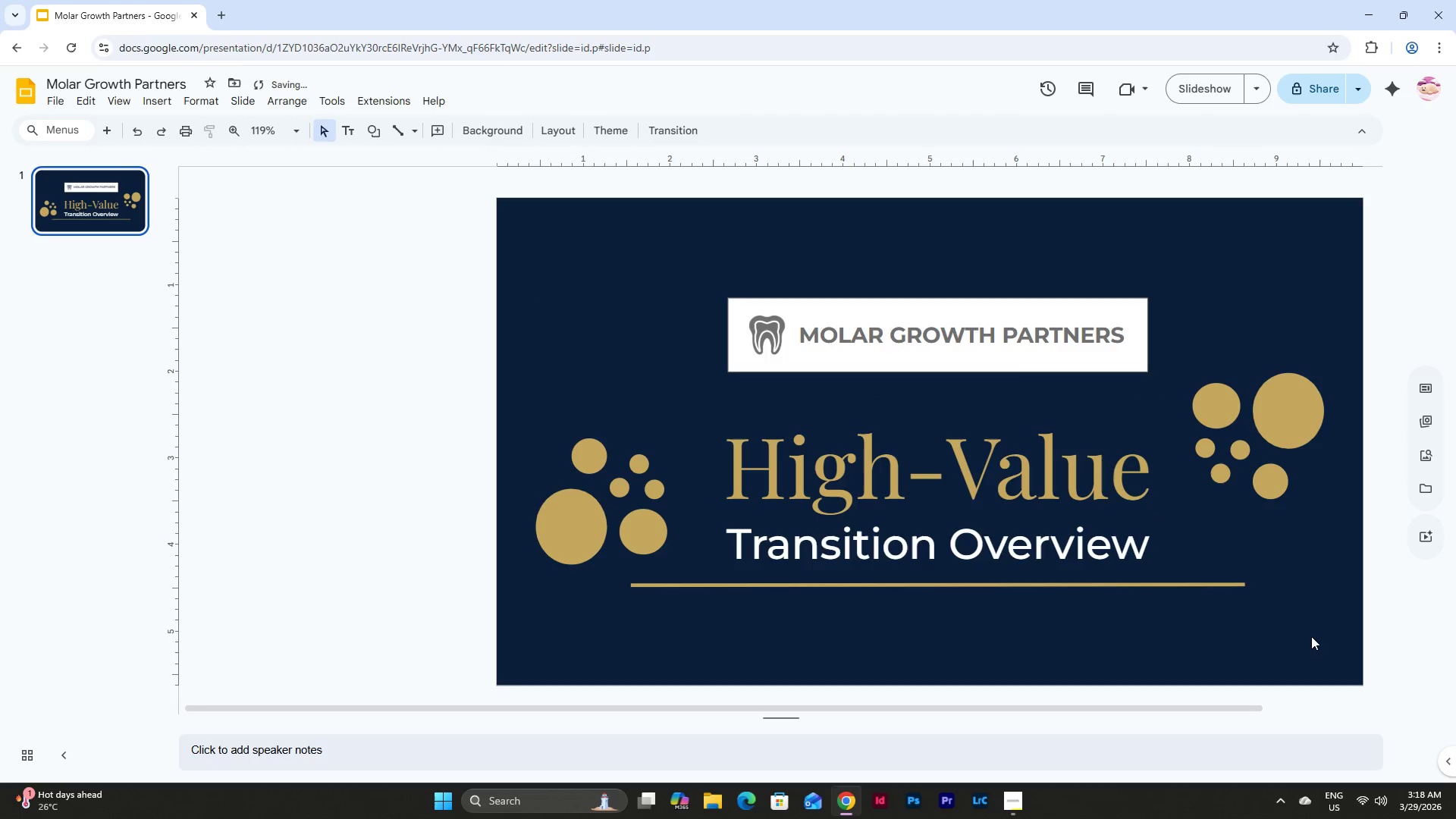 
left_click([1313, 637])
 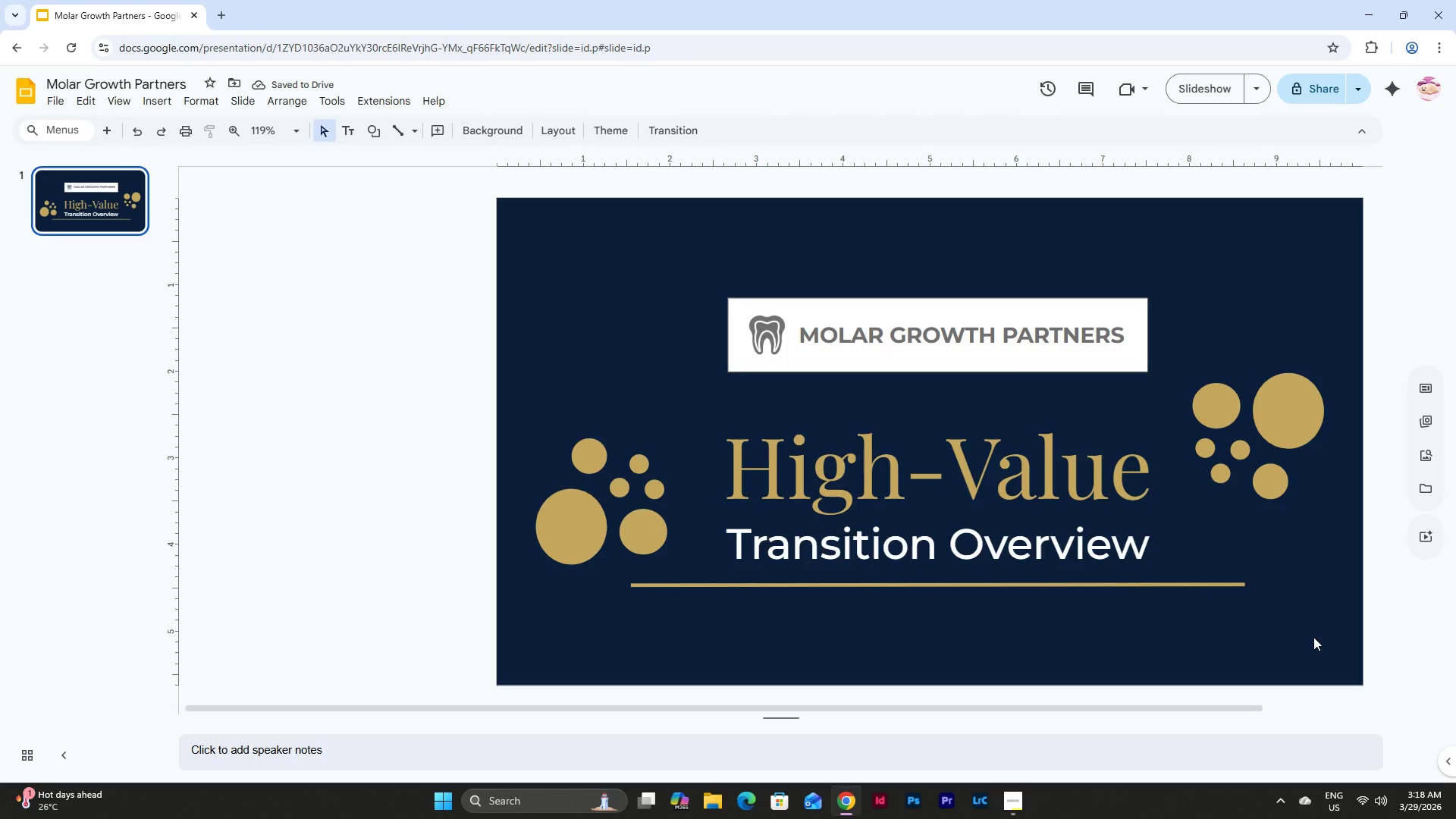 
key(Control+Z)
 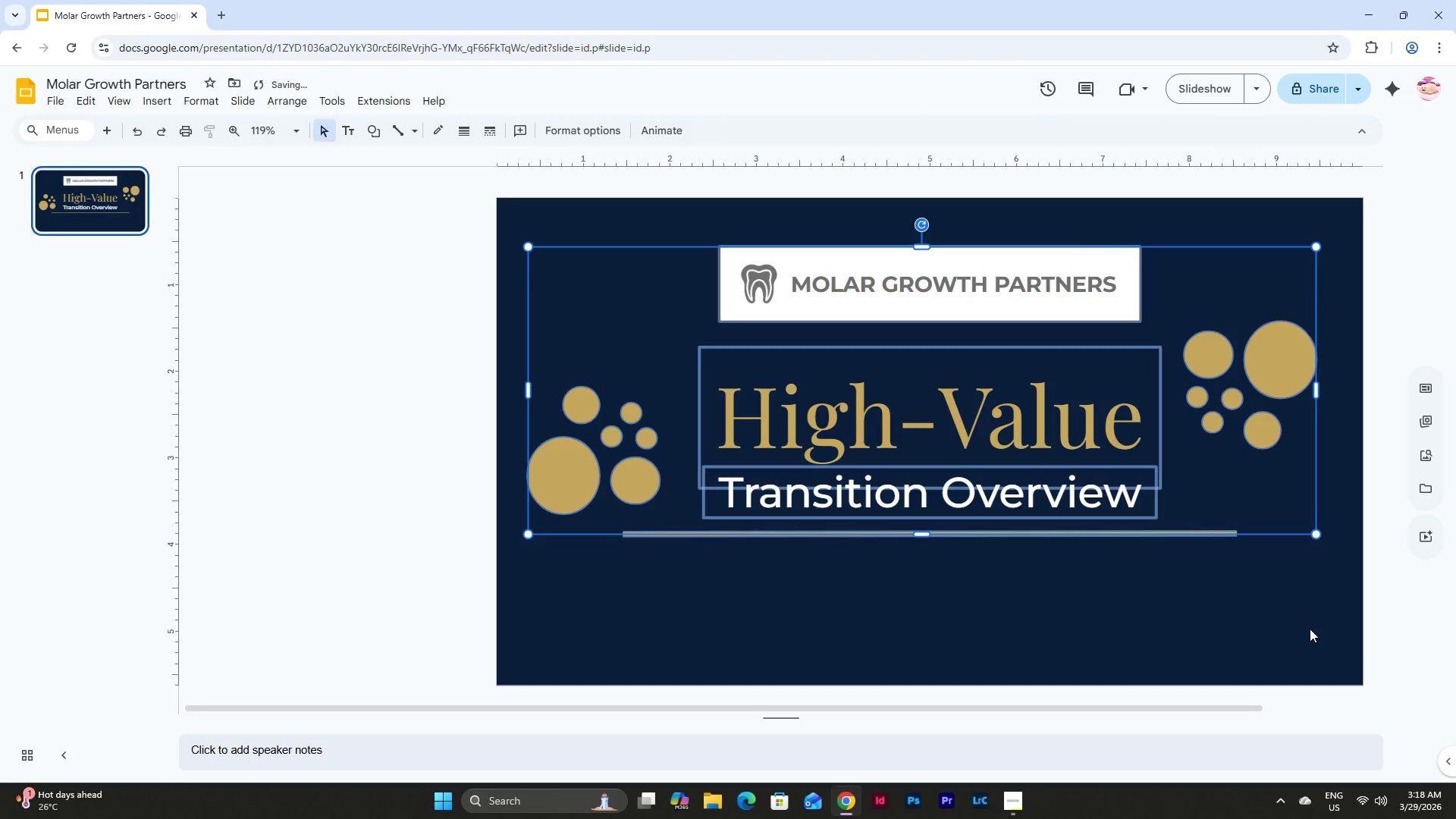 
left_click([1309, 628])
 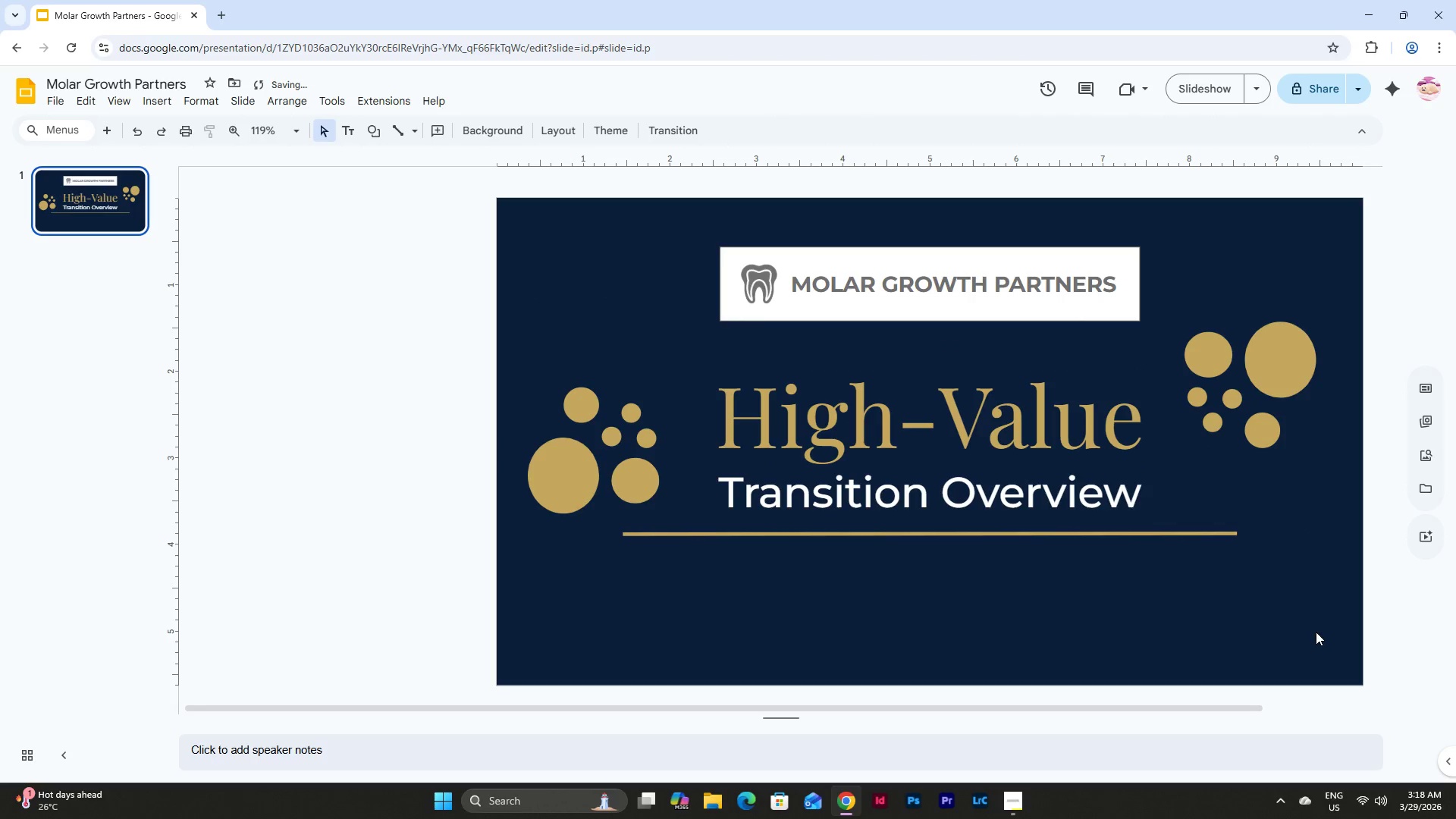 
left_click_drag(start_coordinate=[1316, 632], to_coordinate=[538, 330])
 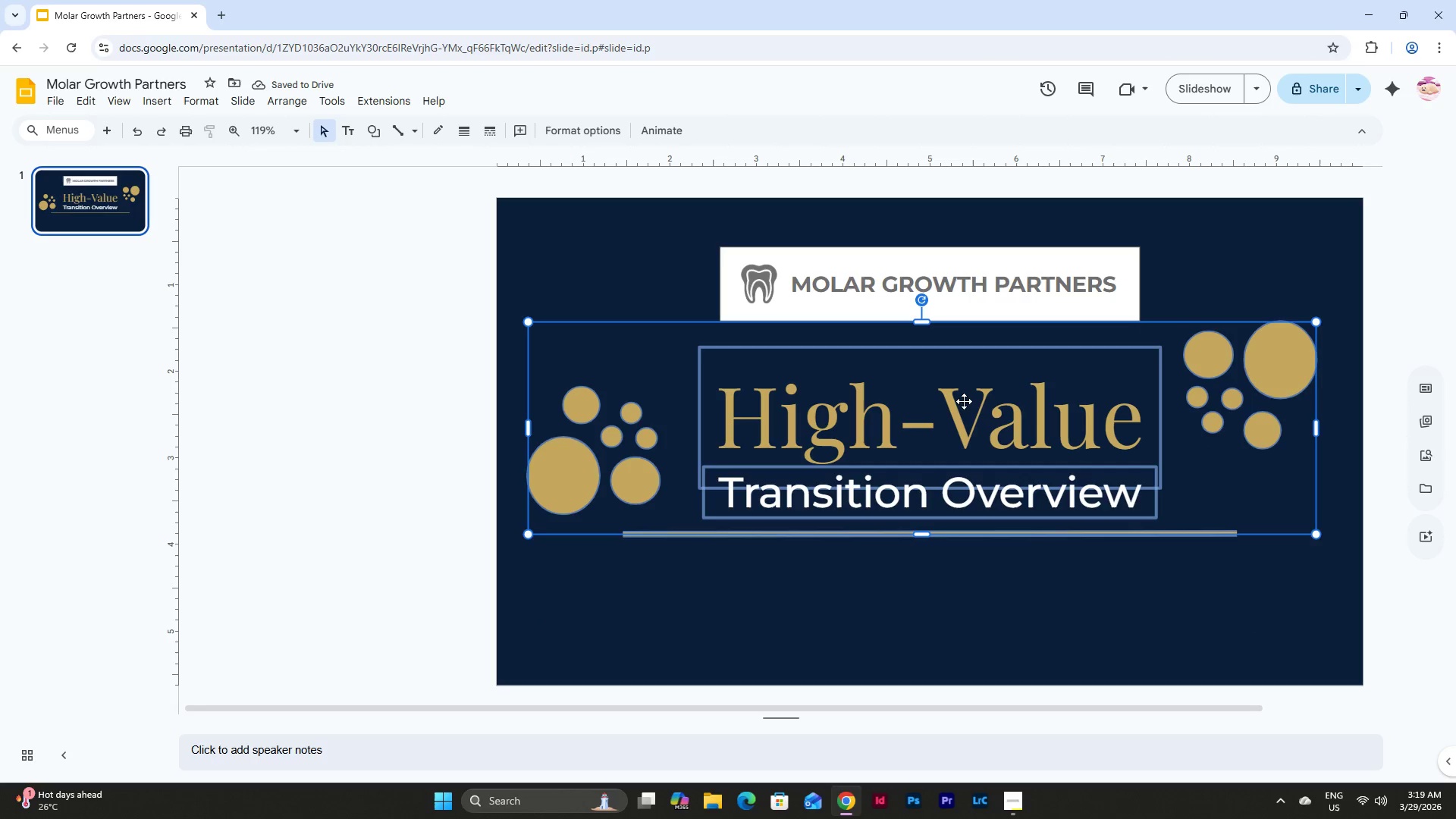 
left_click_drag(start_coordinate=[968, 400], to_coordinate=[970, 413])
 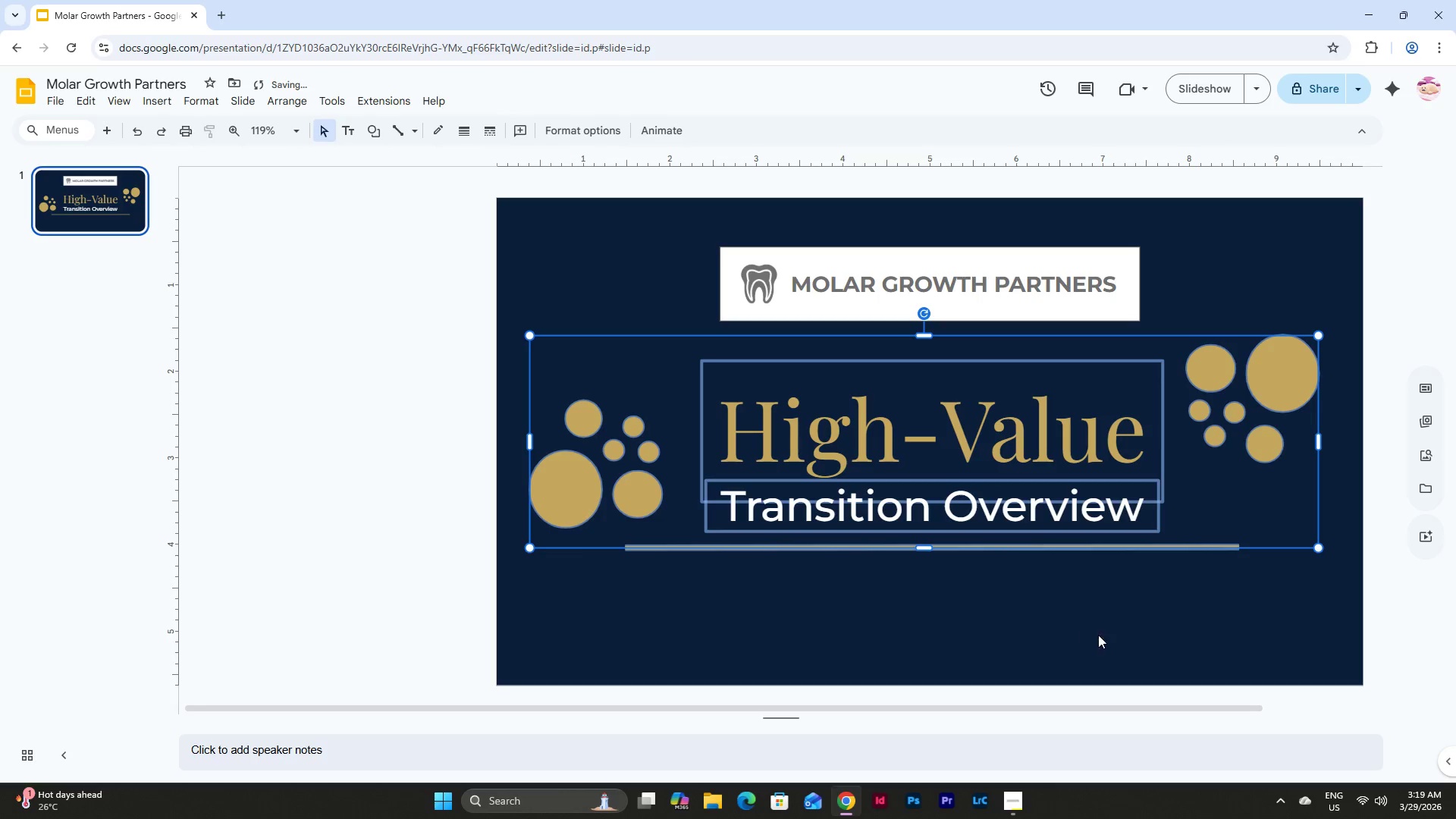 
left_click([1150, 625])
 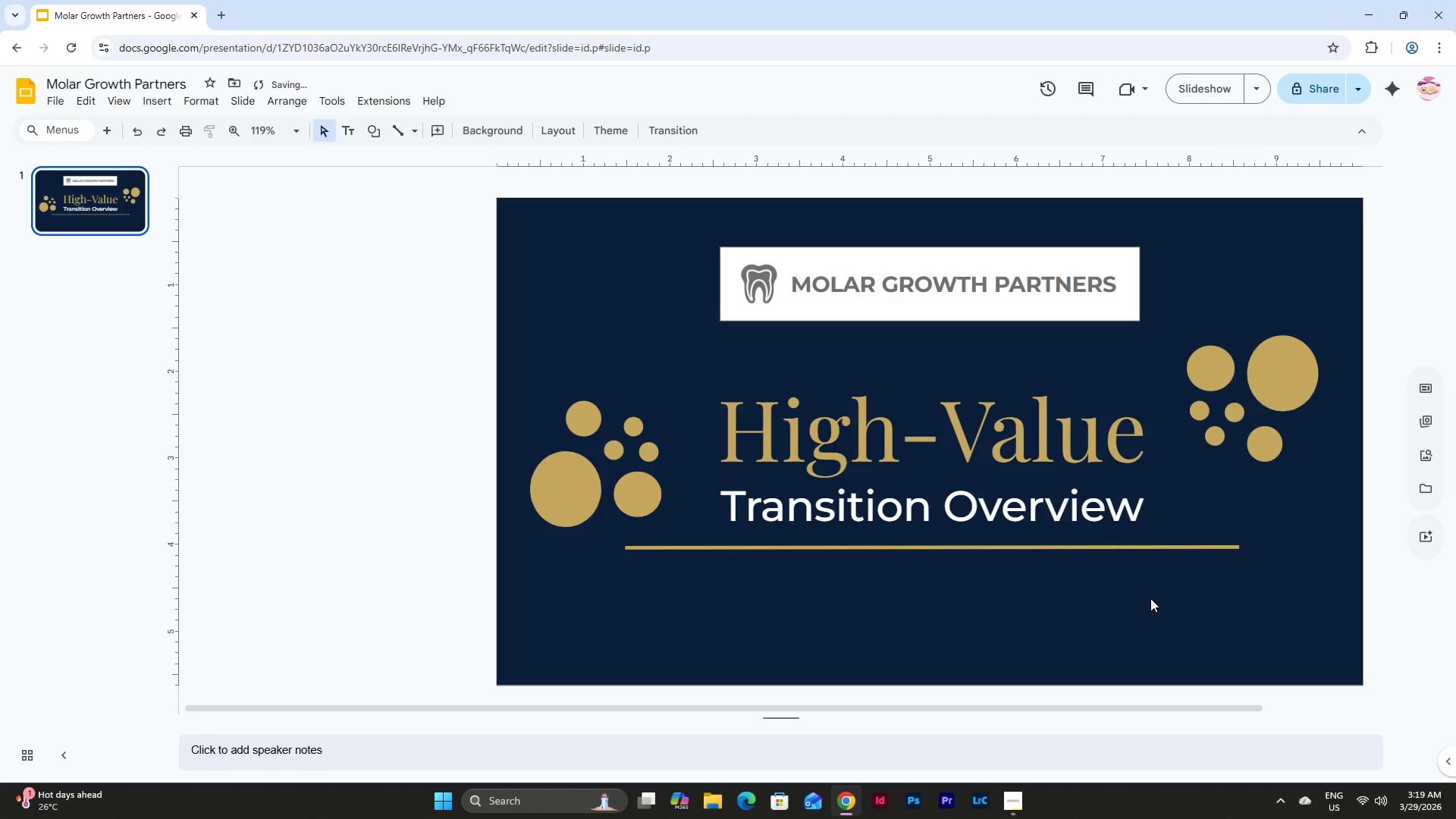 
scroll: coordinate [1150, 598], scroll_direction: up, amount: 2.0
 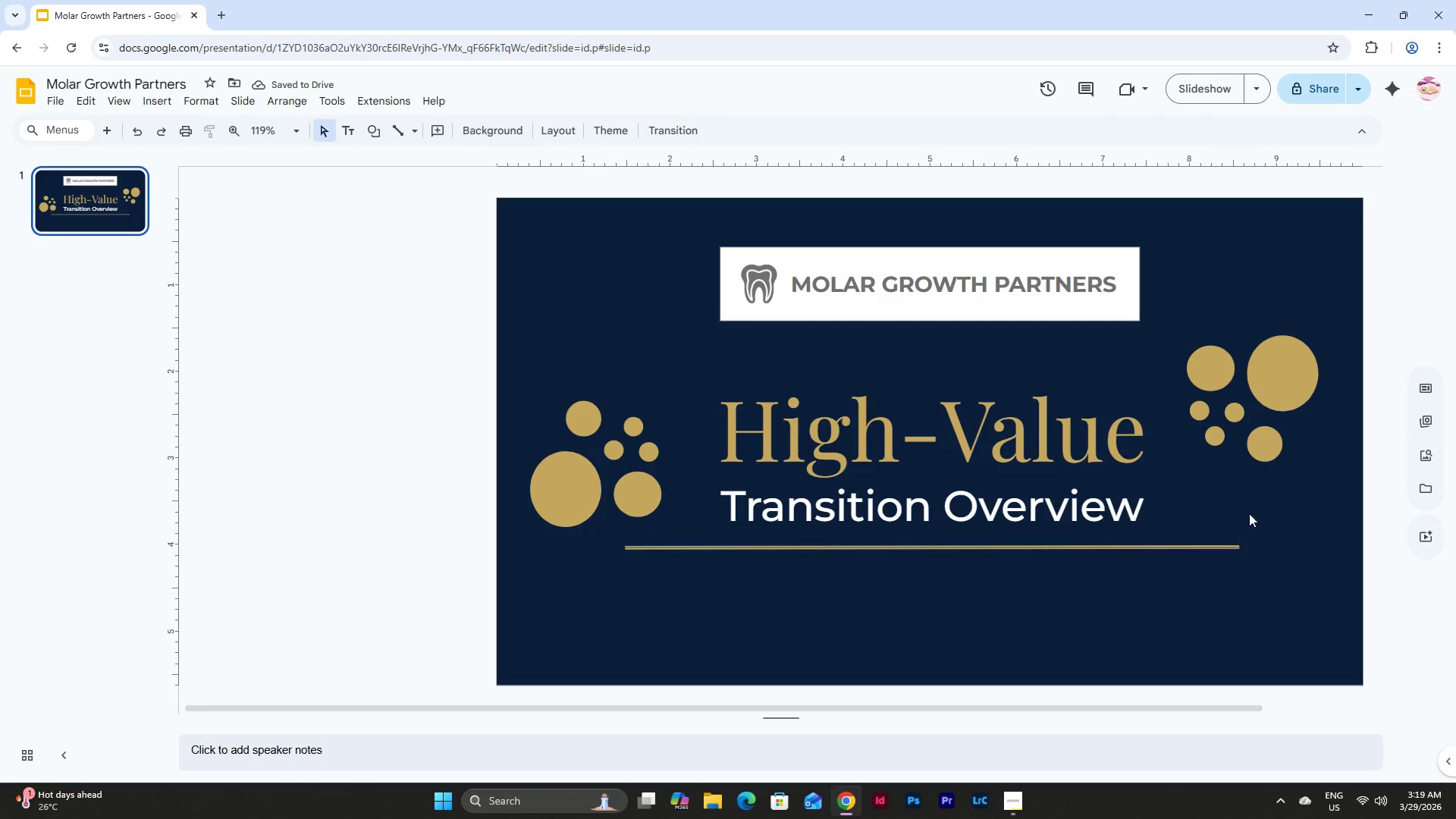 
left_click_drag(start_coordinate=[1334, 485], to_coordinate=[1175, 312])
 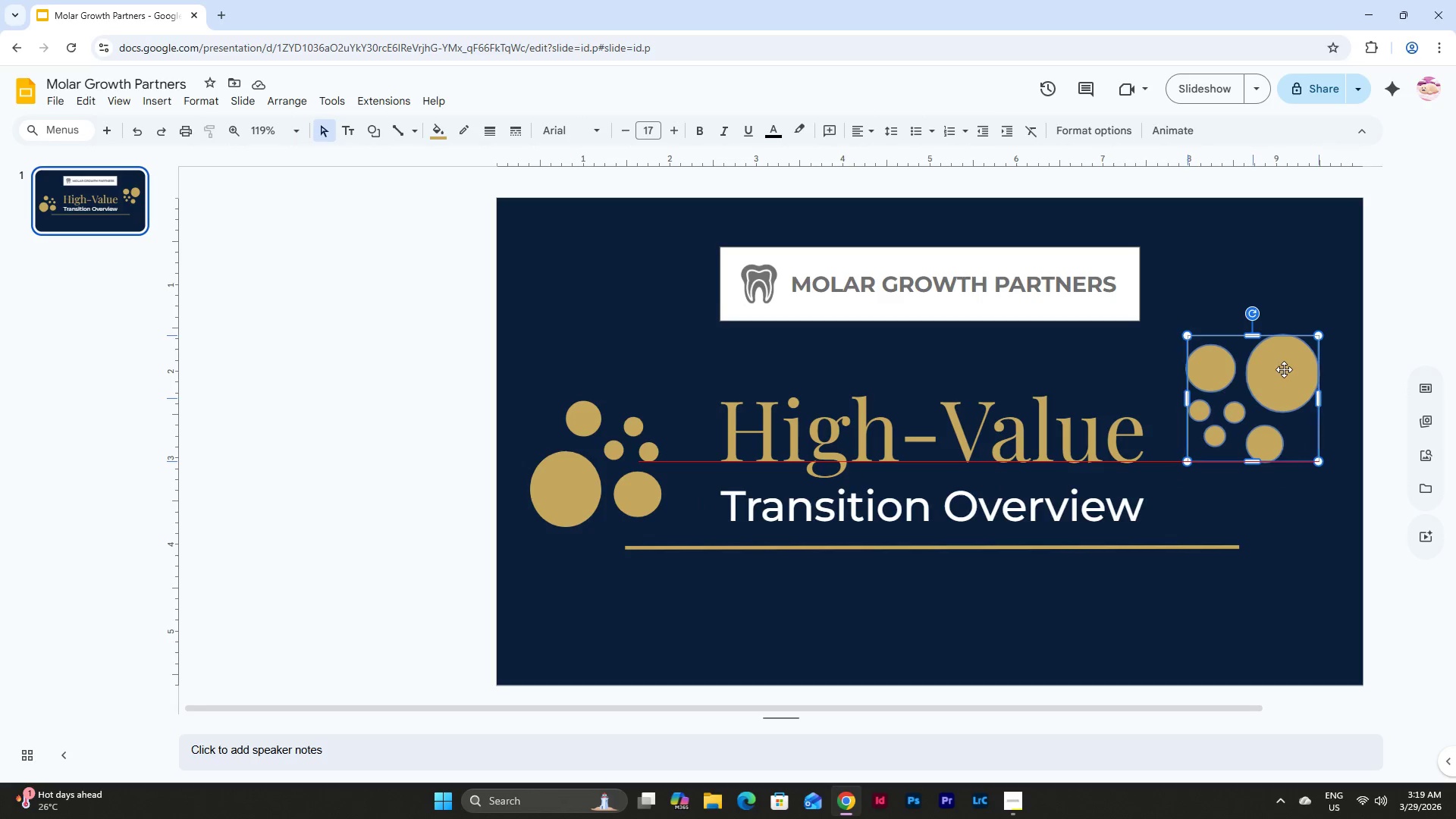 
key(Control+Z)
 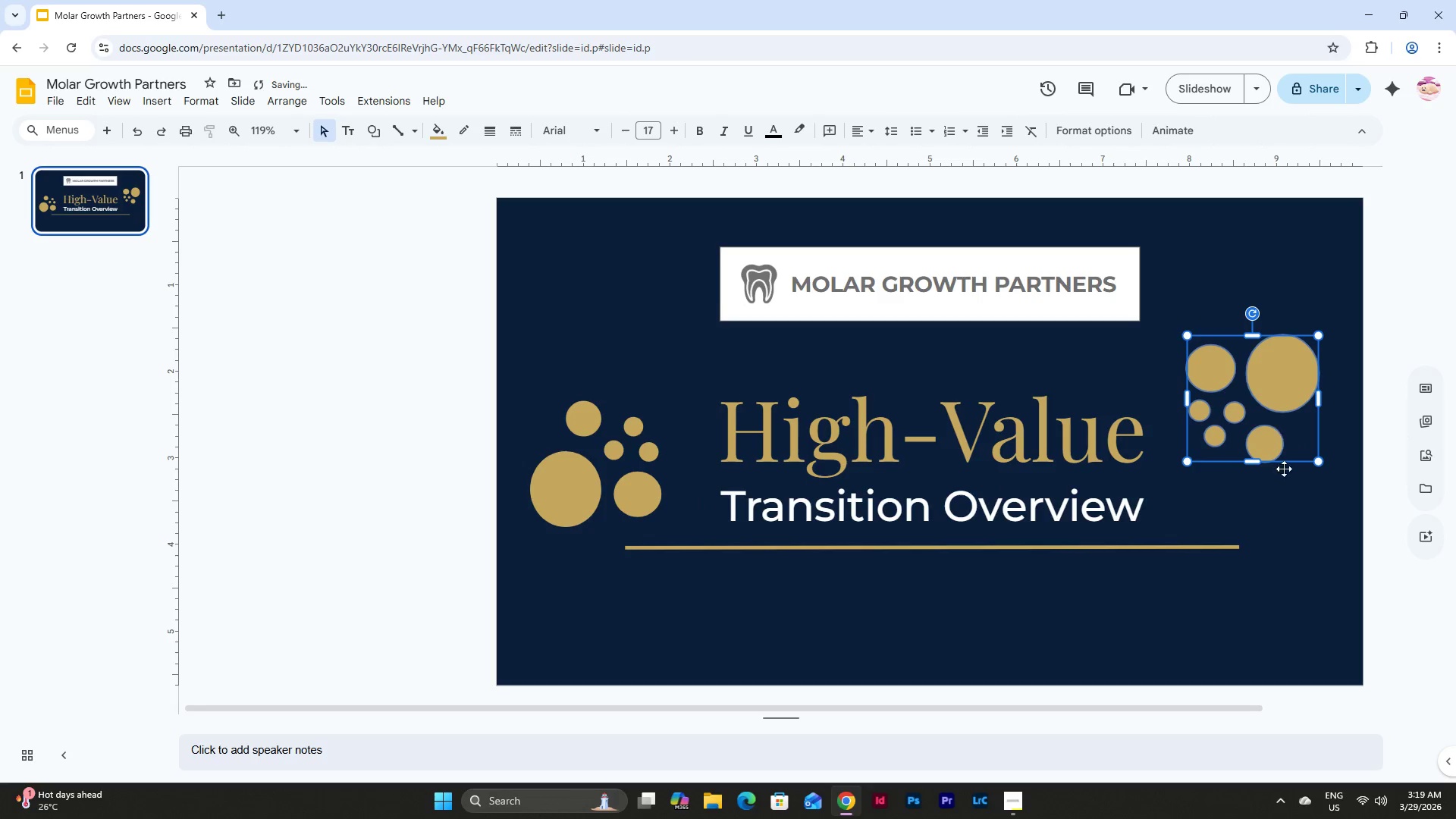 
left_click([1305, 543])
 